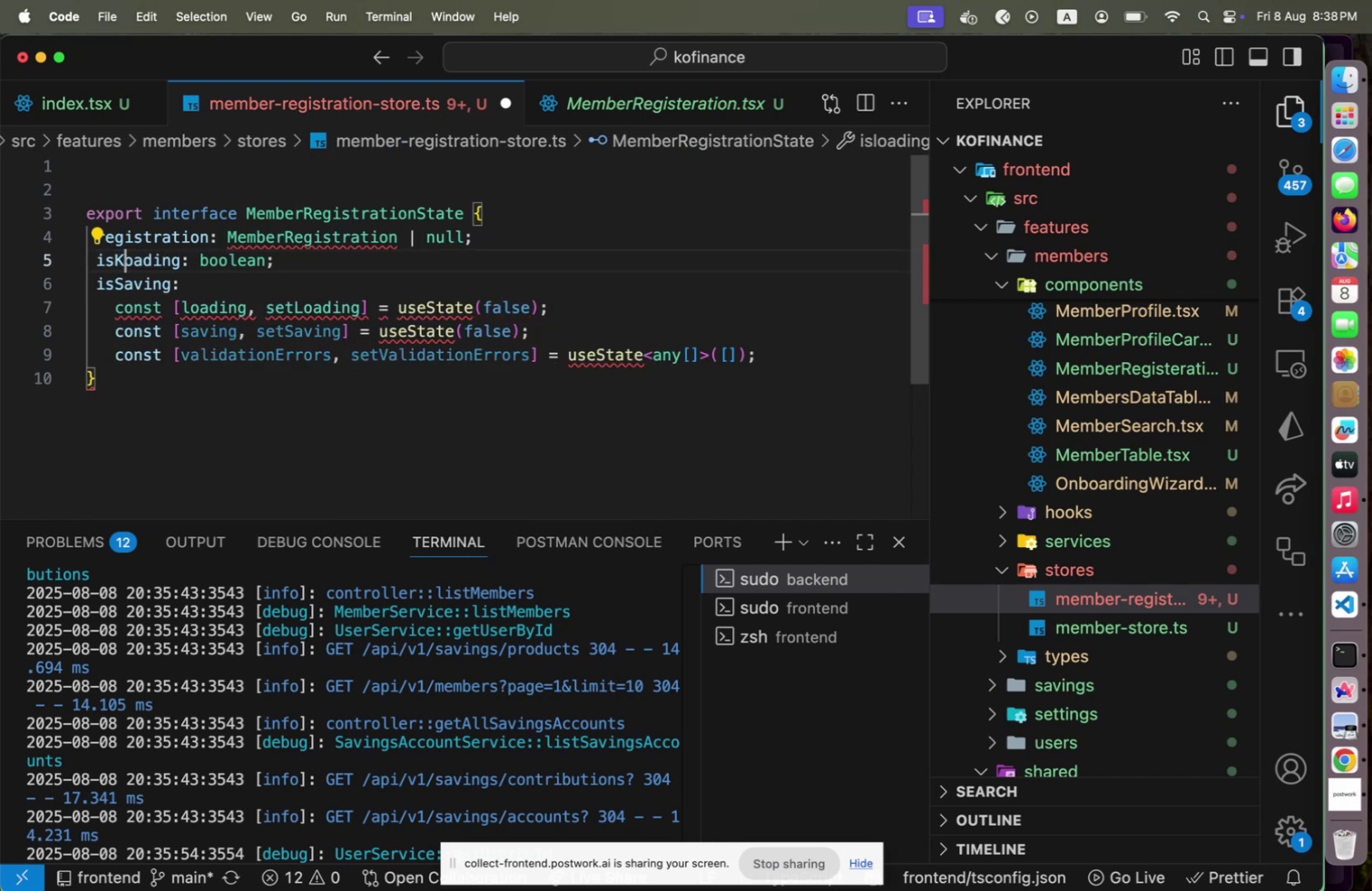 
key(ArrowDown)
 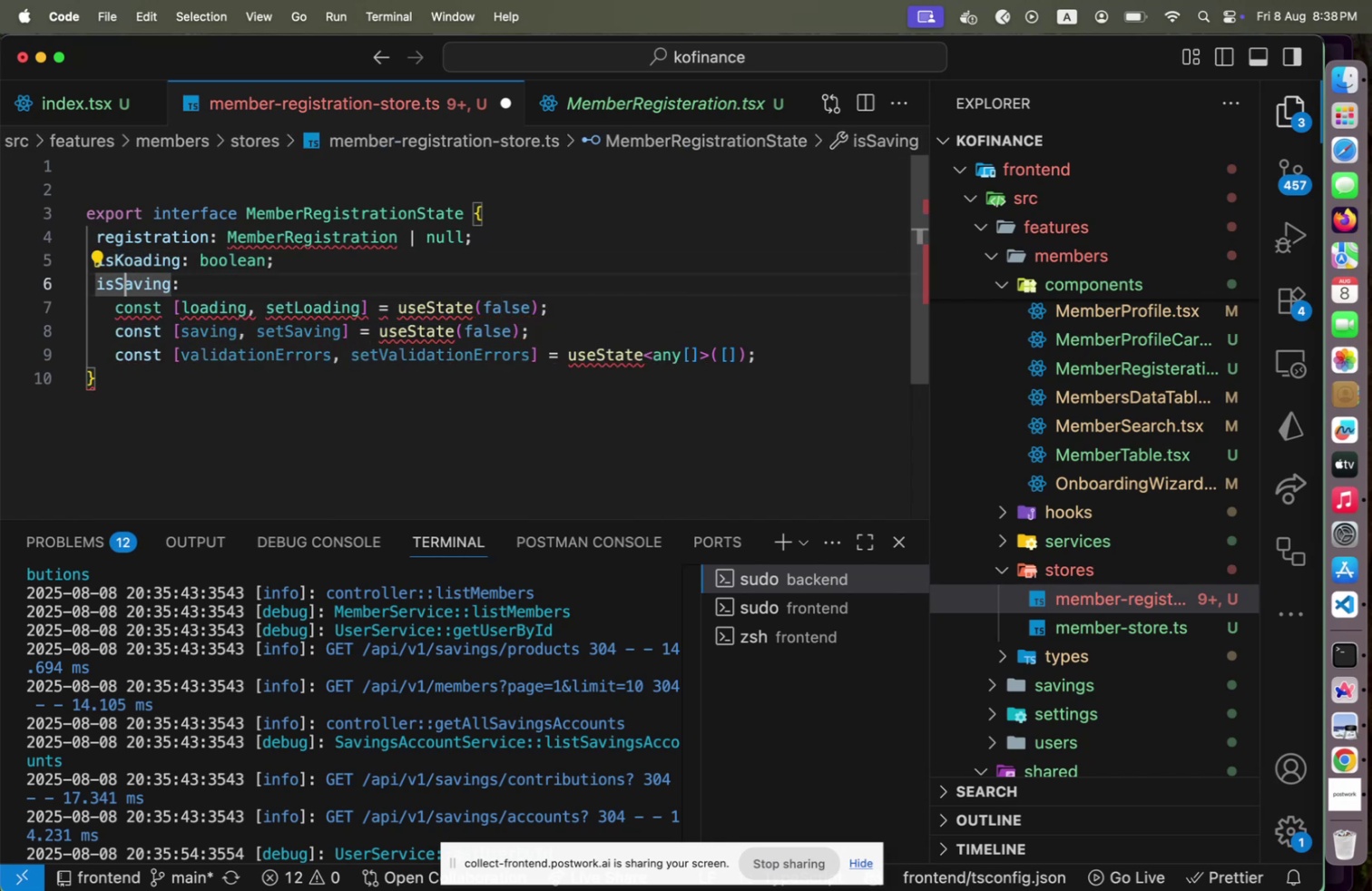 
key(ArrowUp)
 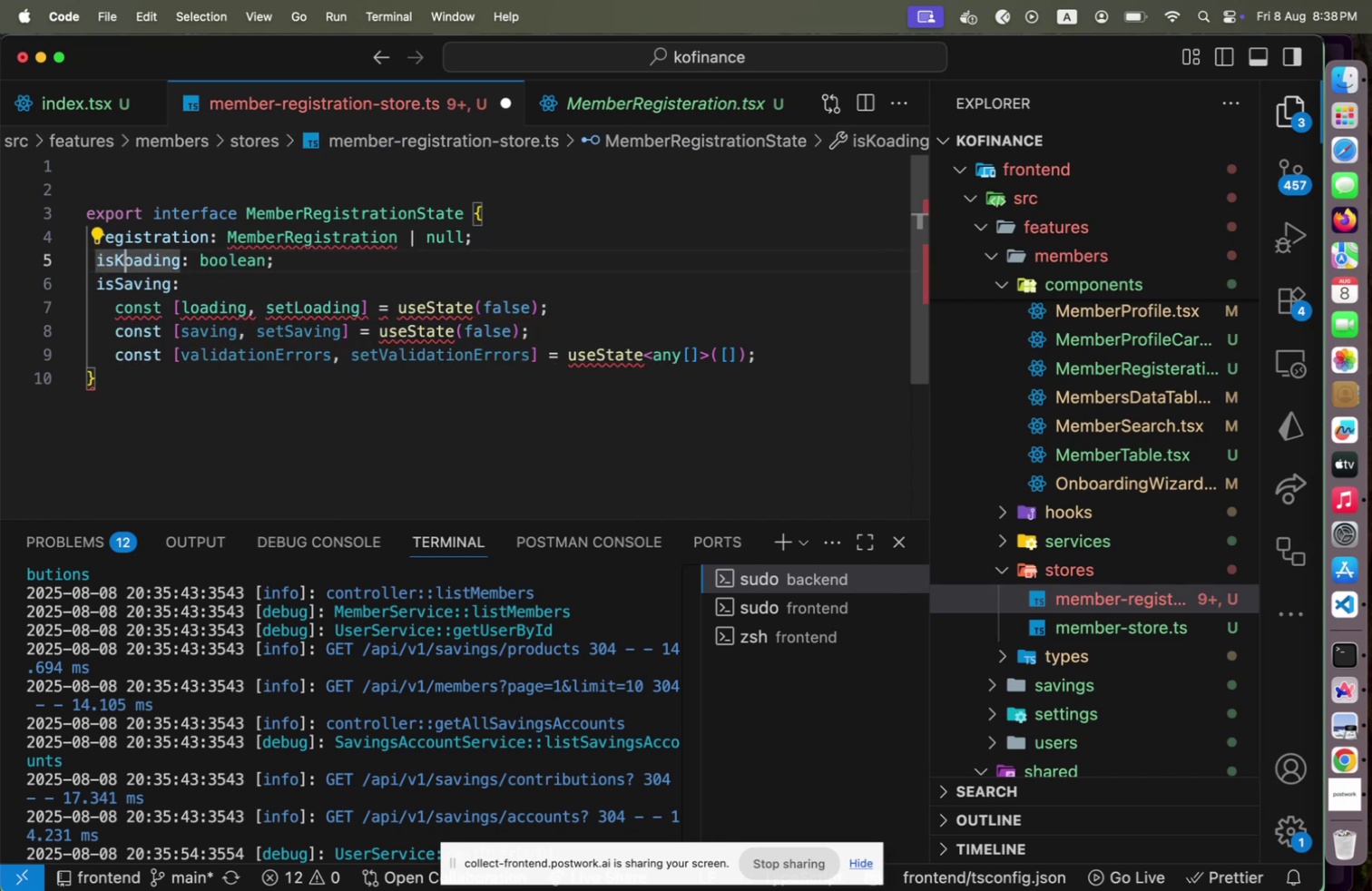 
key(Backspace)
 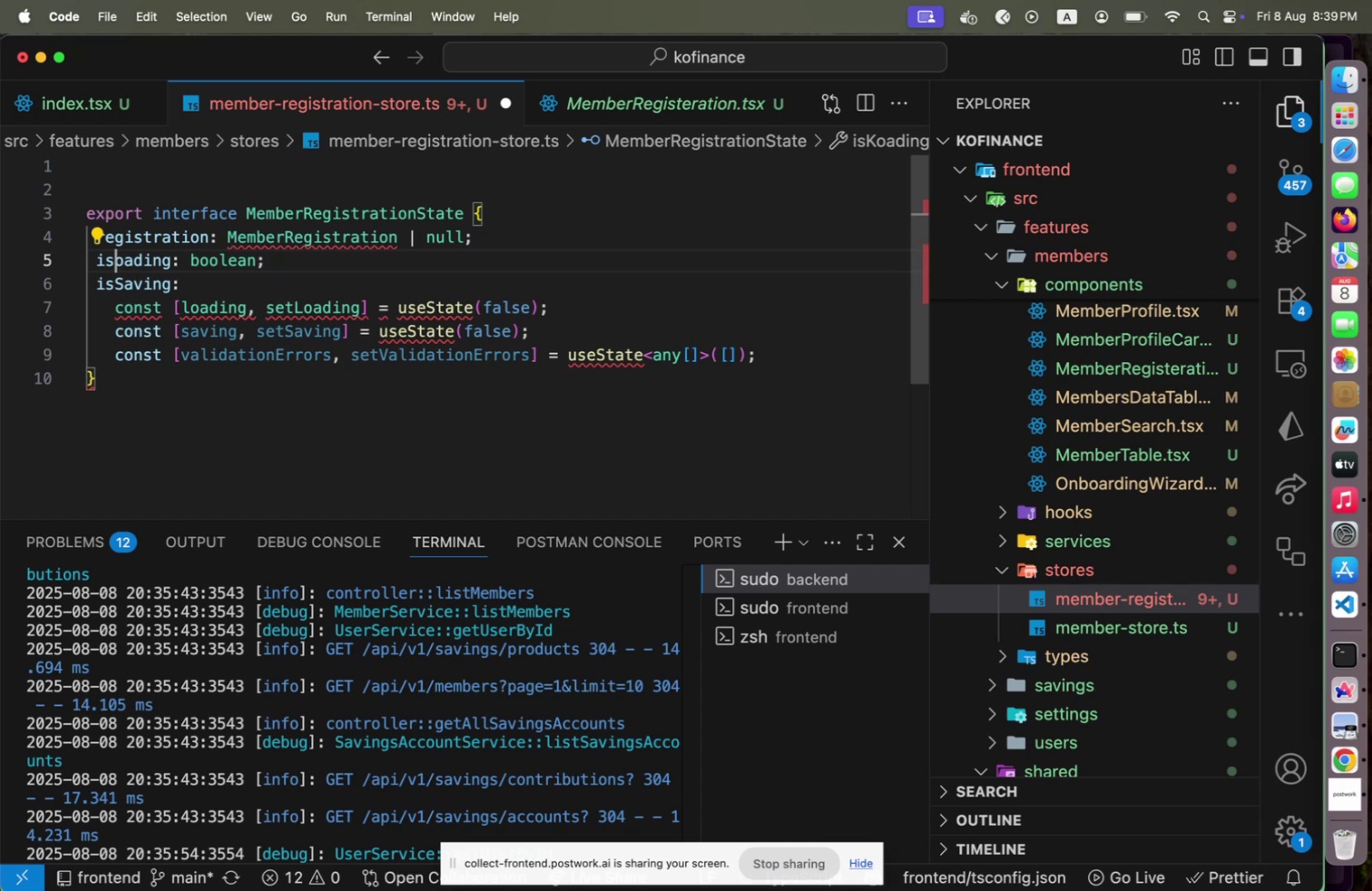 
key(Shift+ShiftLeft)
 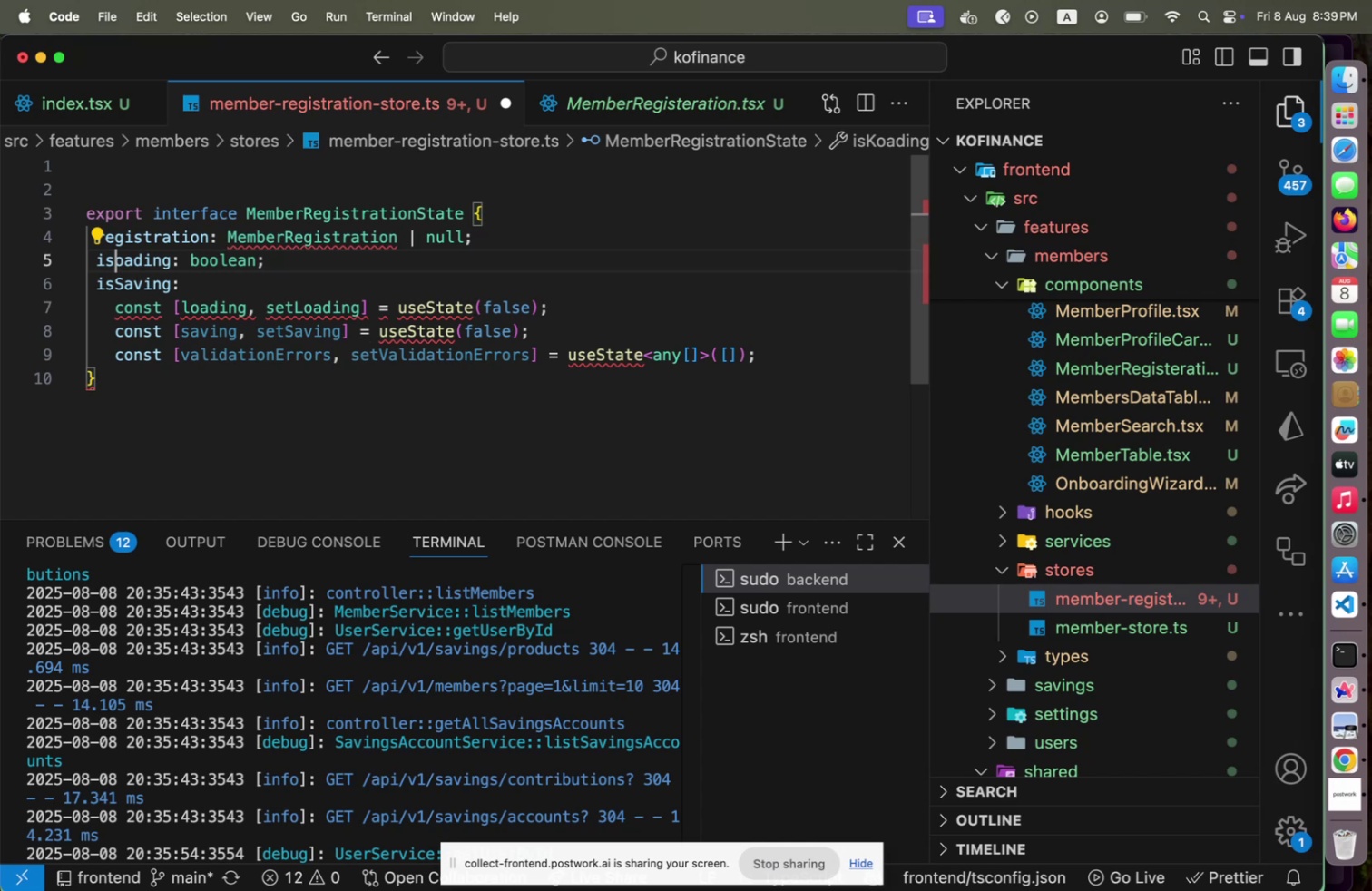 
key(Shift+L)
 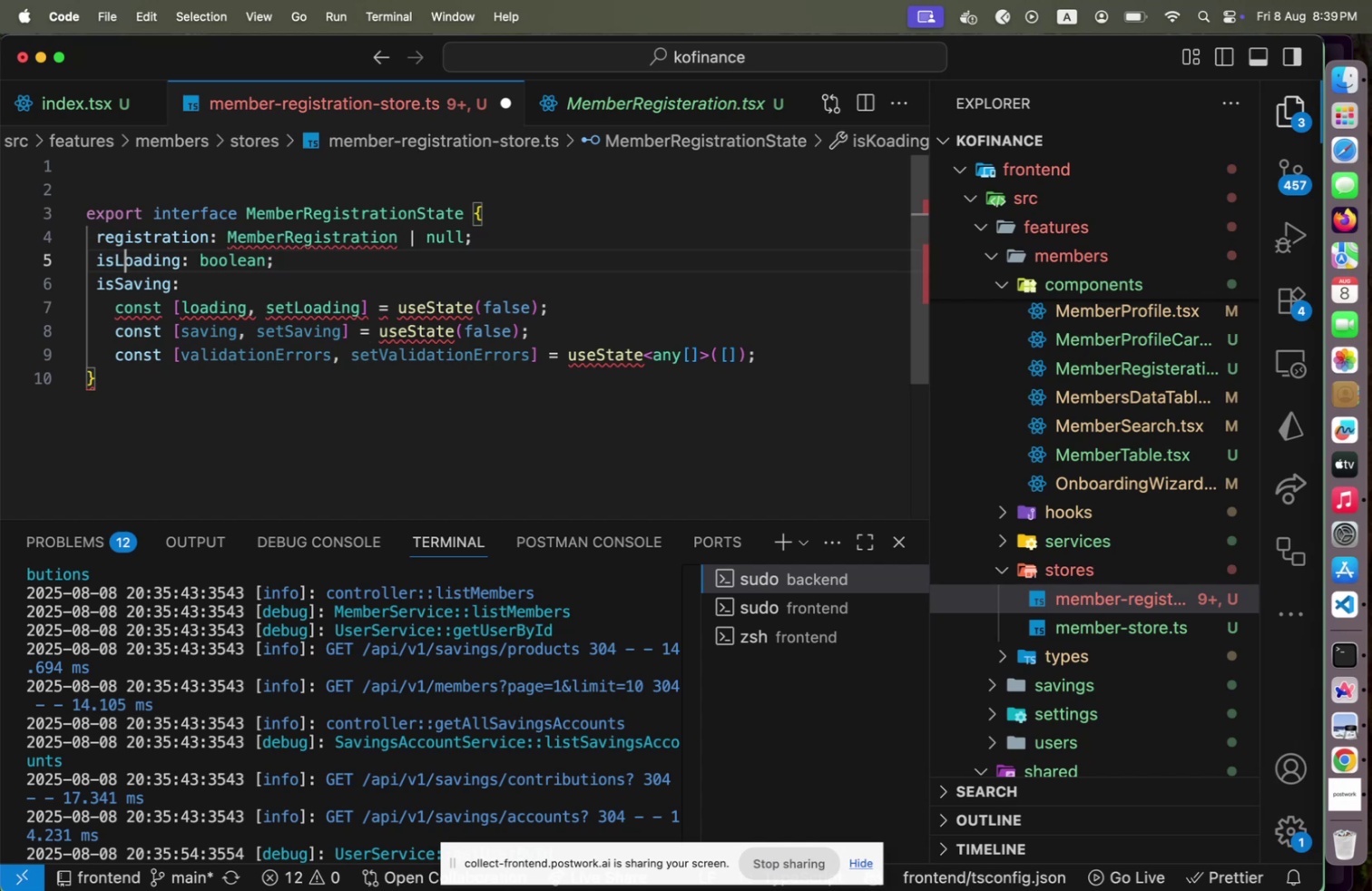 
key(ArrowDown)
 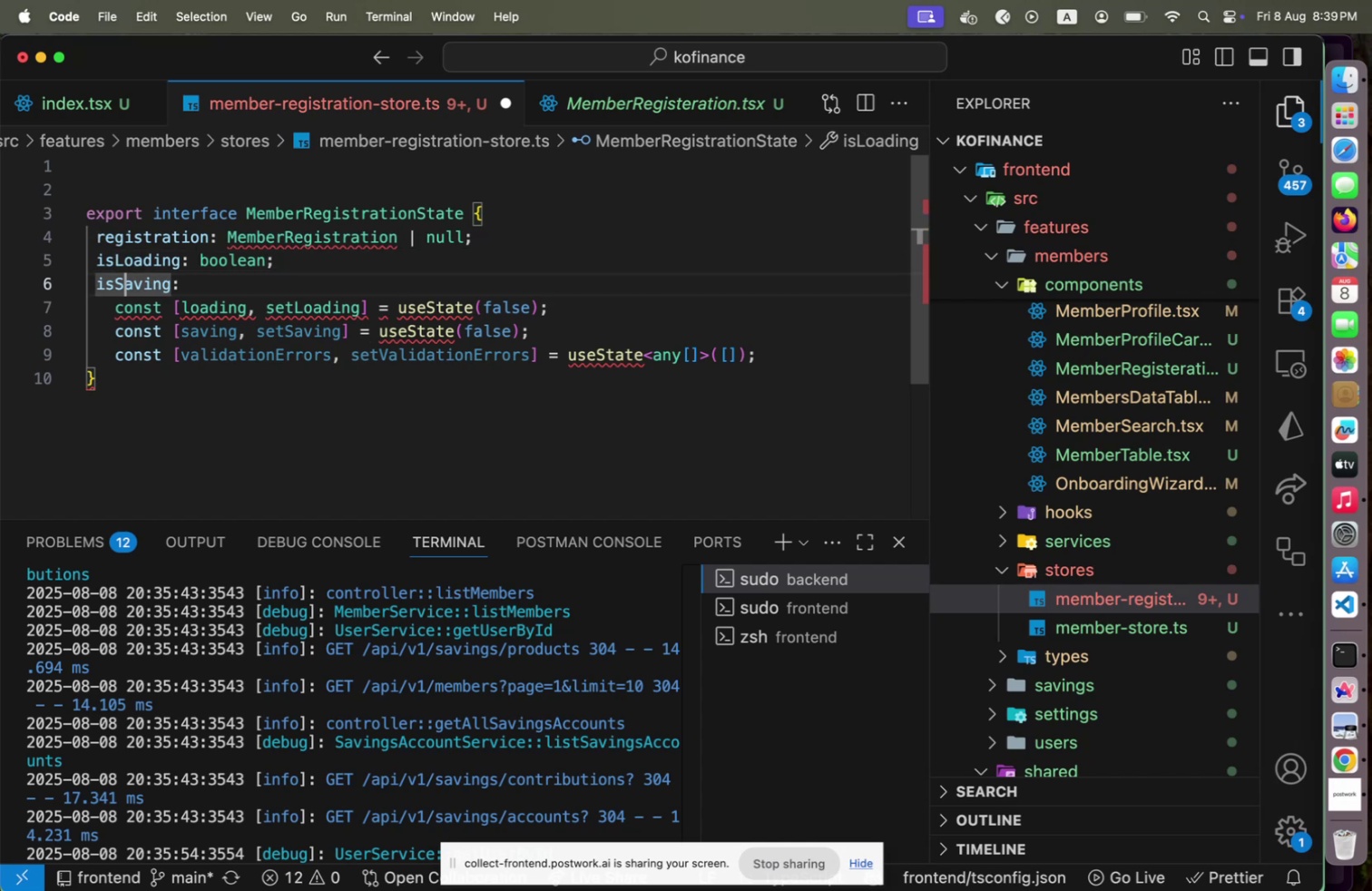 
type([End] boolean;)
 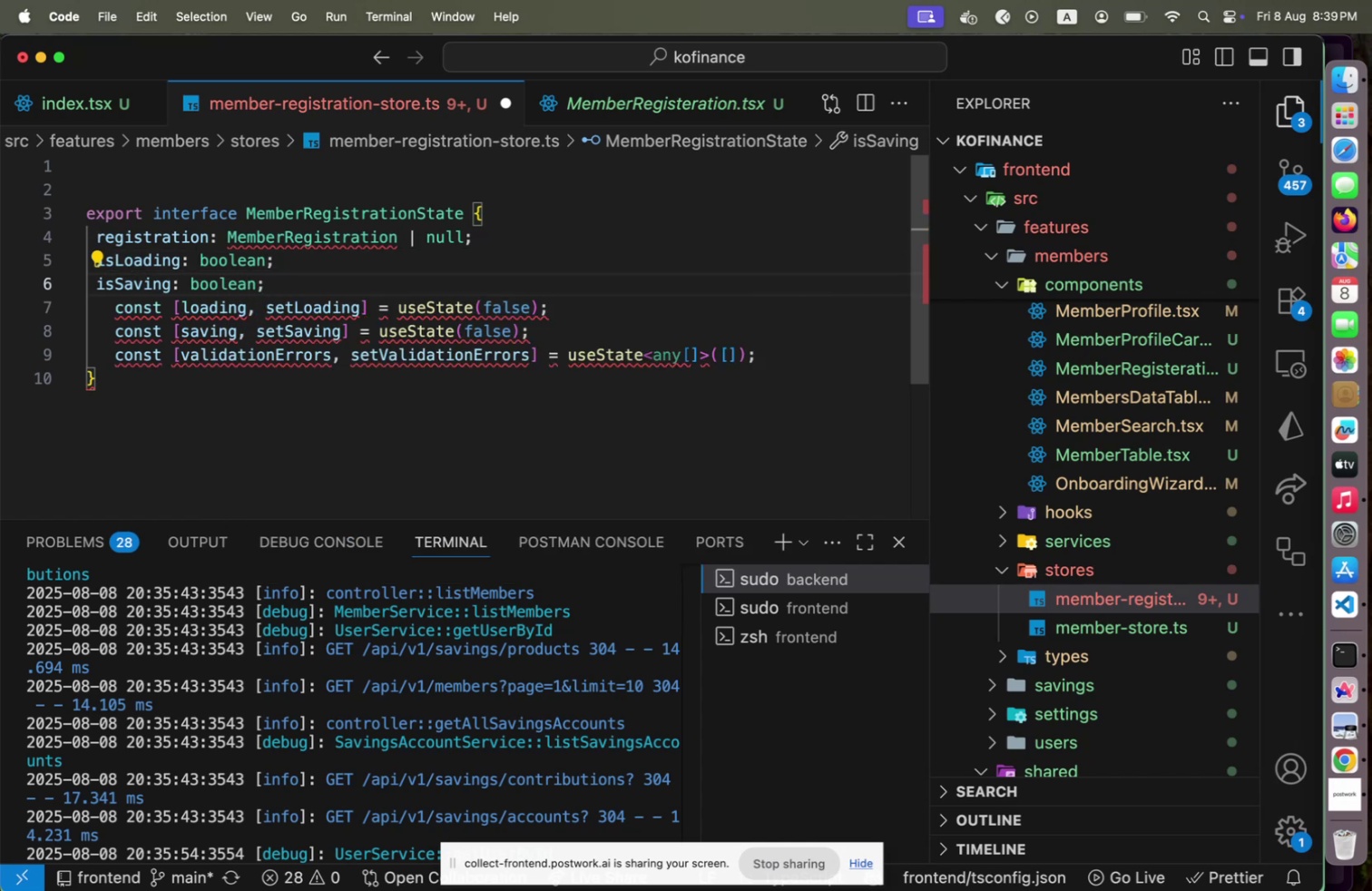 
key(Enter)
 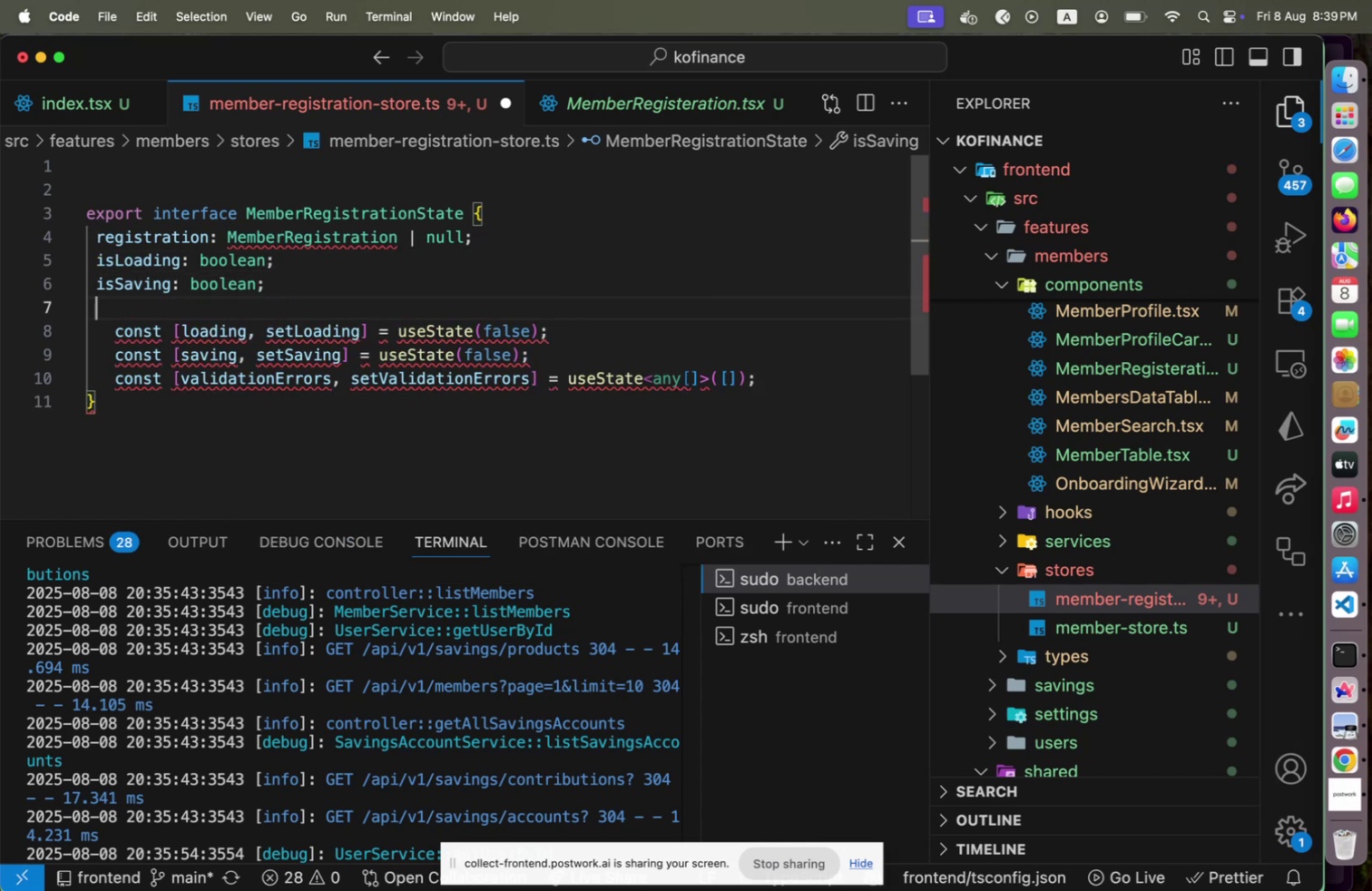 
type(validation: any[];)
 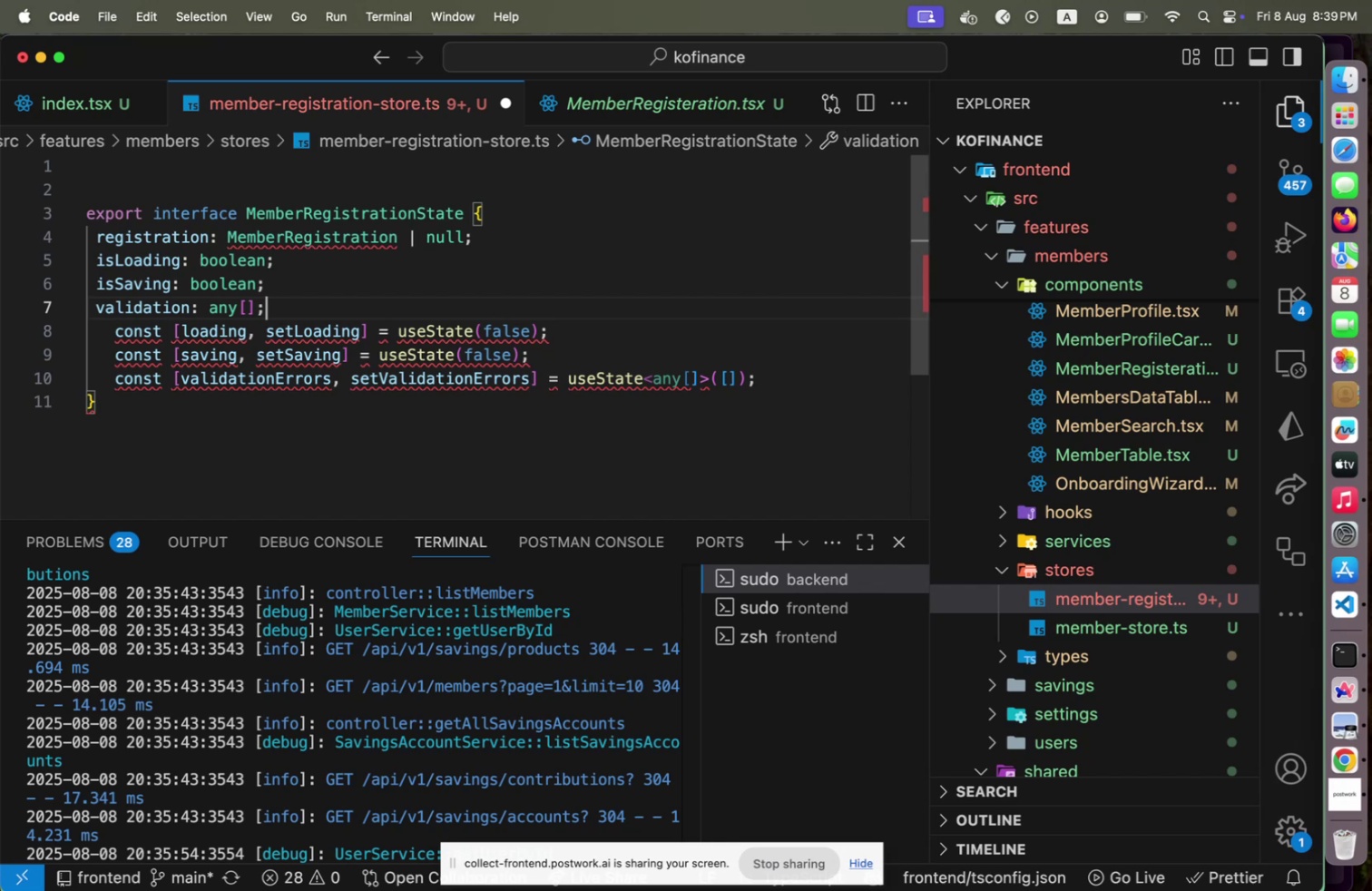 
key(ArrowDown)
 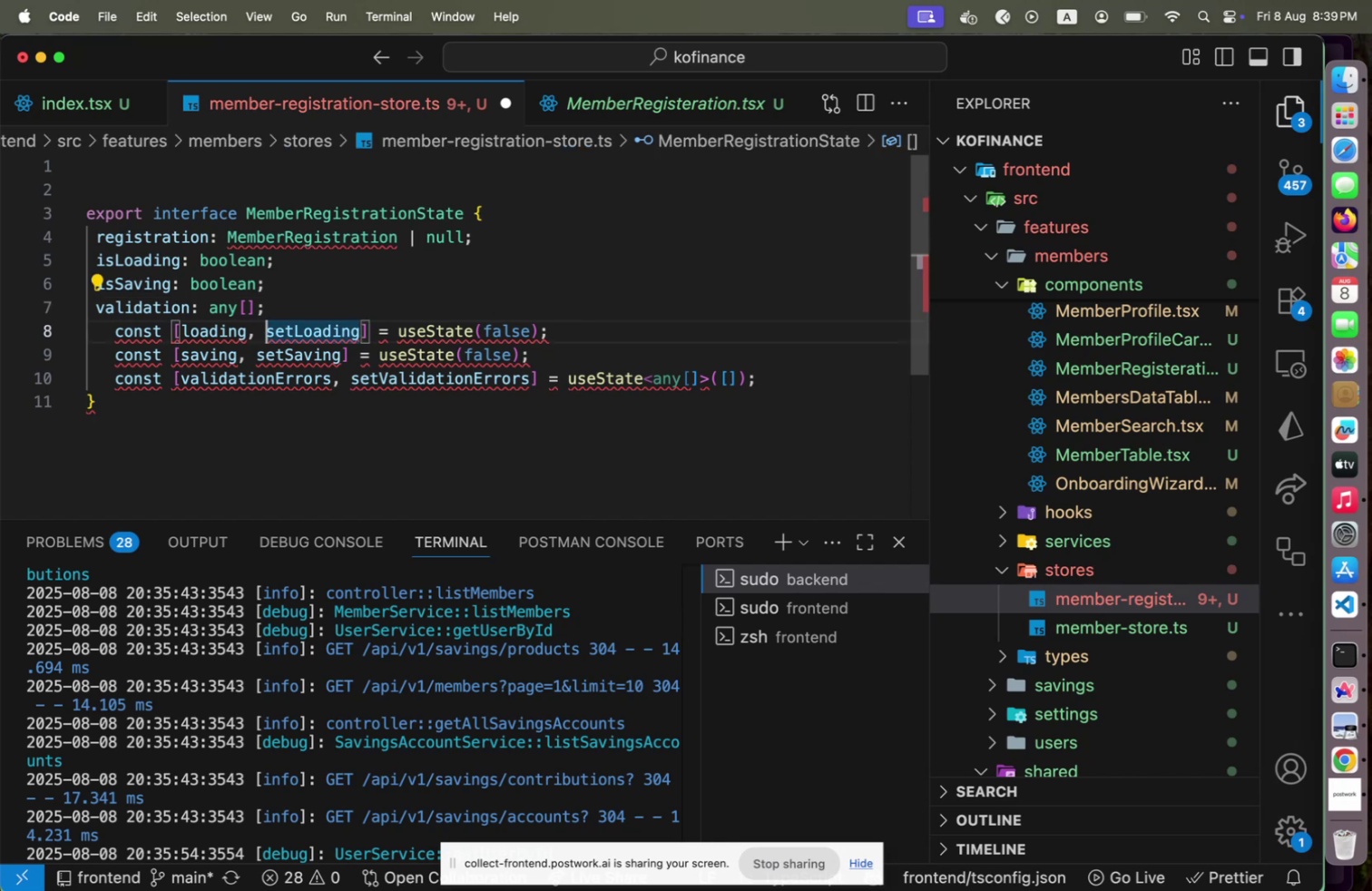 
key(Home)
 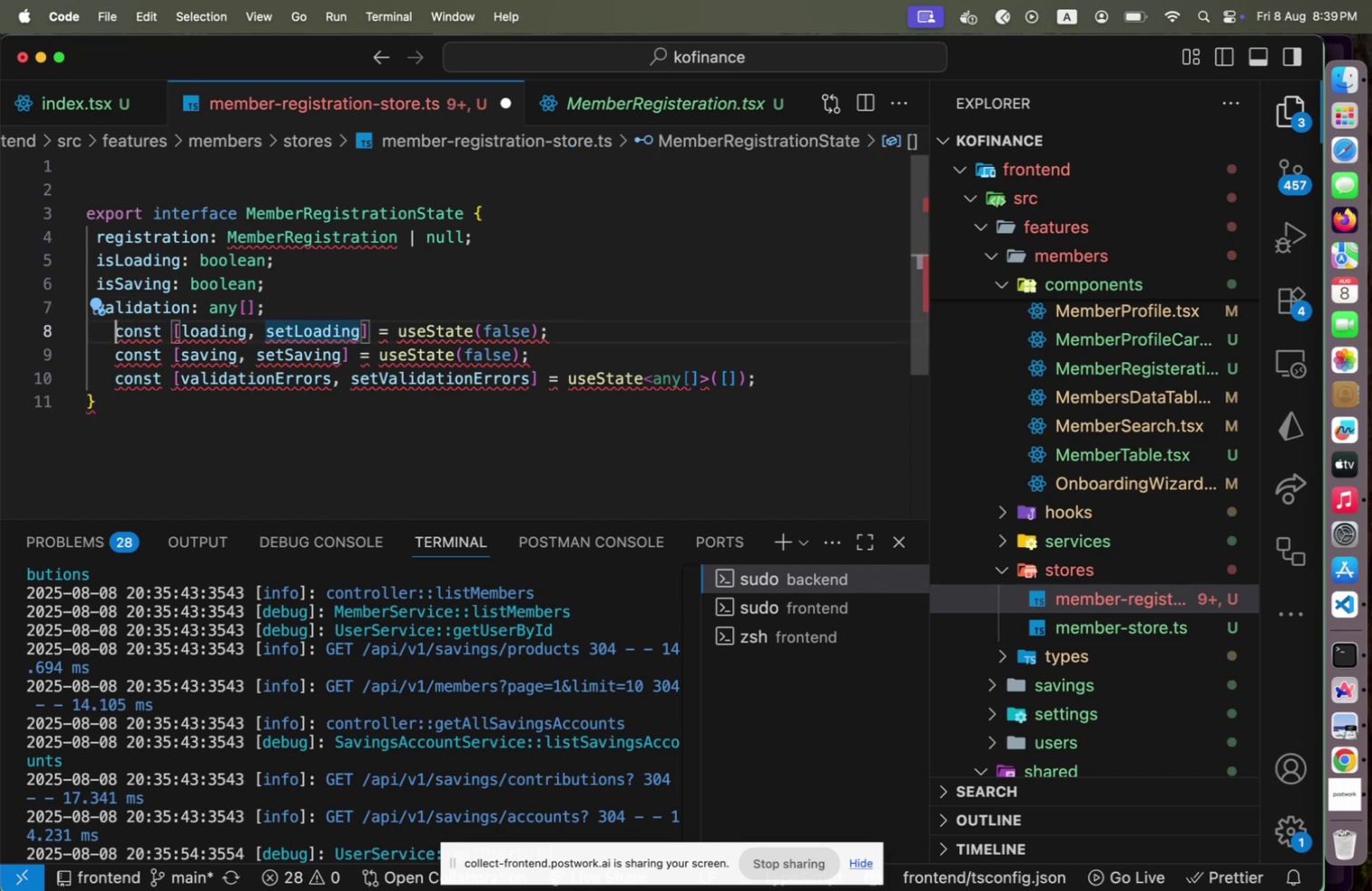 
key(Shift+ArrowDown)
 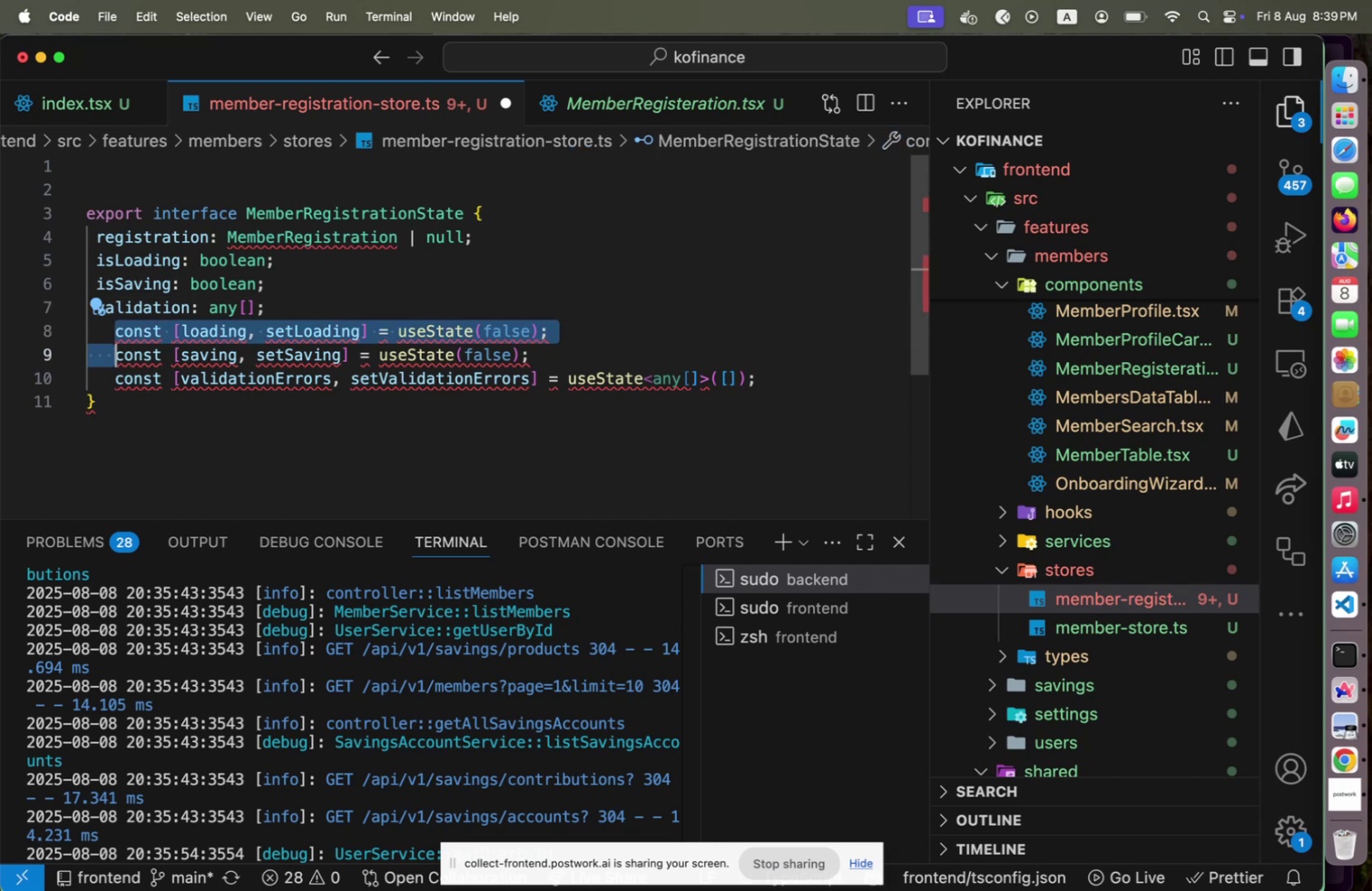 
key(Shift+ArrowDown)
 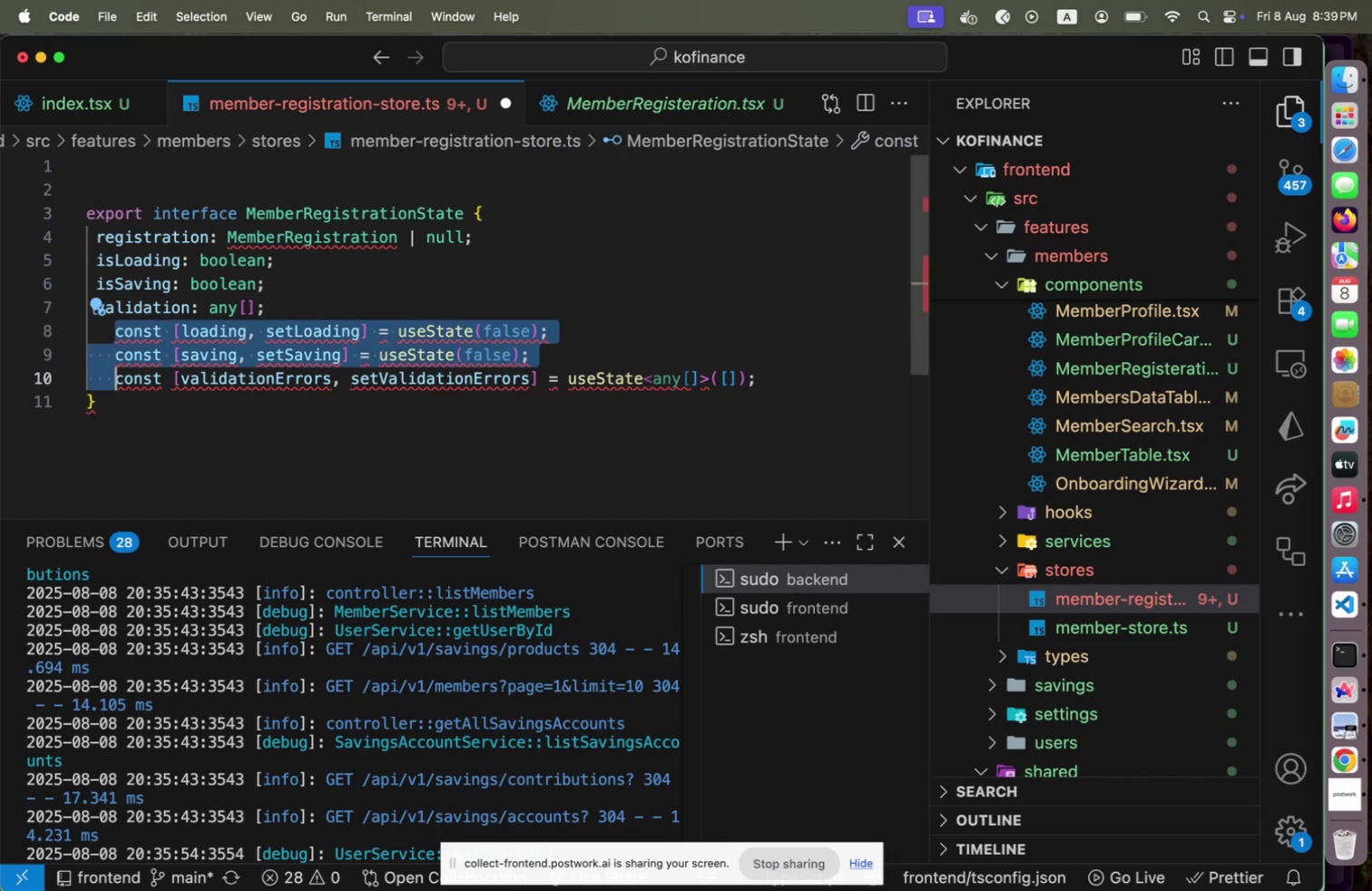 
key(Shift+End)
 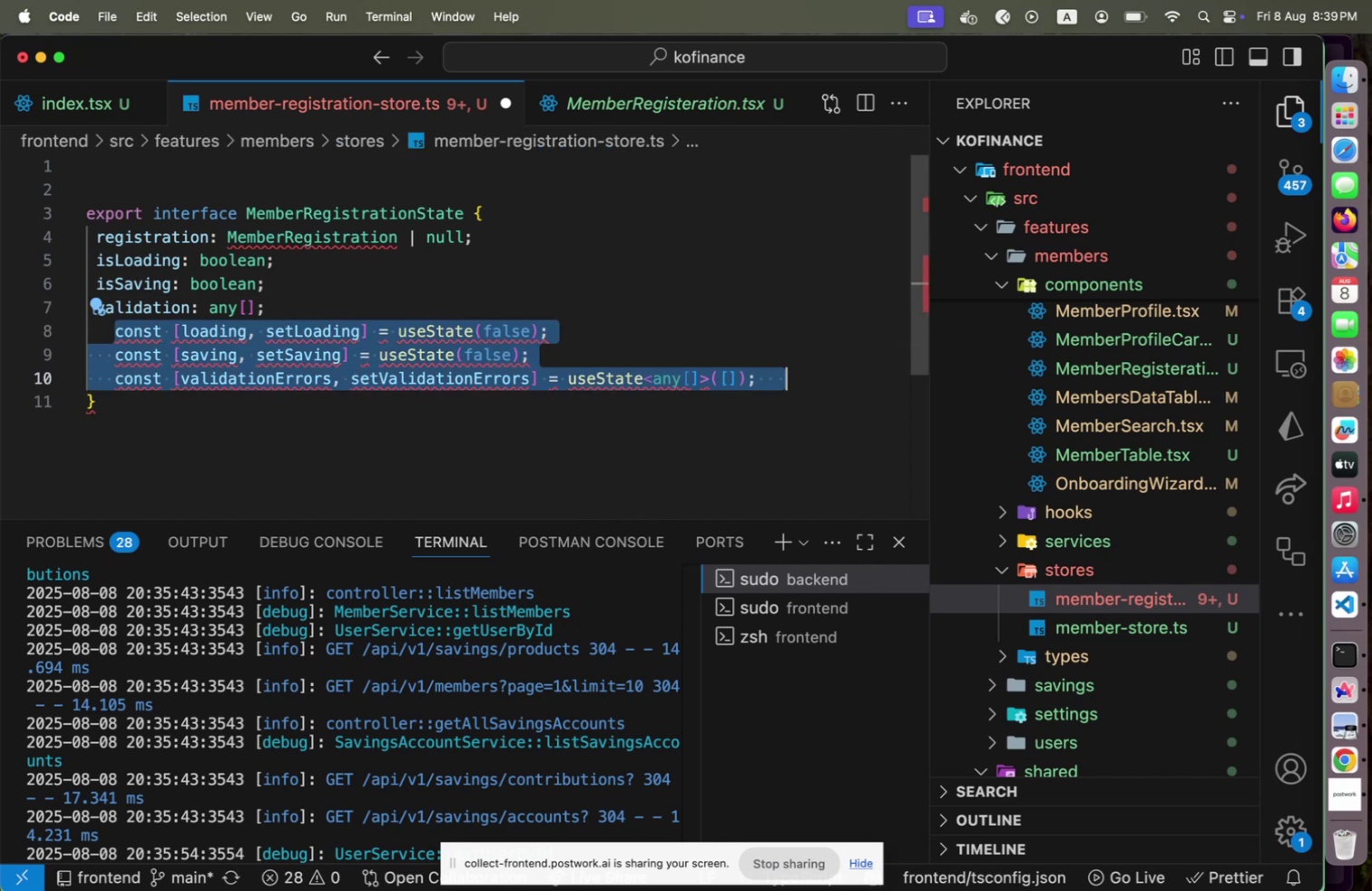 
key(Backspace)
 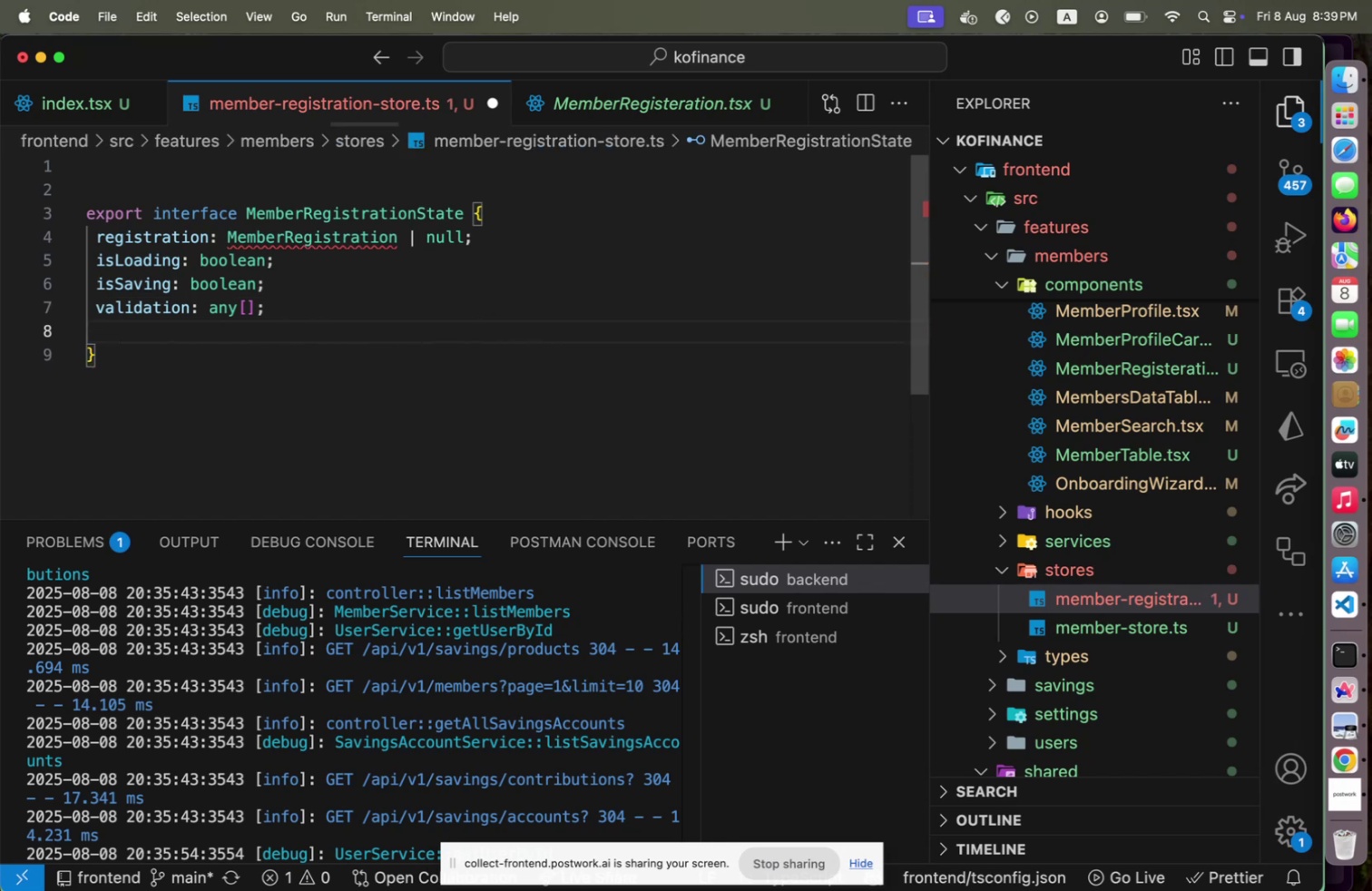 
key(Enter)
 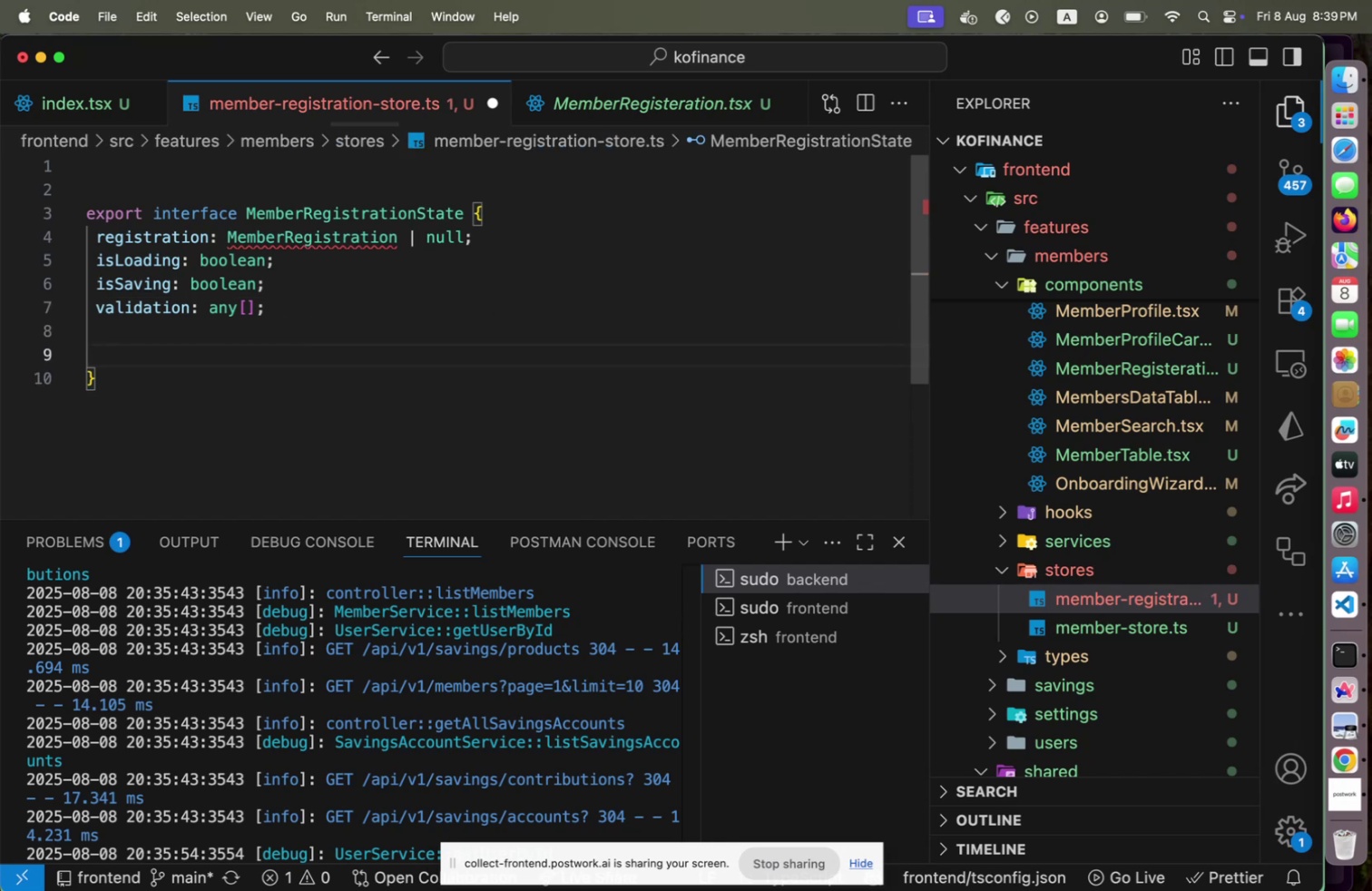 
key(ArrowUp)
 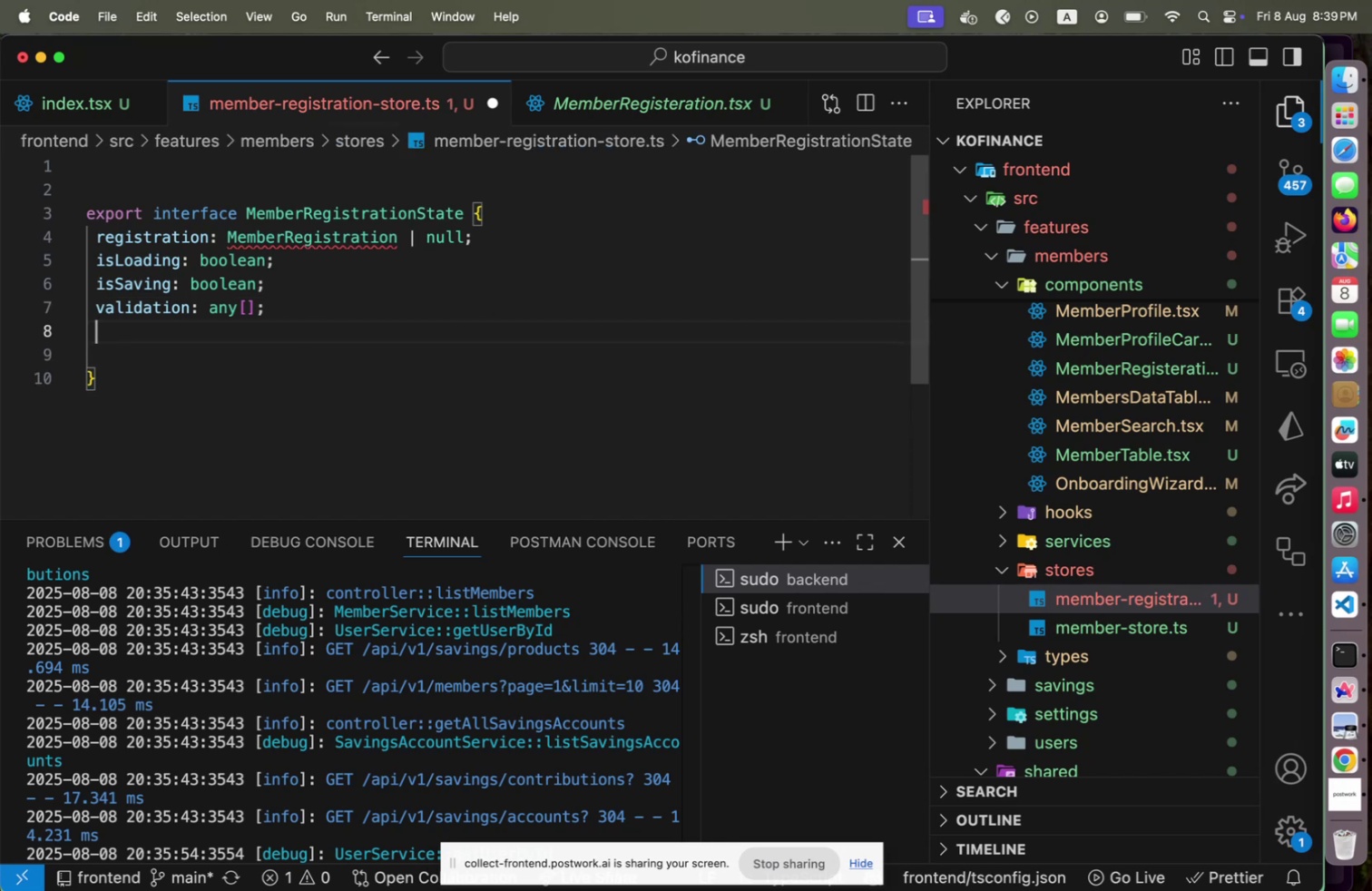 
key(ArrowUp)
 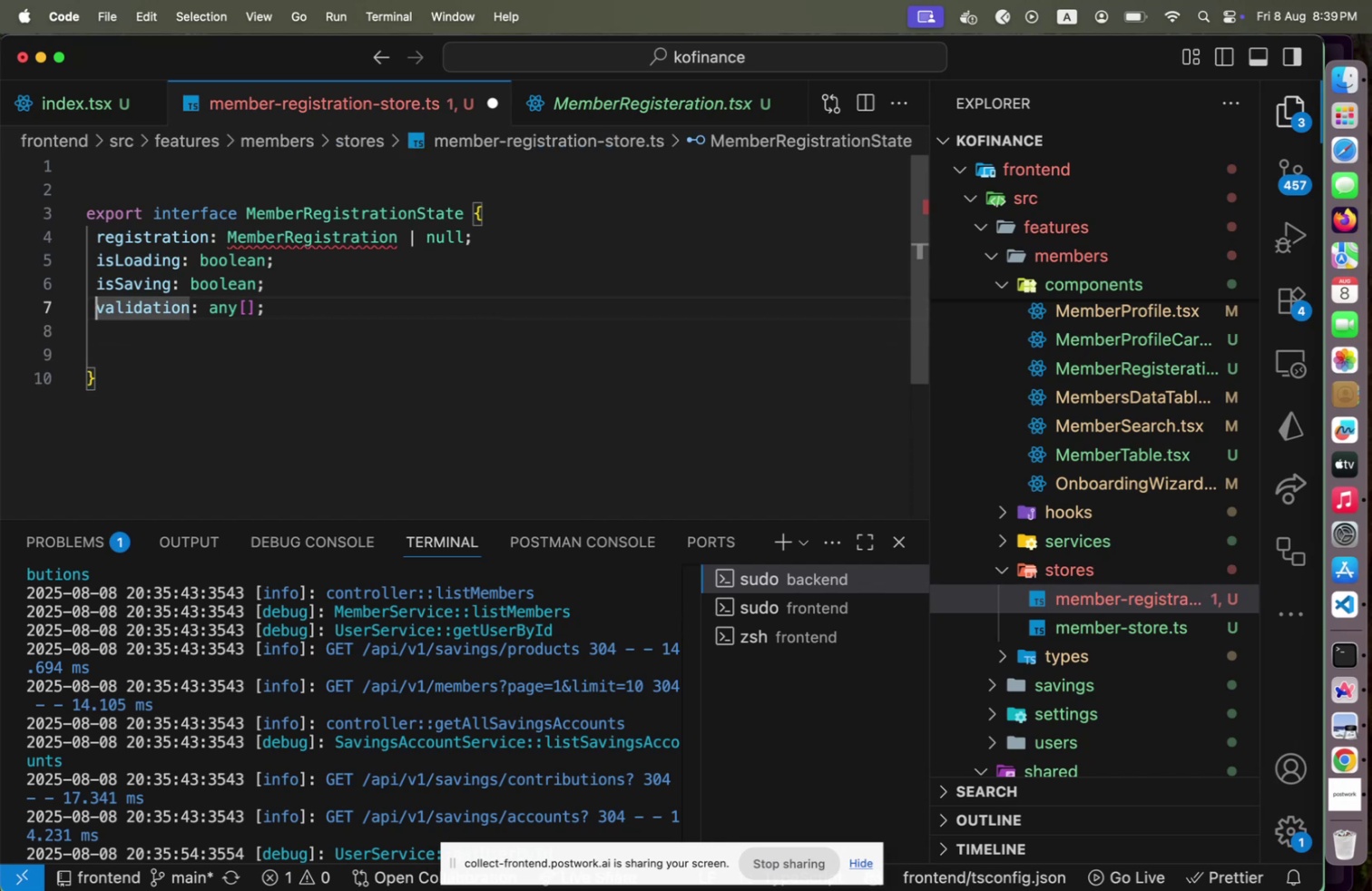 
key(ArrowUp)
 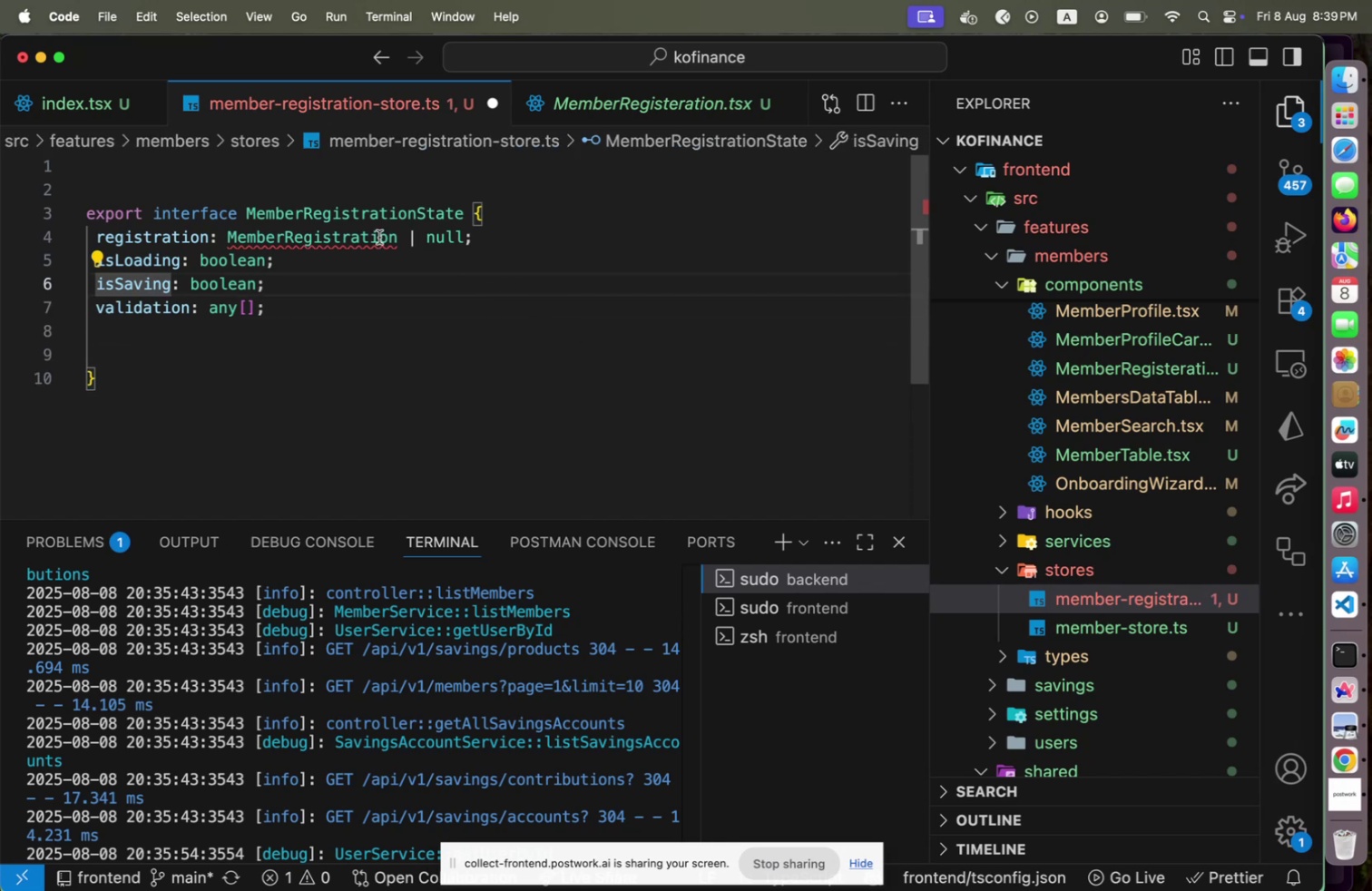 
left_click([394, 239])
 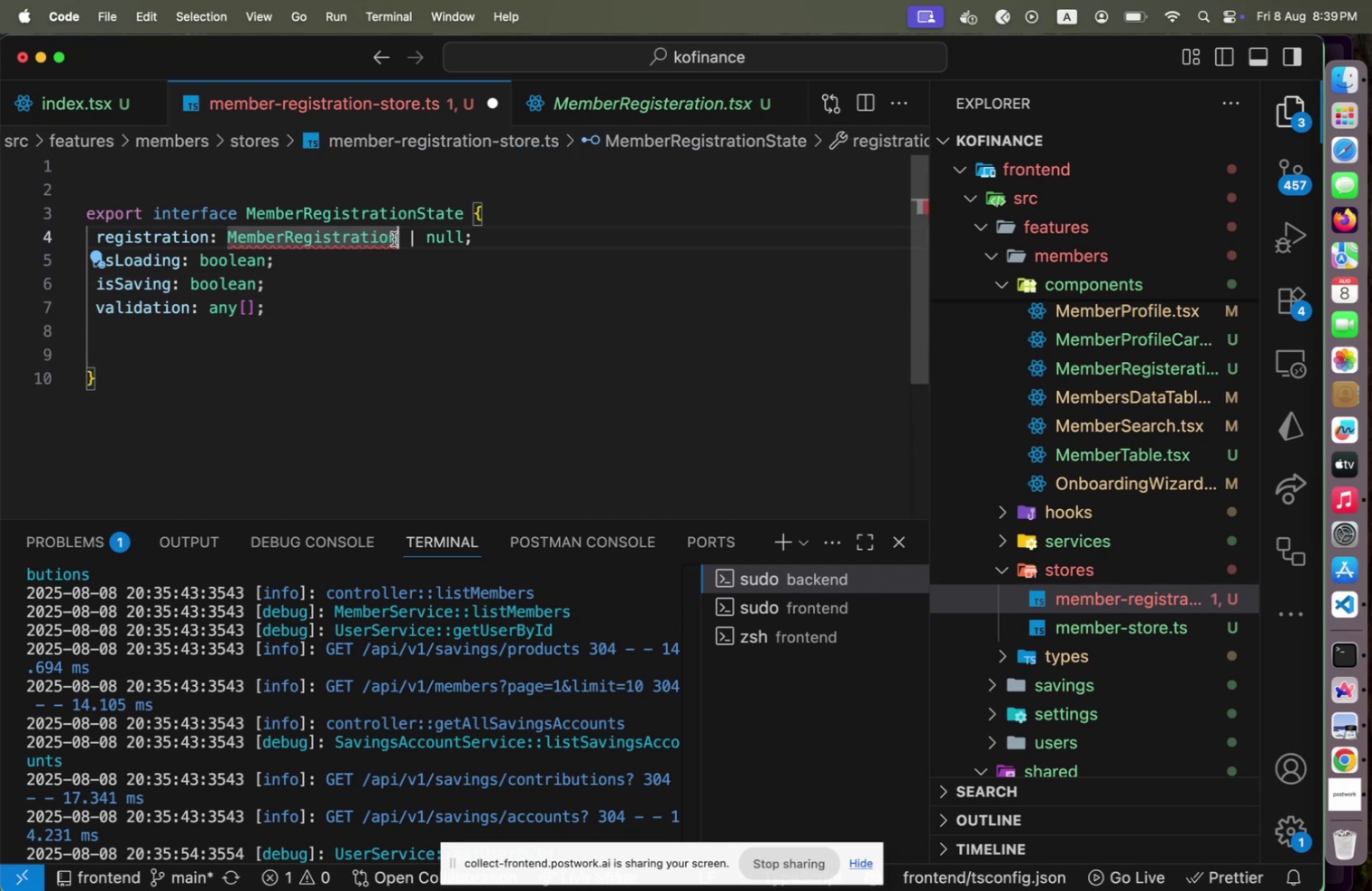 
key(Backspace)
 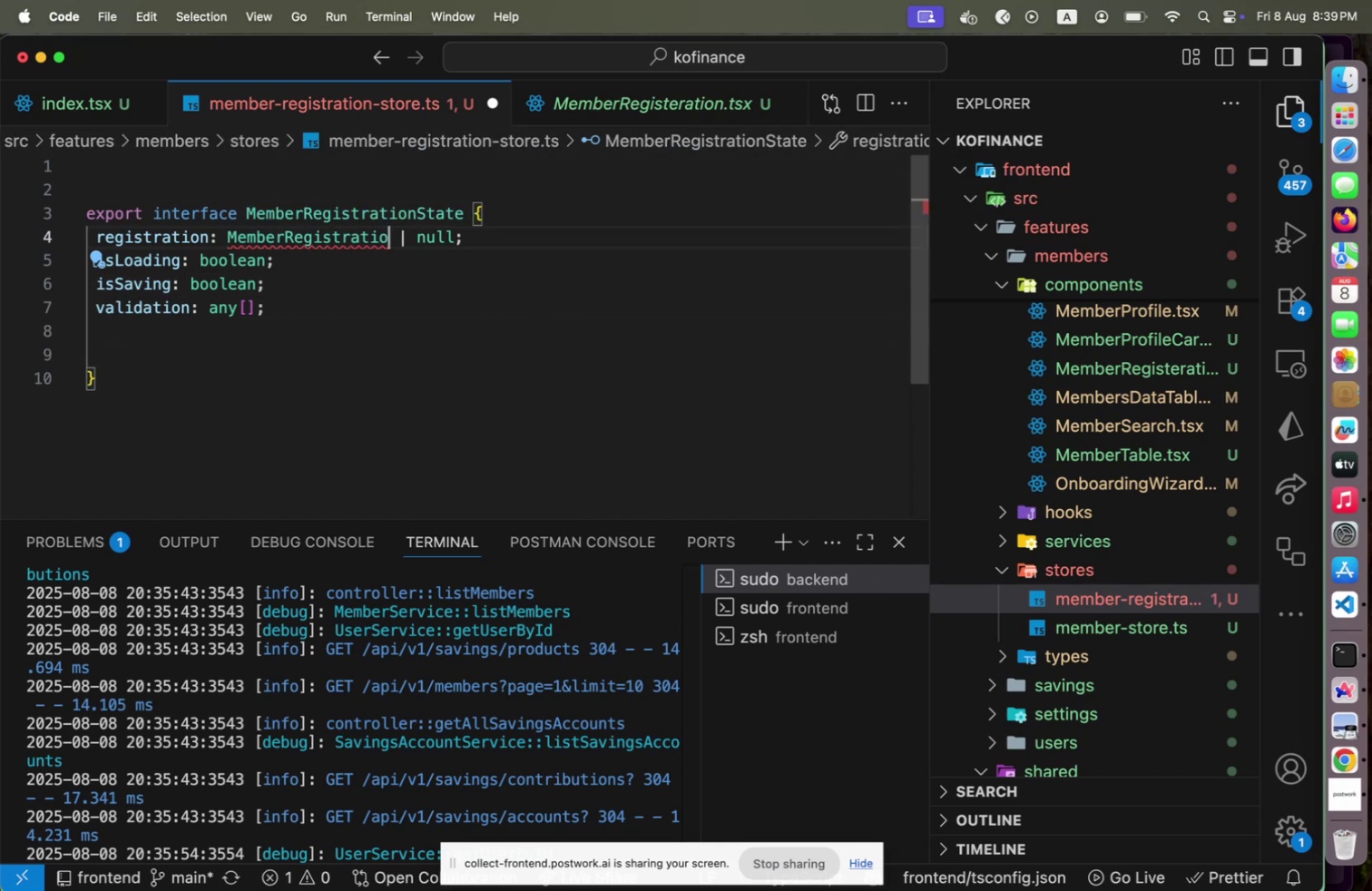 
key(N)
 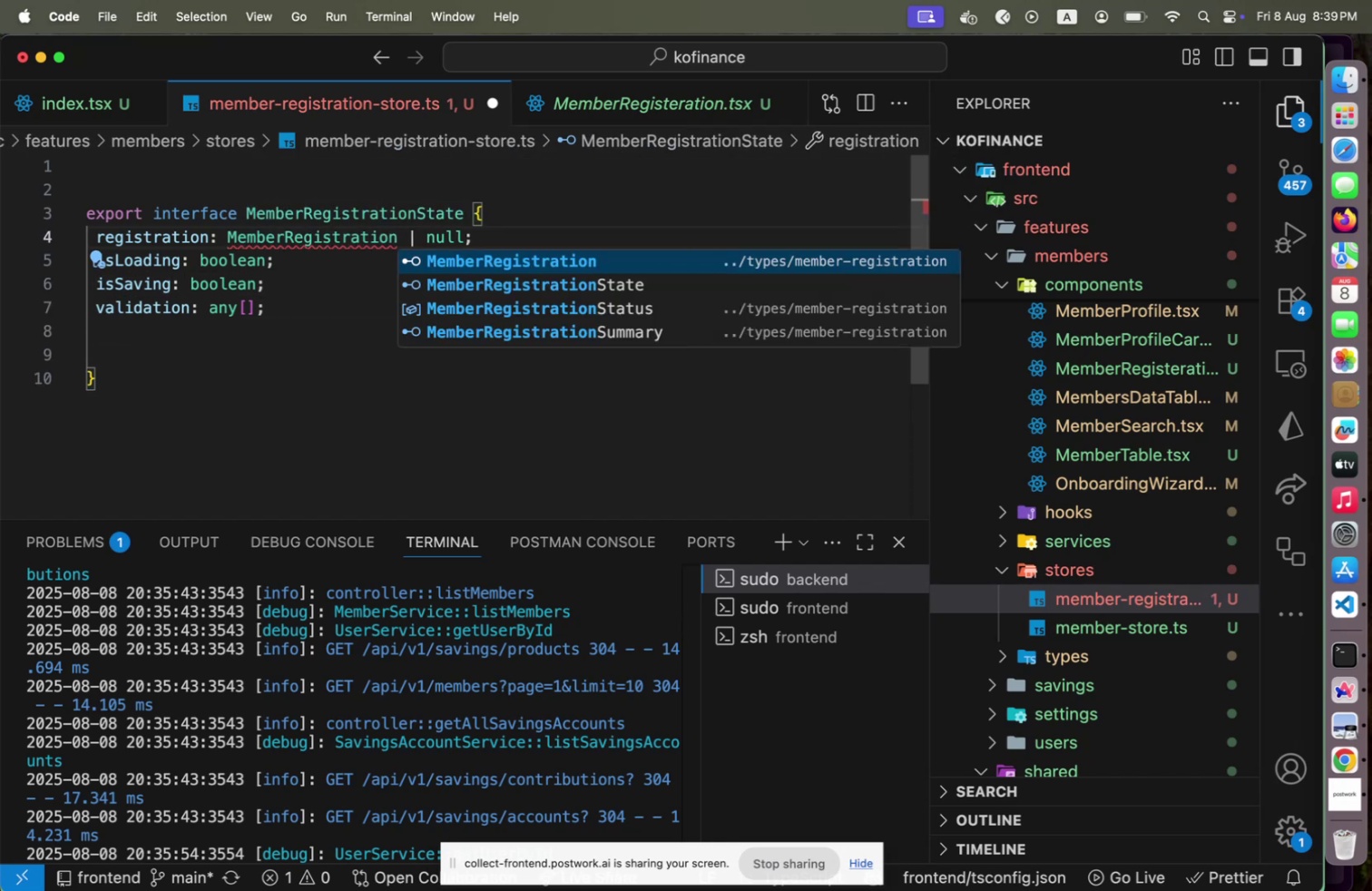 
key(Enter)
 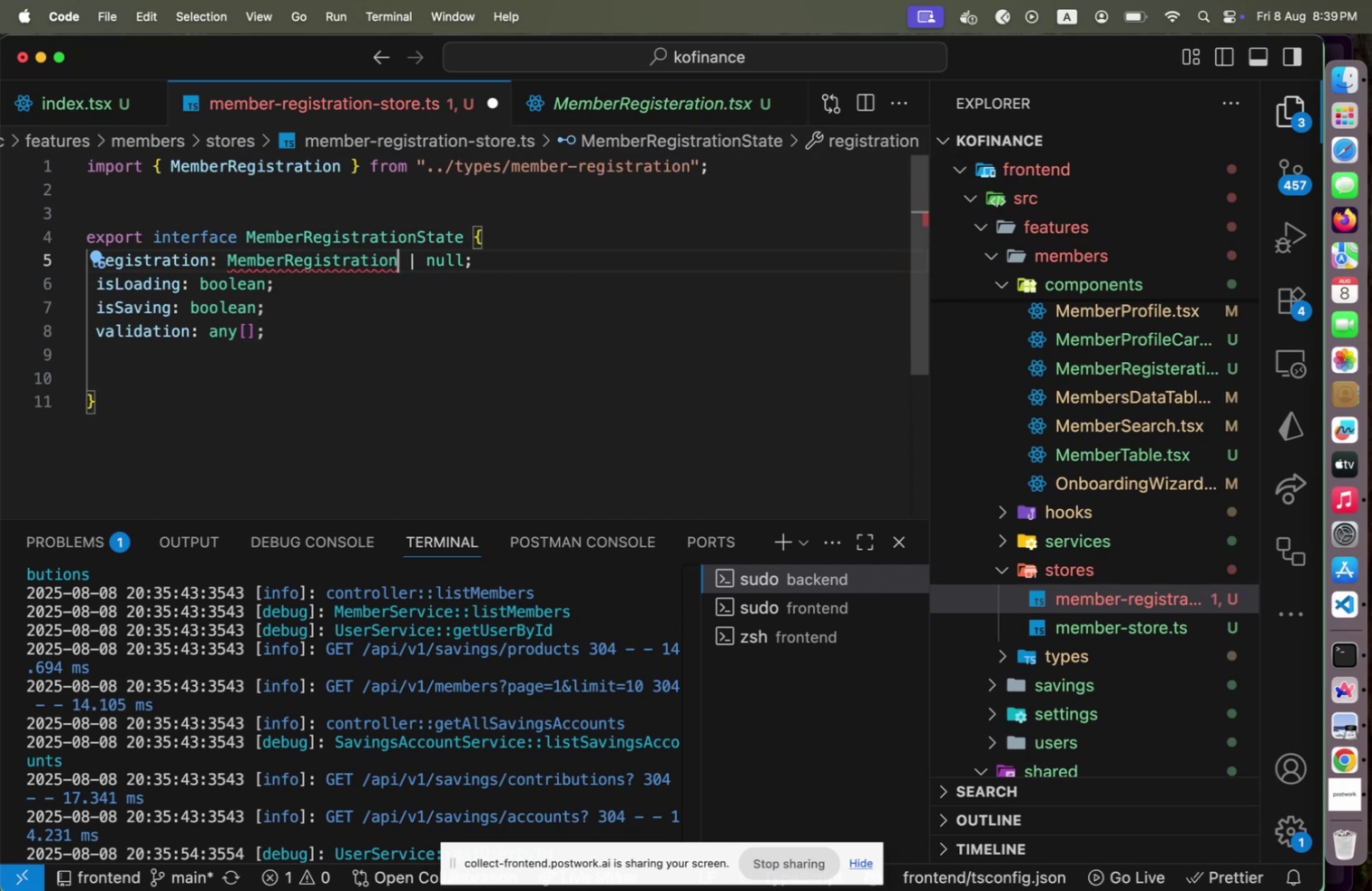 
key(ArrowUp)
 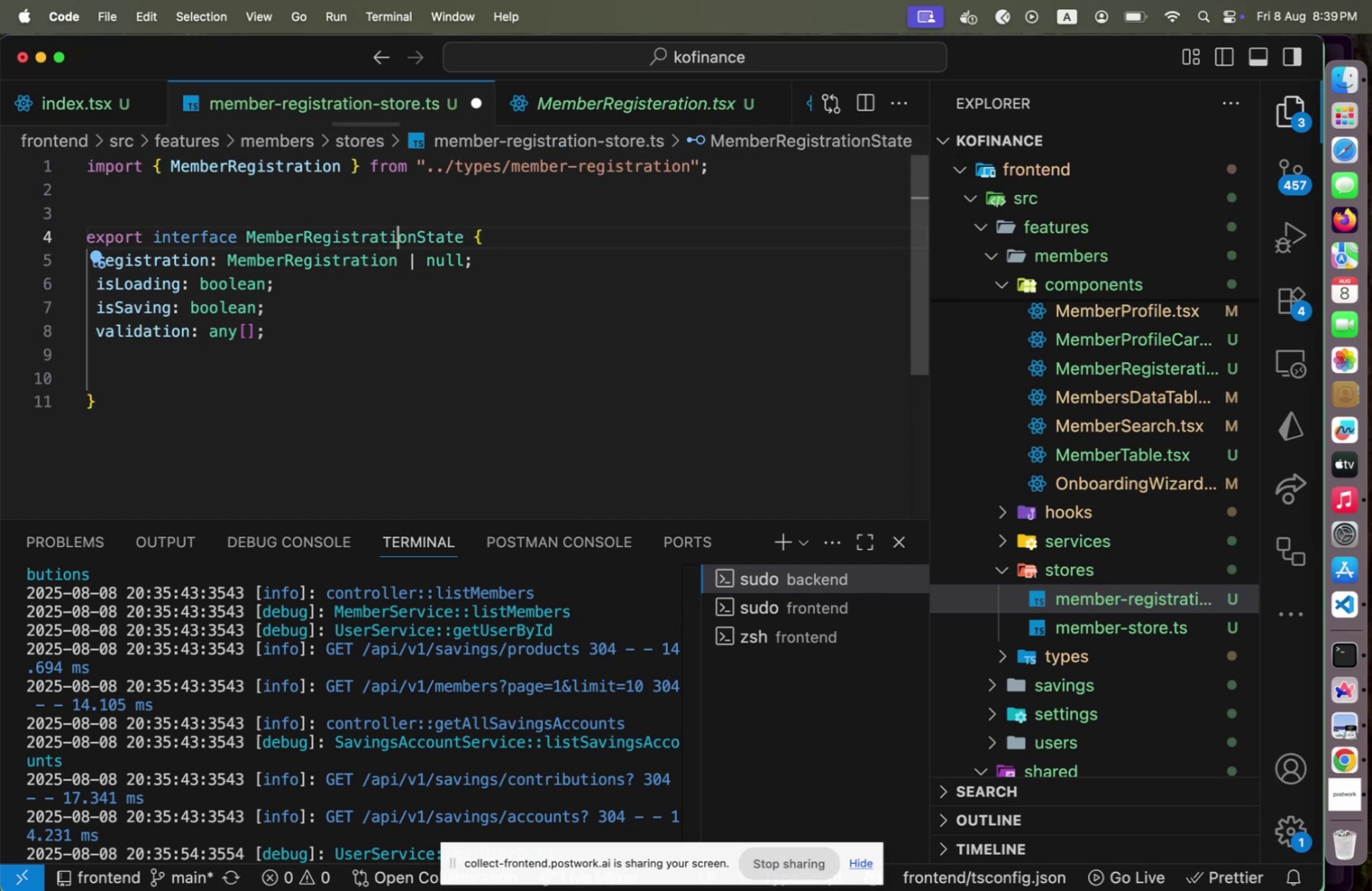 
key(ArrowDown)
 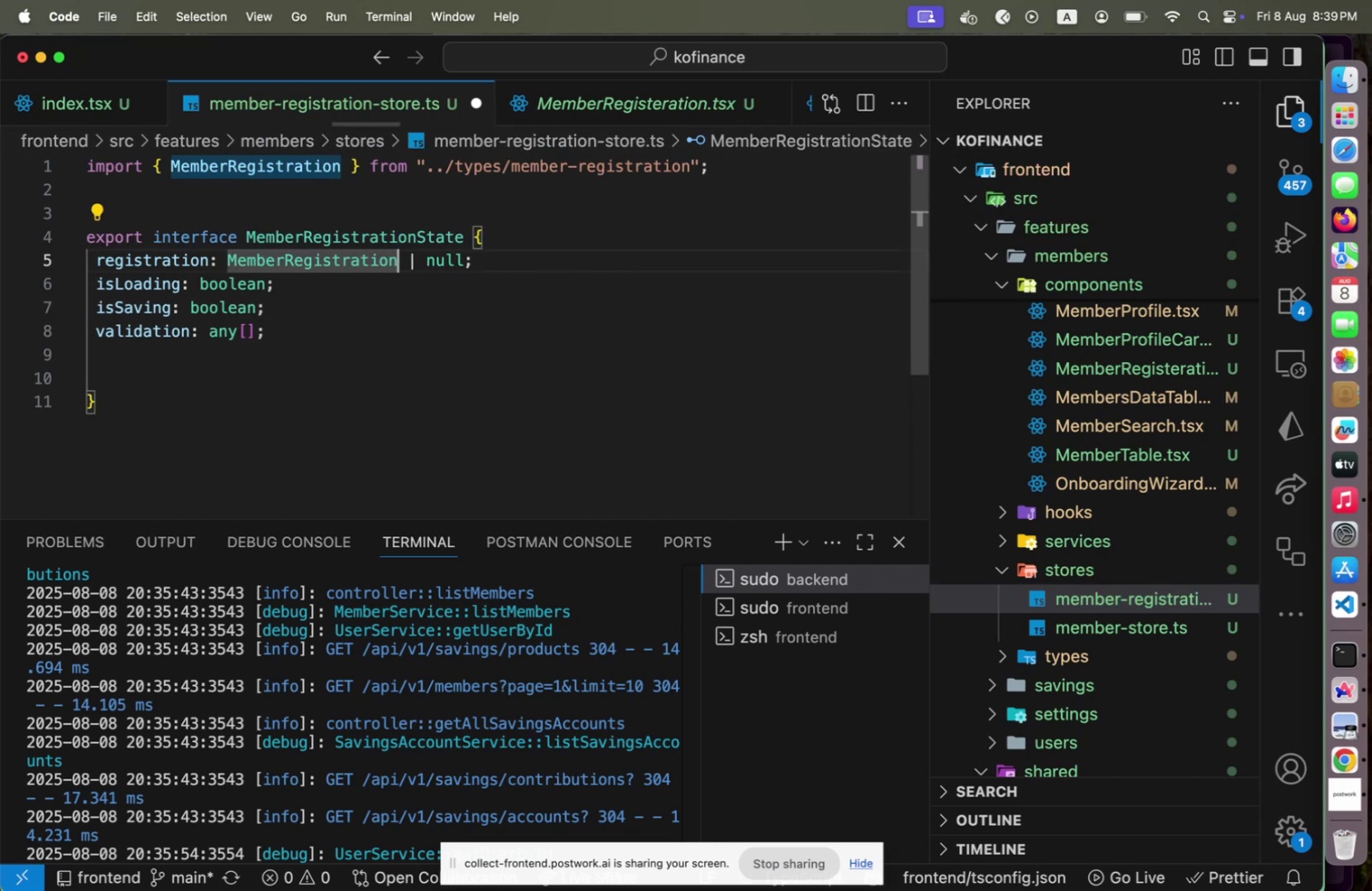 
key(ArrowDown)
 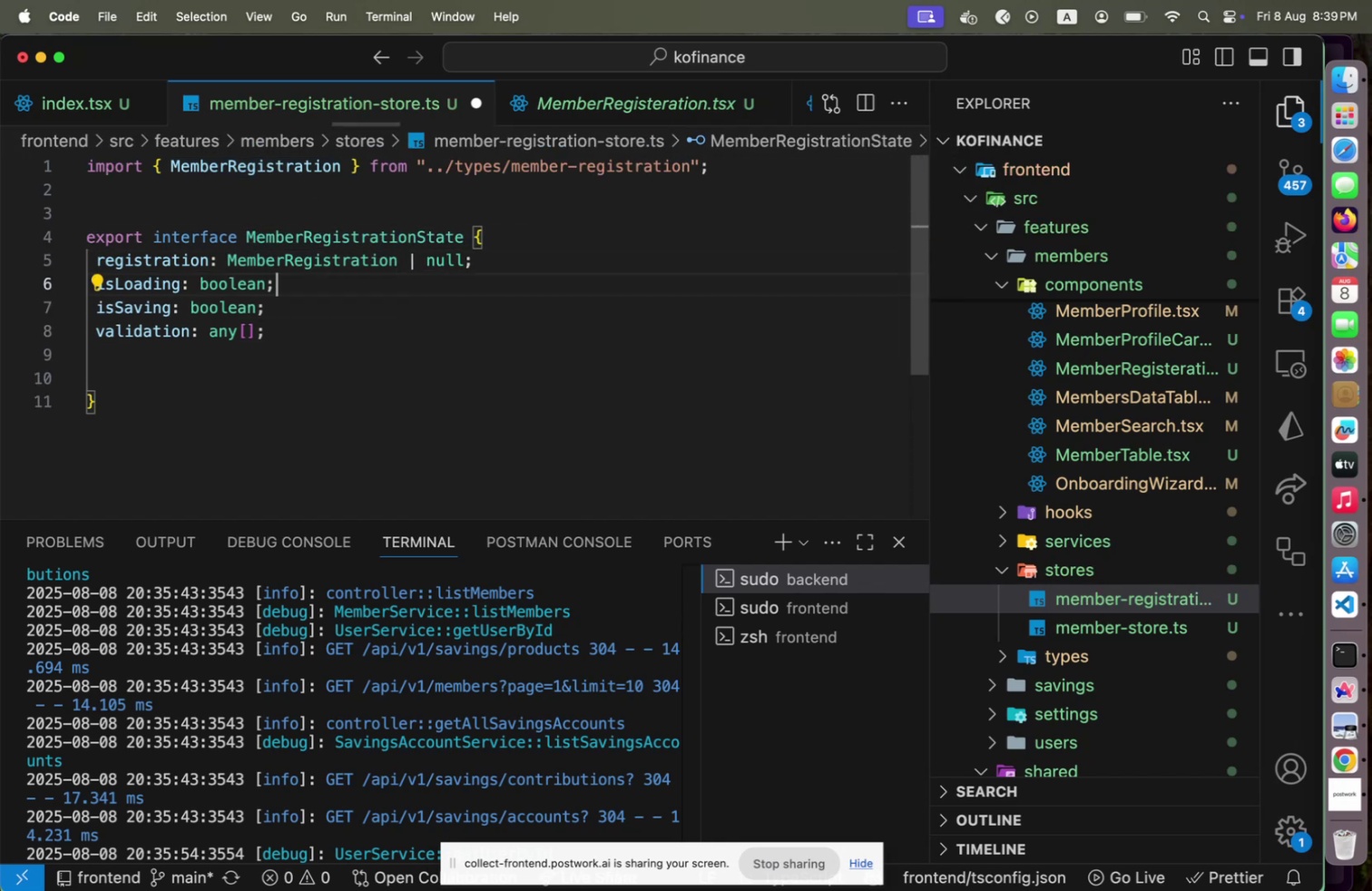 
key(ArrowDown)
 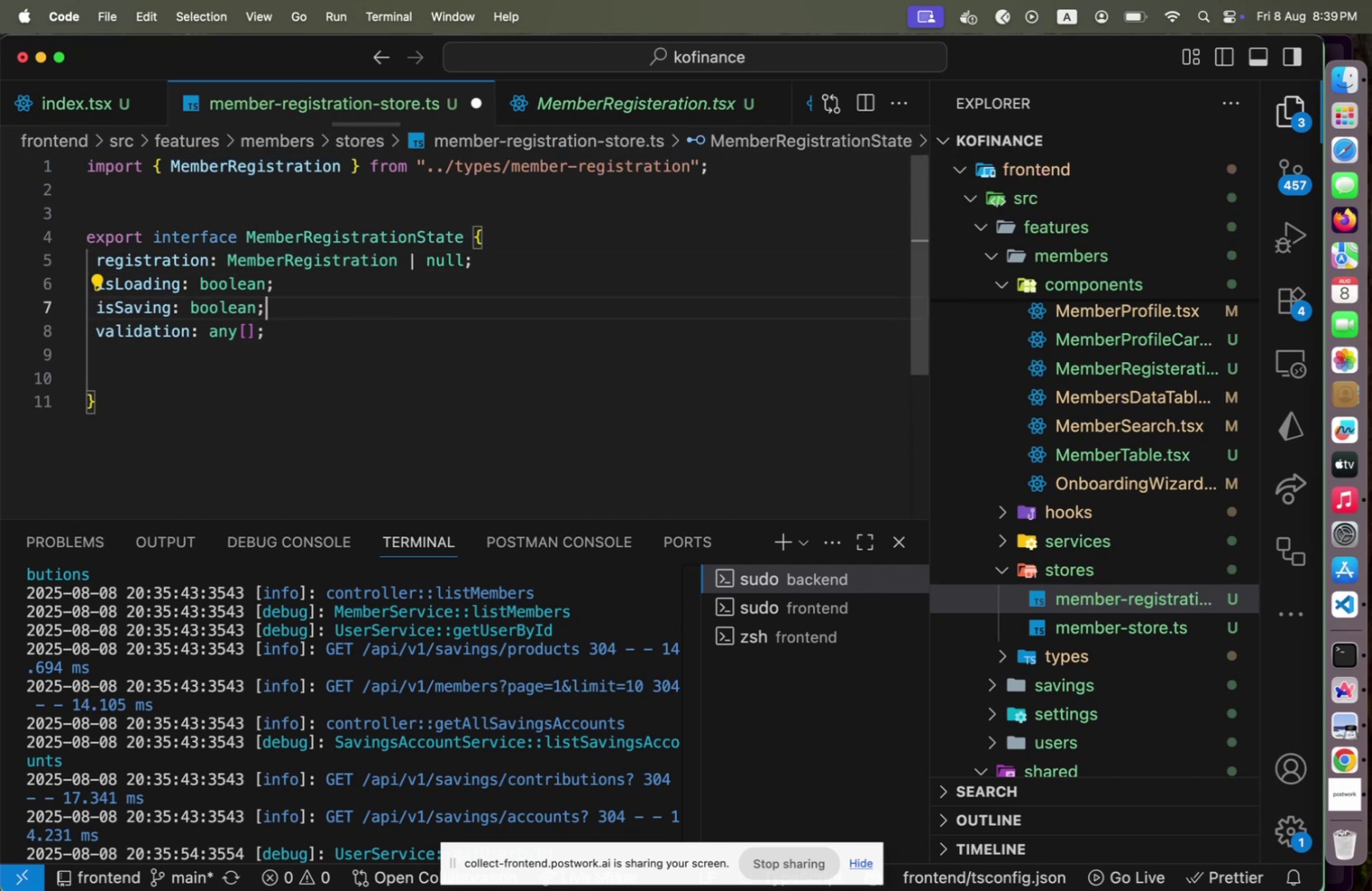 
key(ArrowDown)
 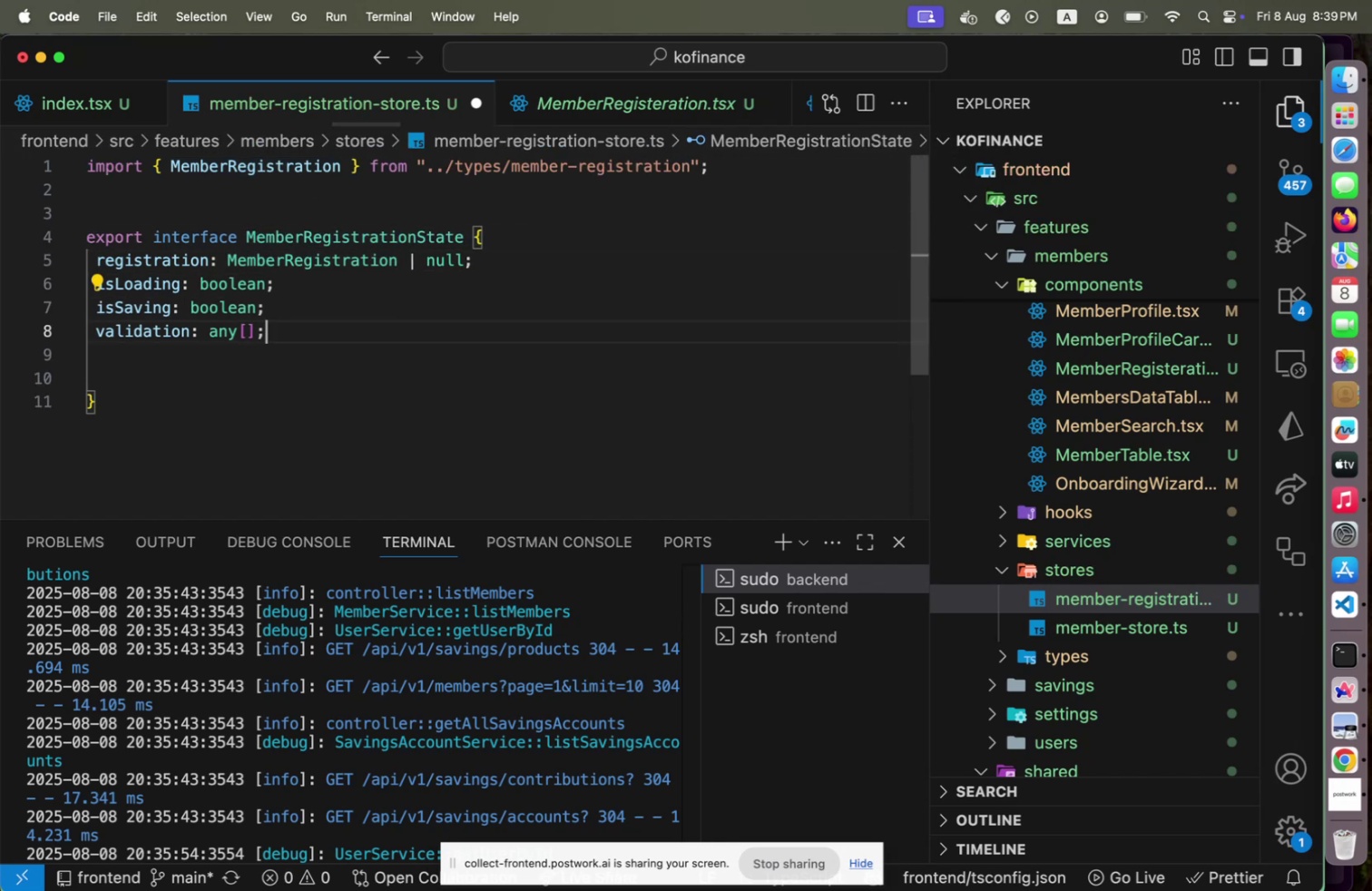 
key(ArrowDown)
 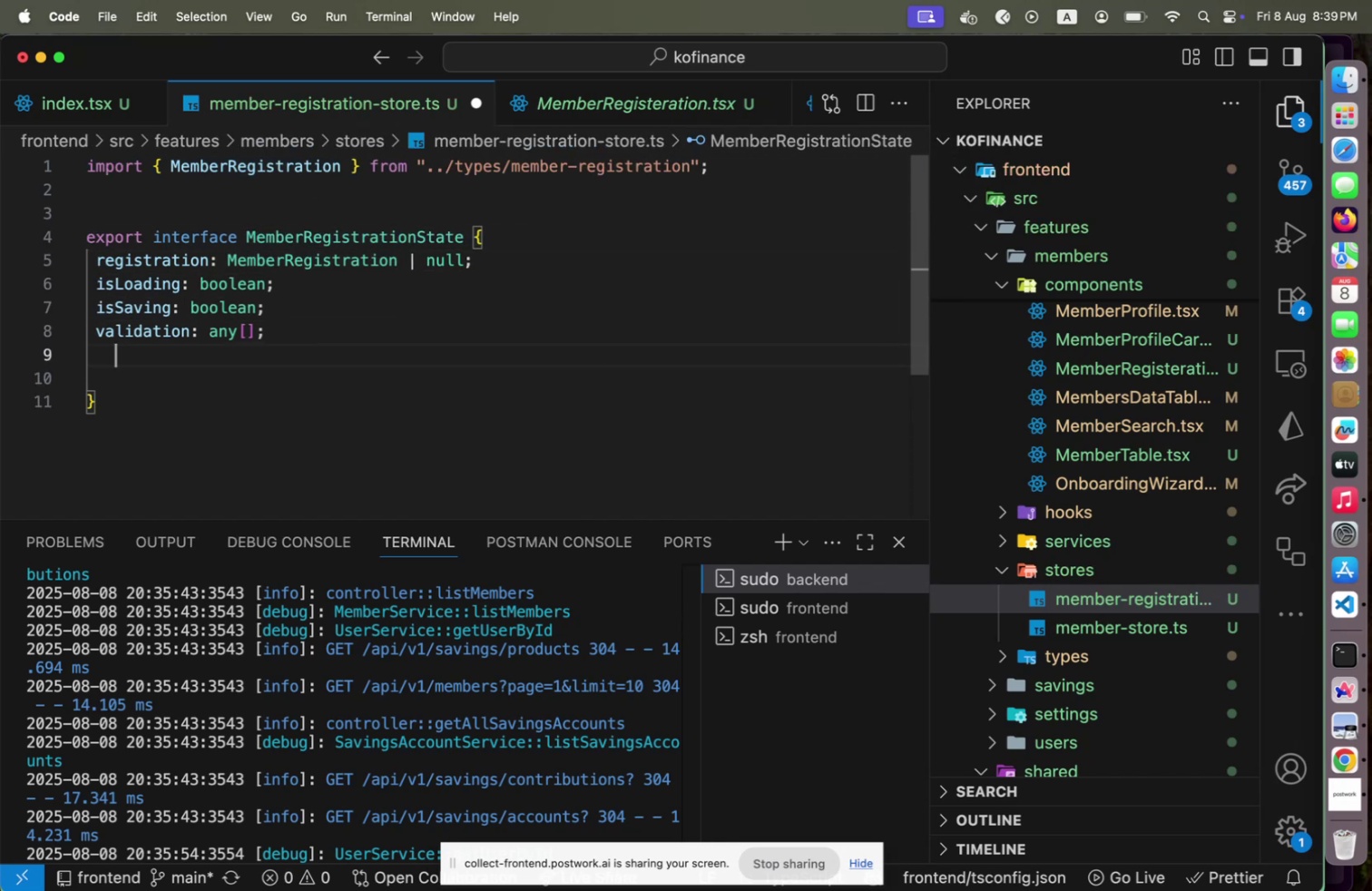 
key(Enter)
 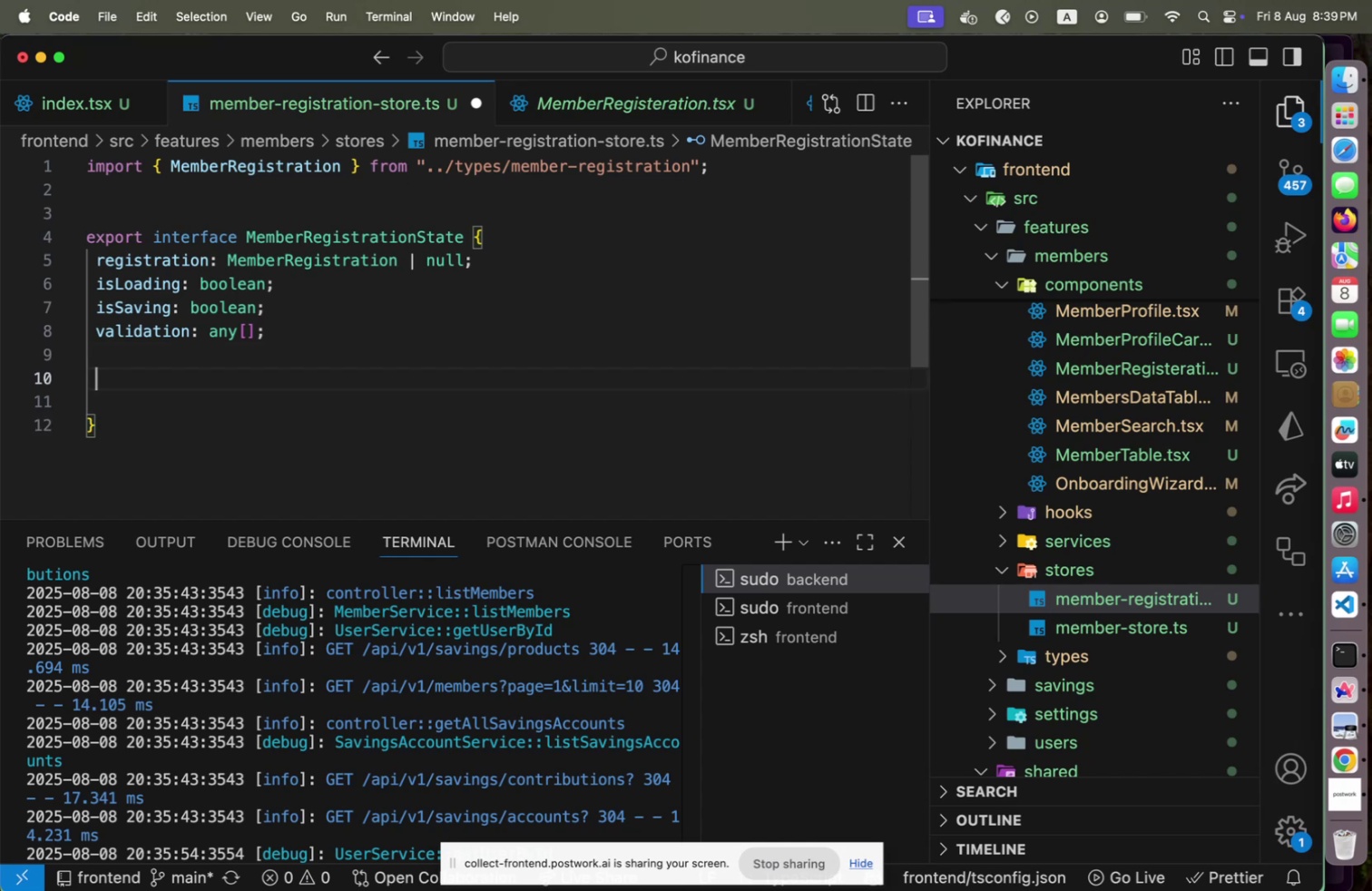 
key(ArrowUp)
 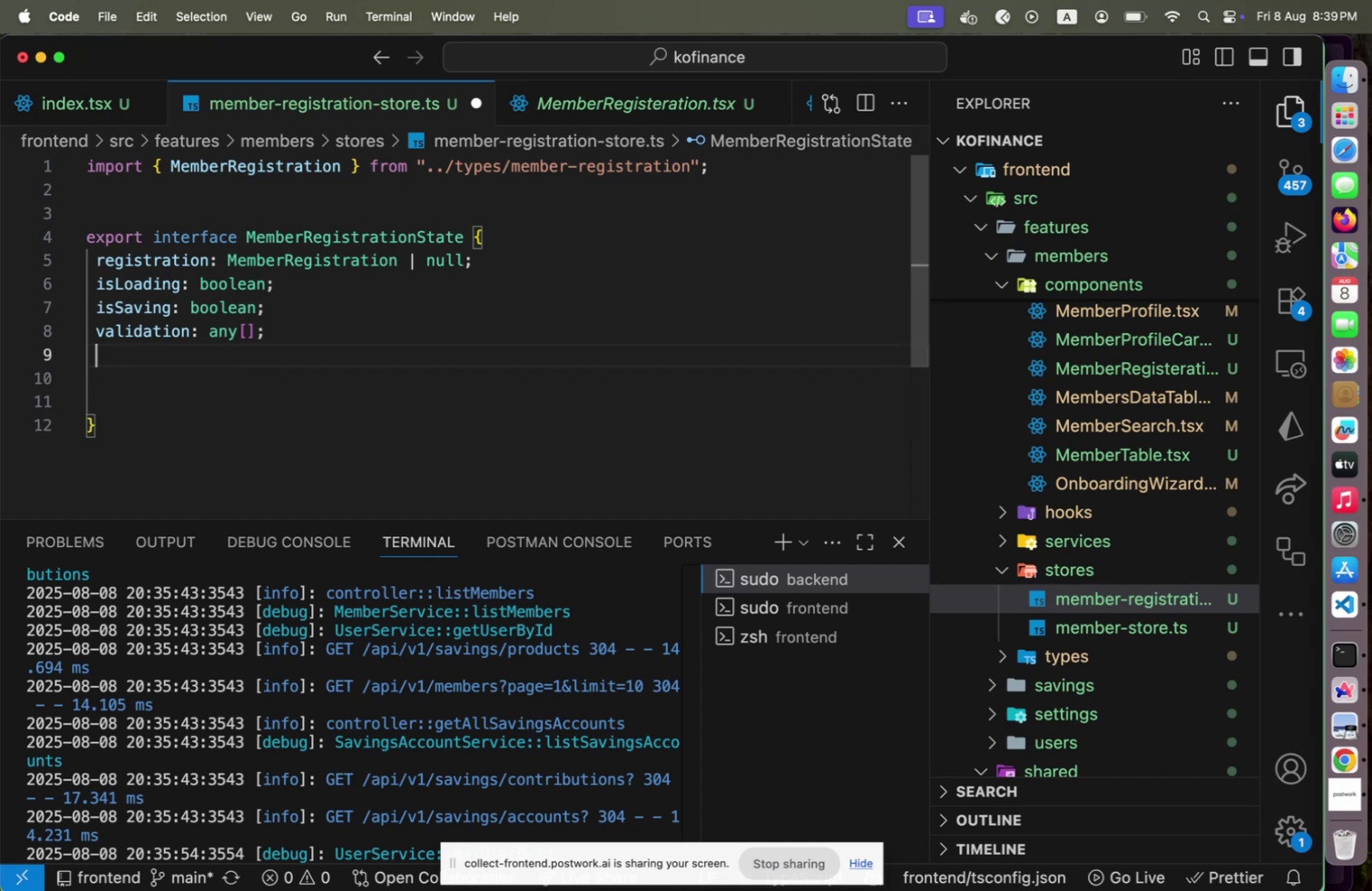 
hold_key(key=ArrowUp, duration=0.62)
 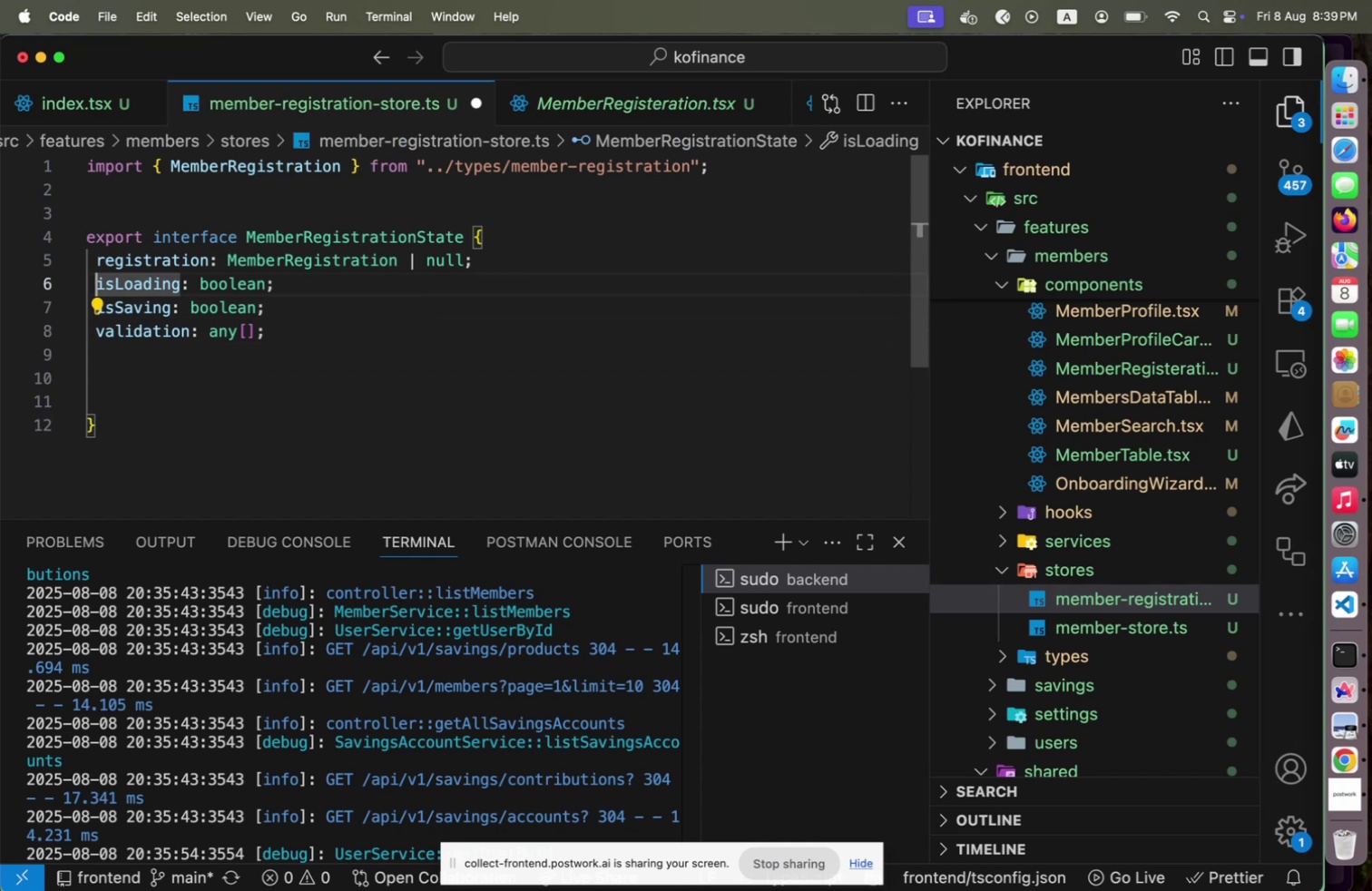 
key(ArrowUp)
 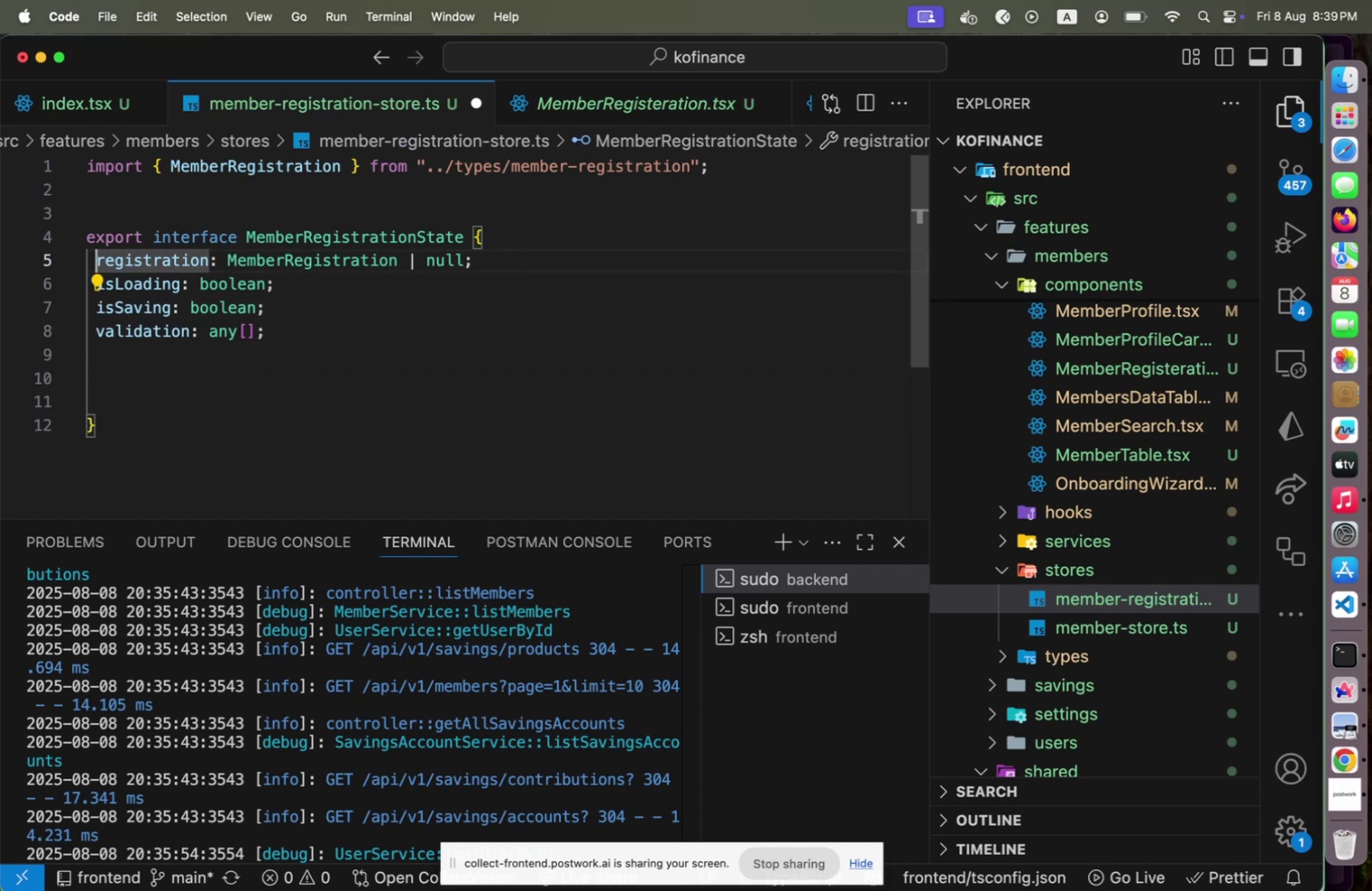 
hold_key(key=ShiftLeft, duration=1.87)
 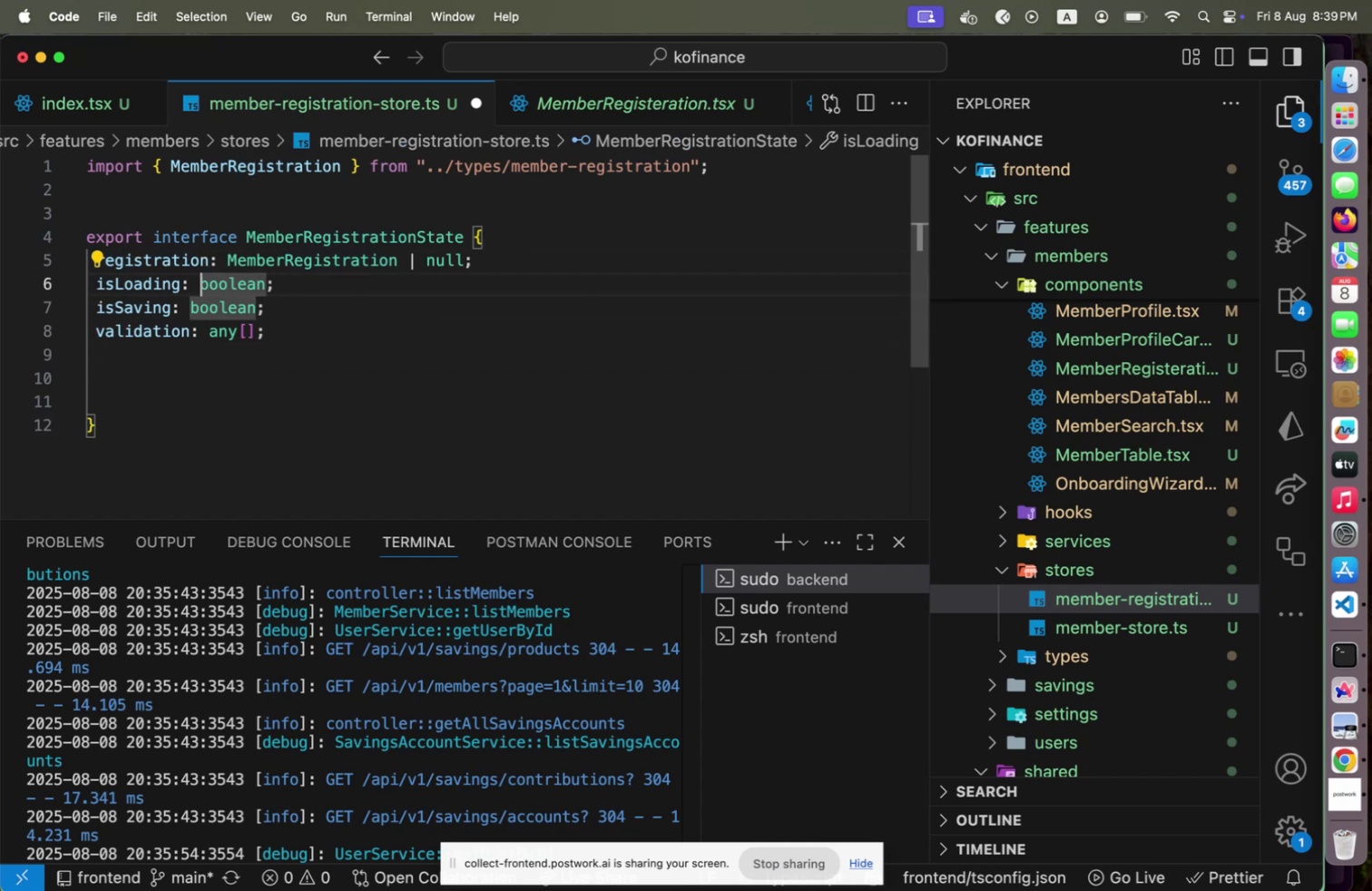 
hold_key(key=ArrowRight, duration=1.28)
 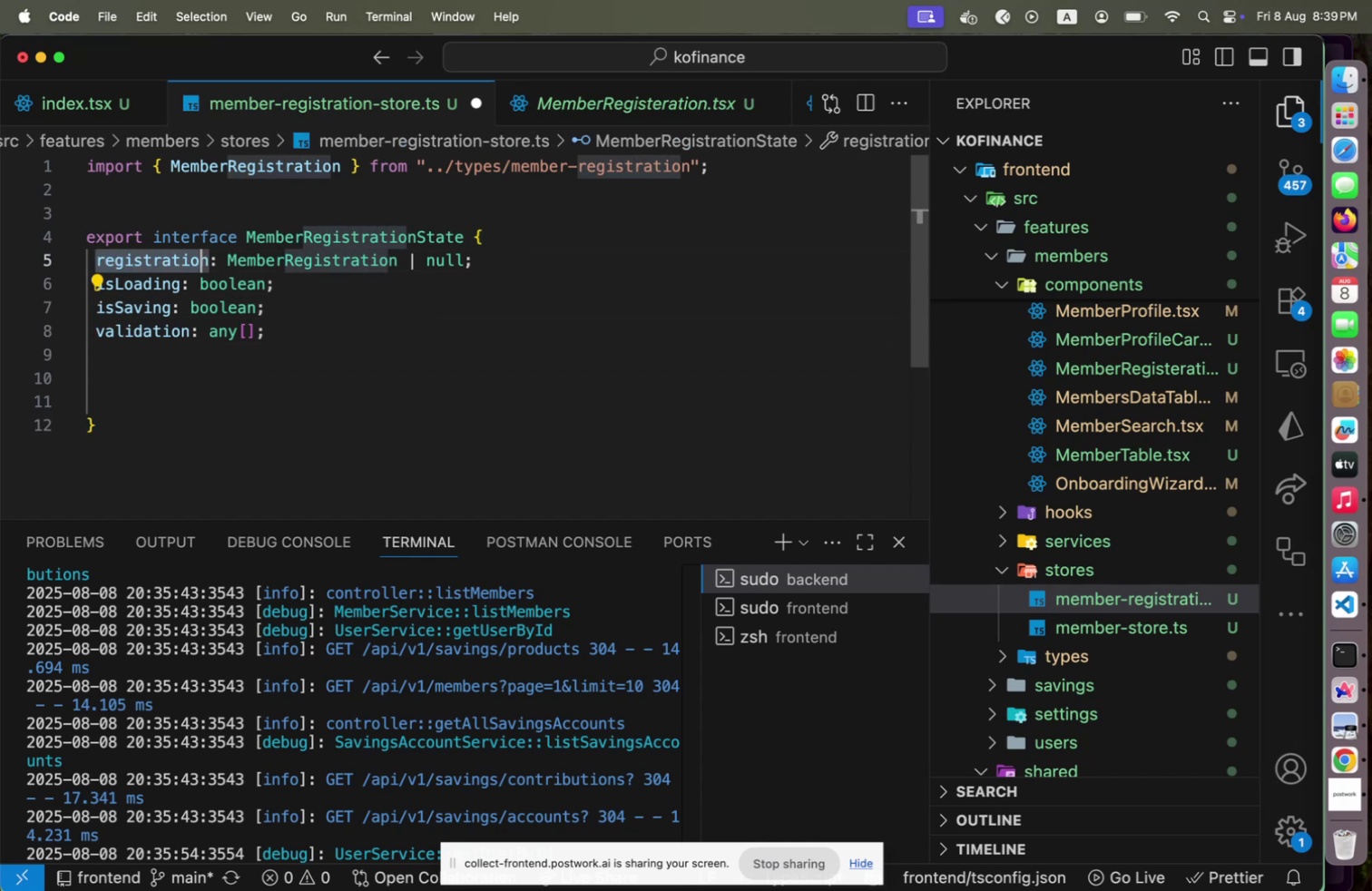 
hold_key(key=ArrowDown, duration=0.83)
 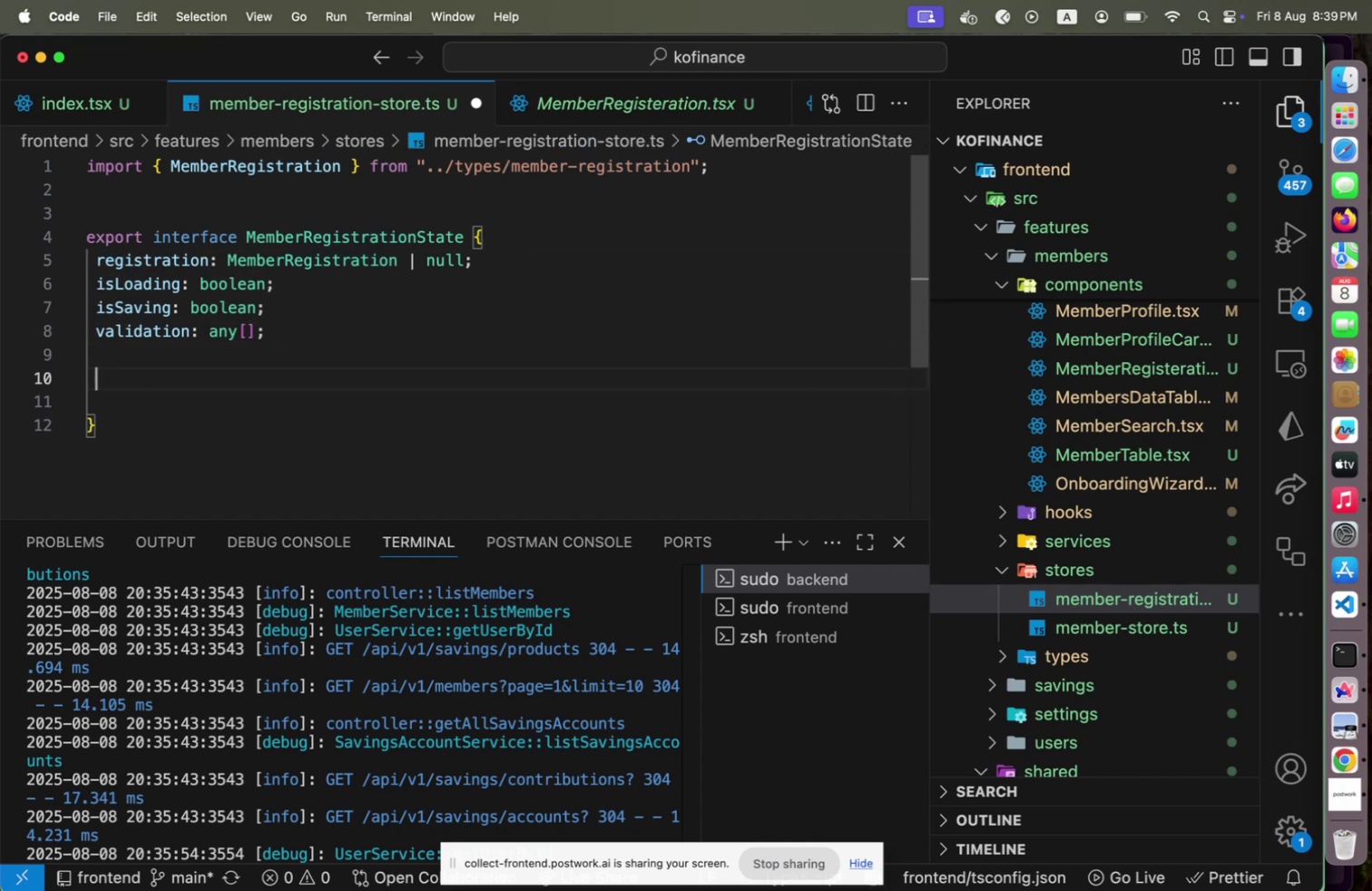 
key(ArrowUp)
 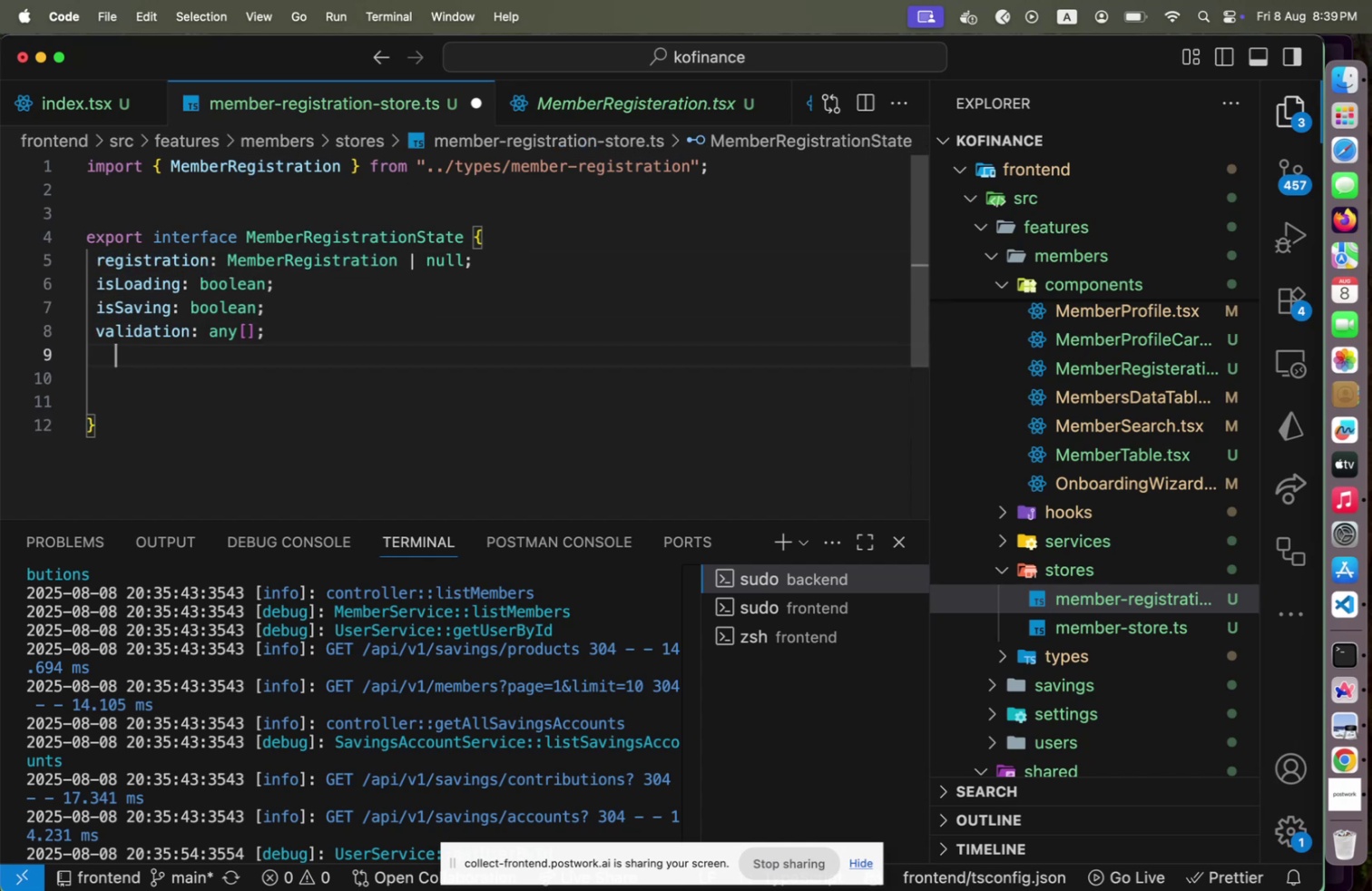 
key(ArrowUp)
 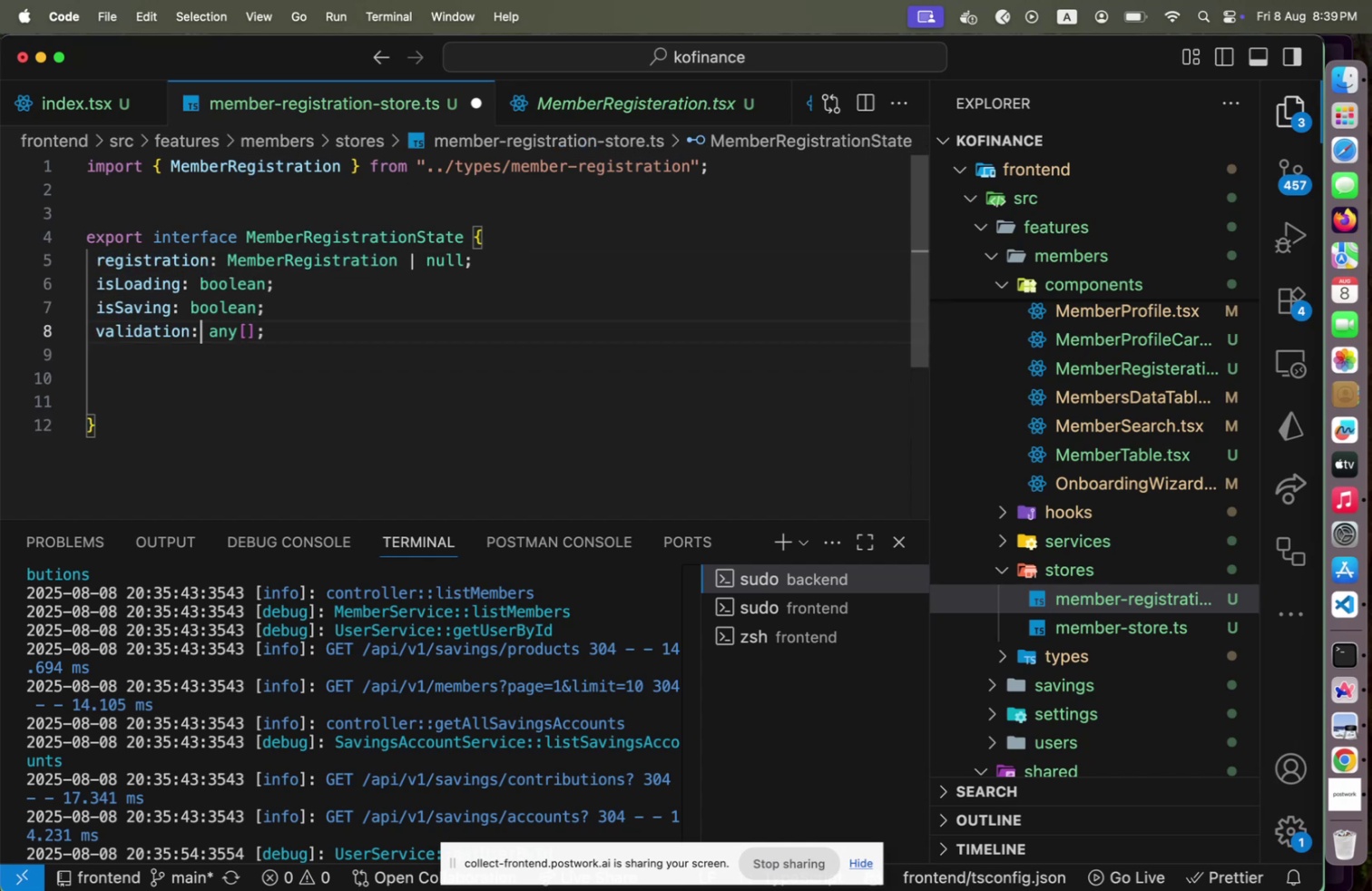 
key(ArrowUp)
 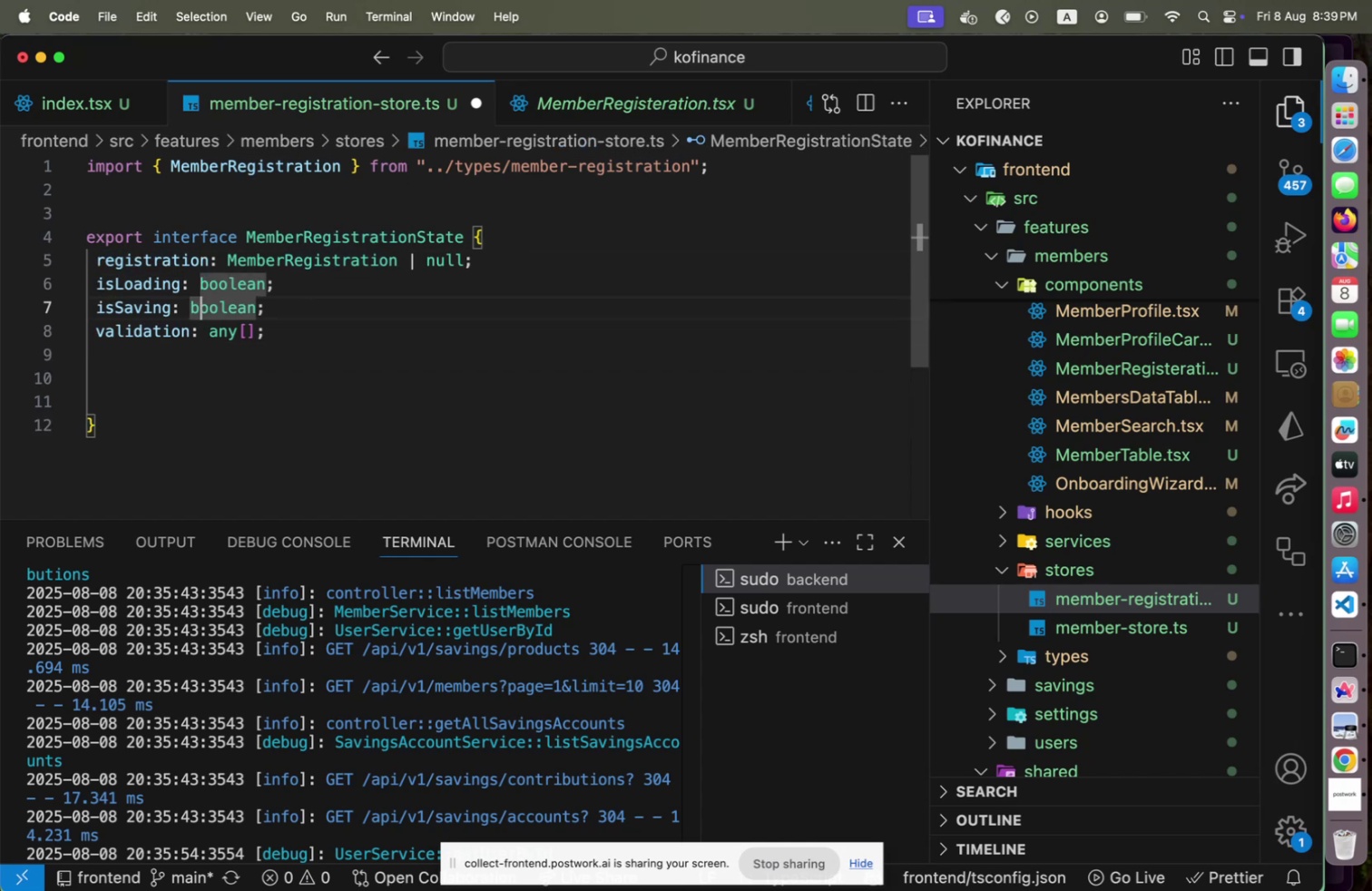 
key(ArrowUp)
 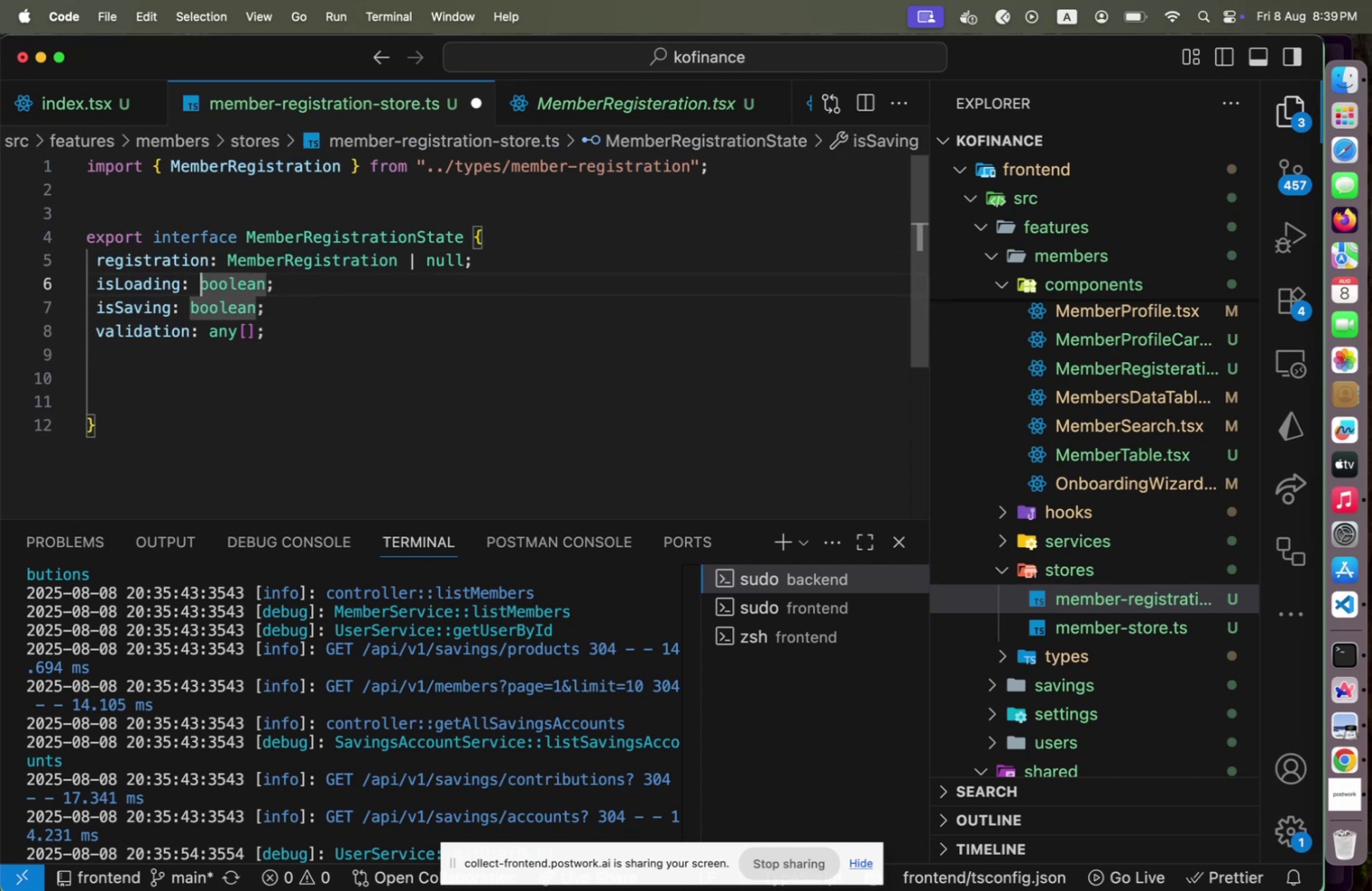 
key(ArrowUp)
 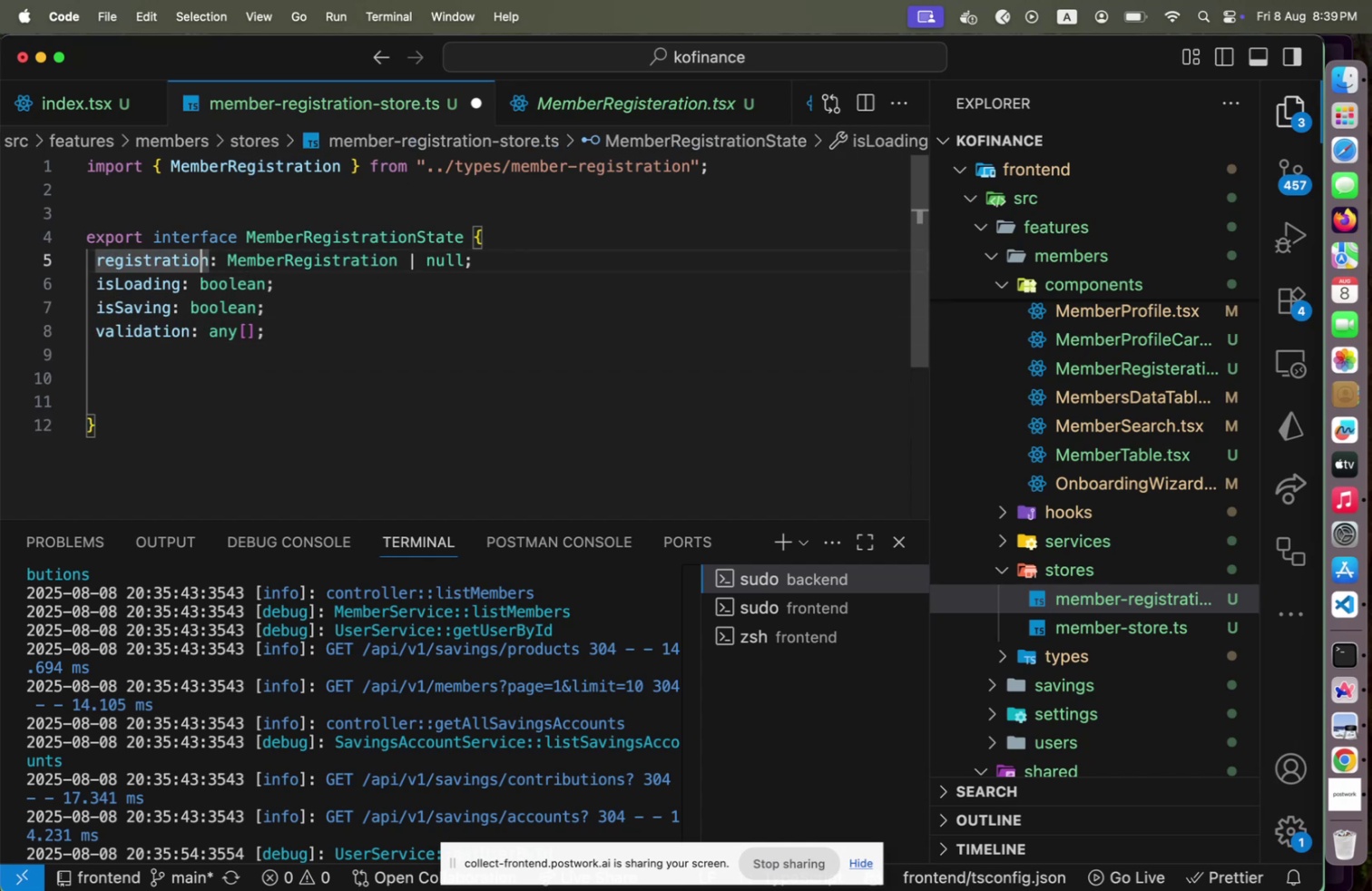 
key(ArrowUp)
 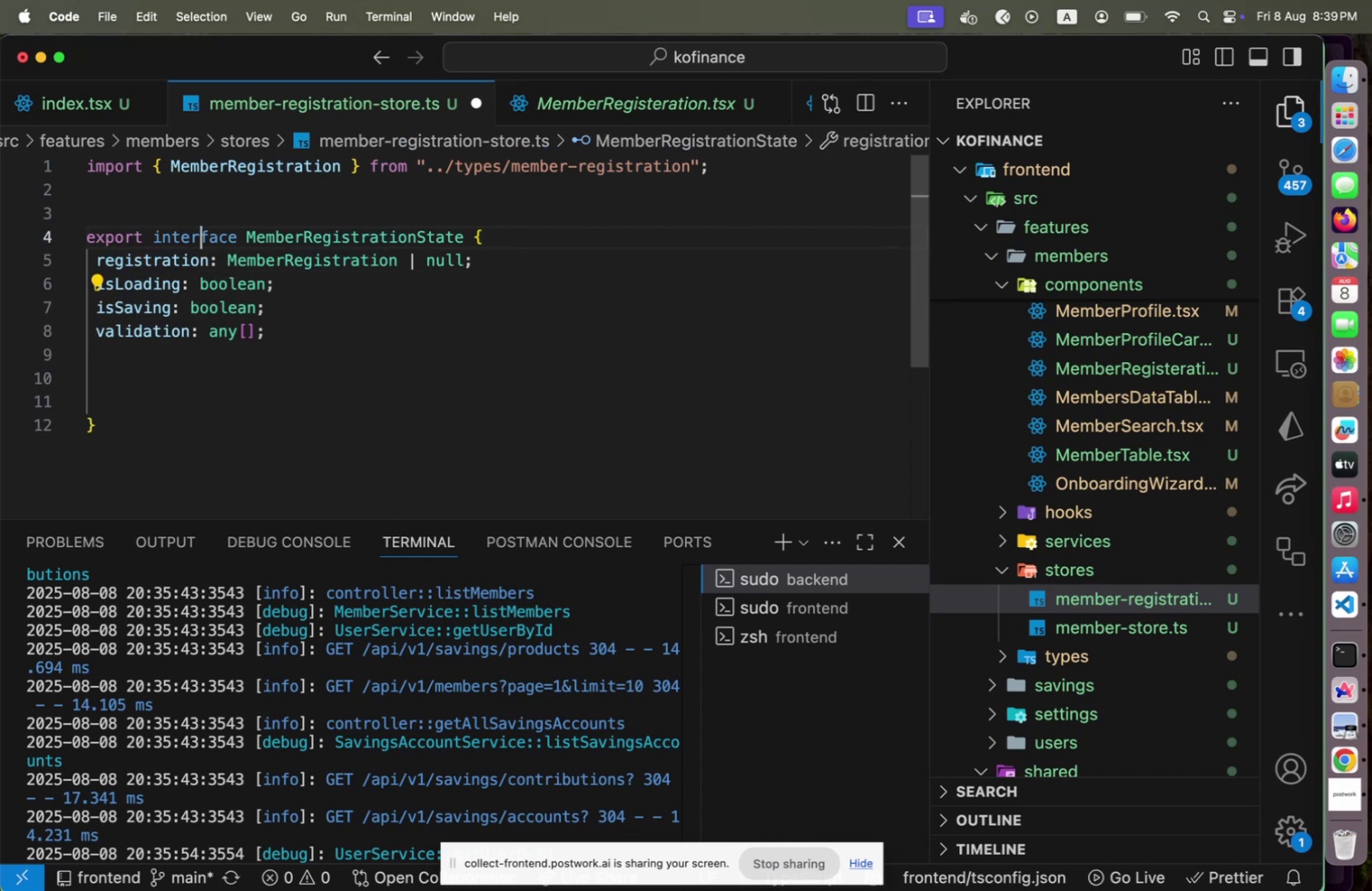 
key(ArrowUp)
 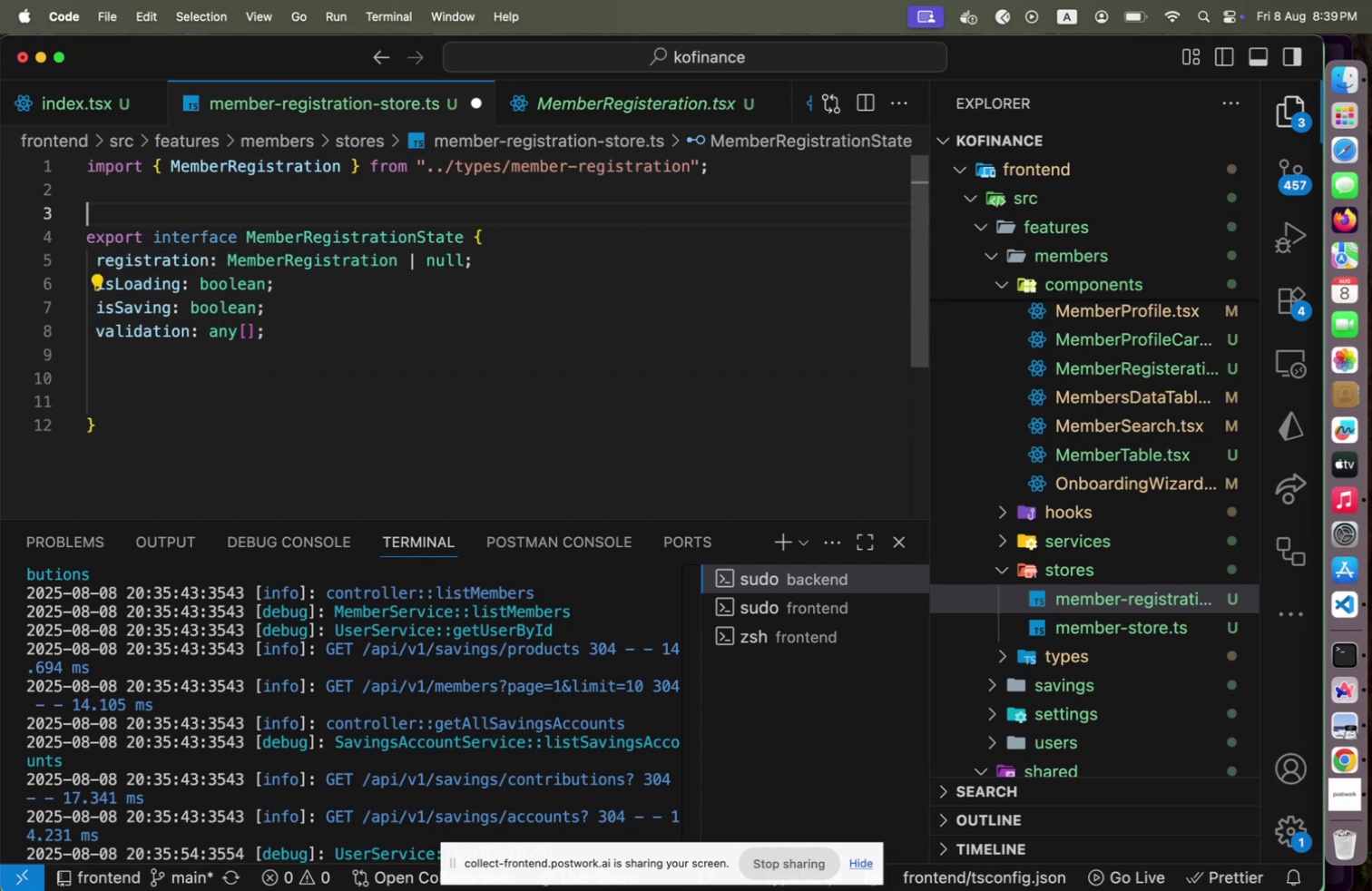 
key(ArrowDown)
 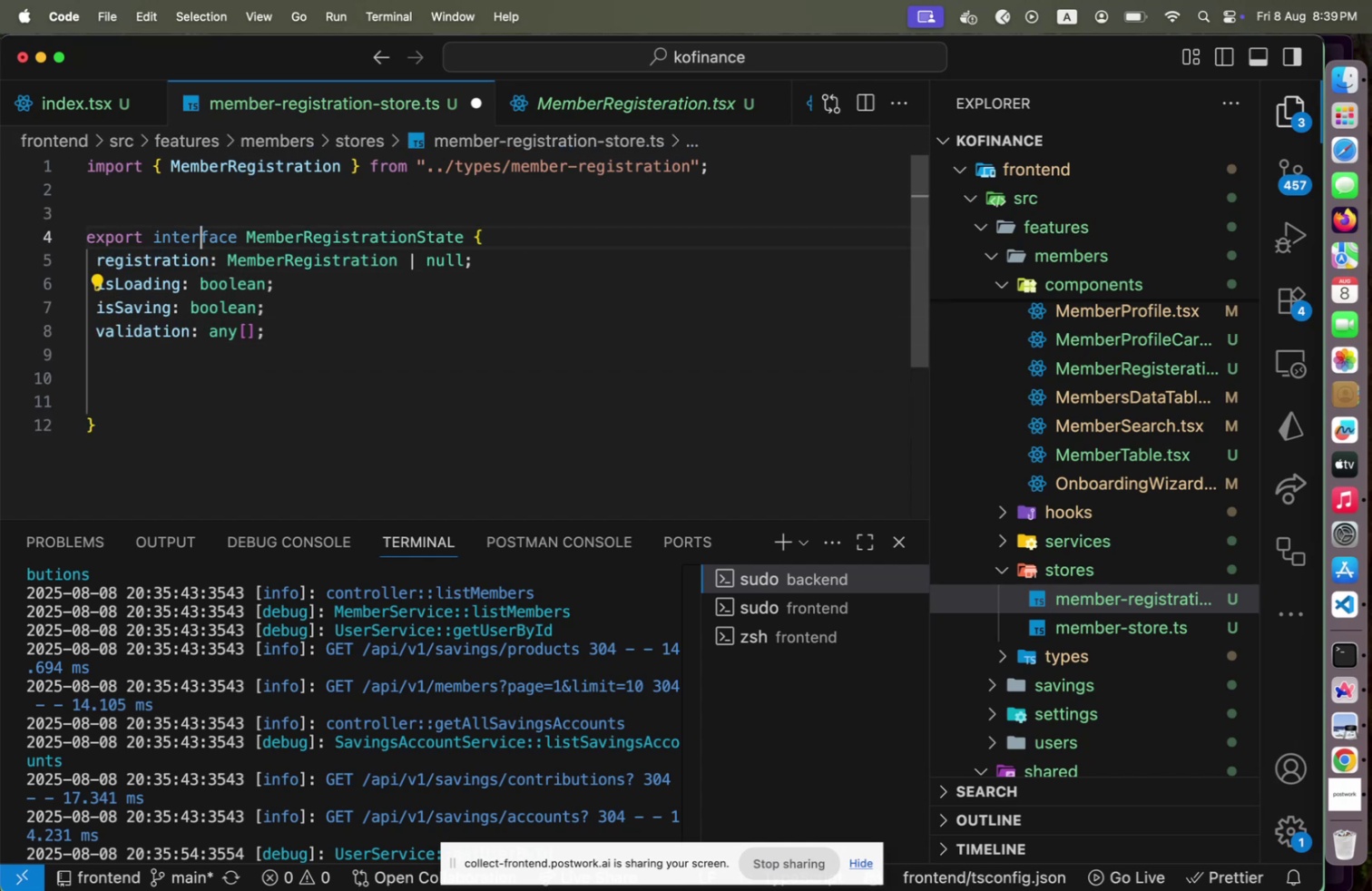 
key(ArrowDown)
 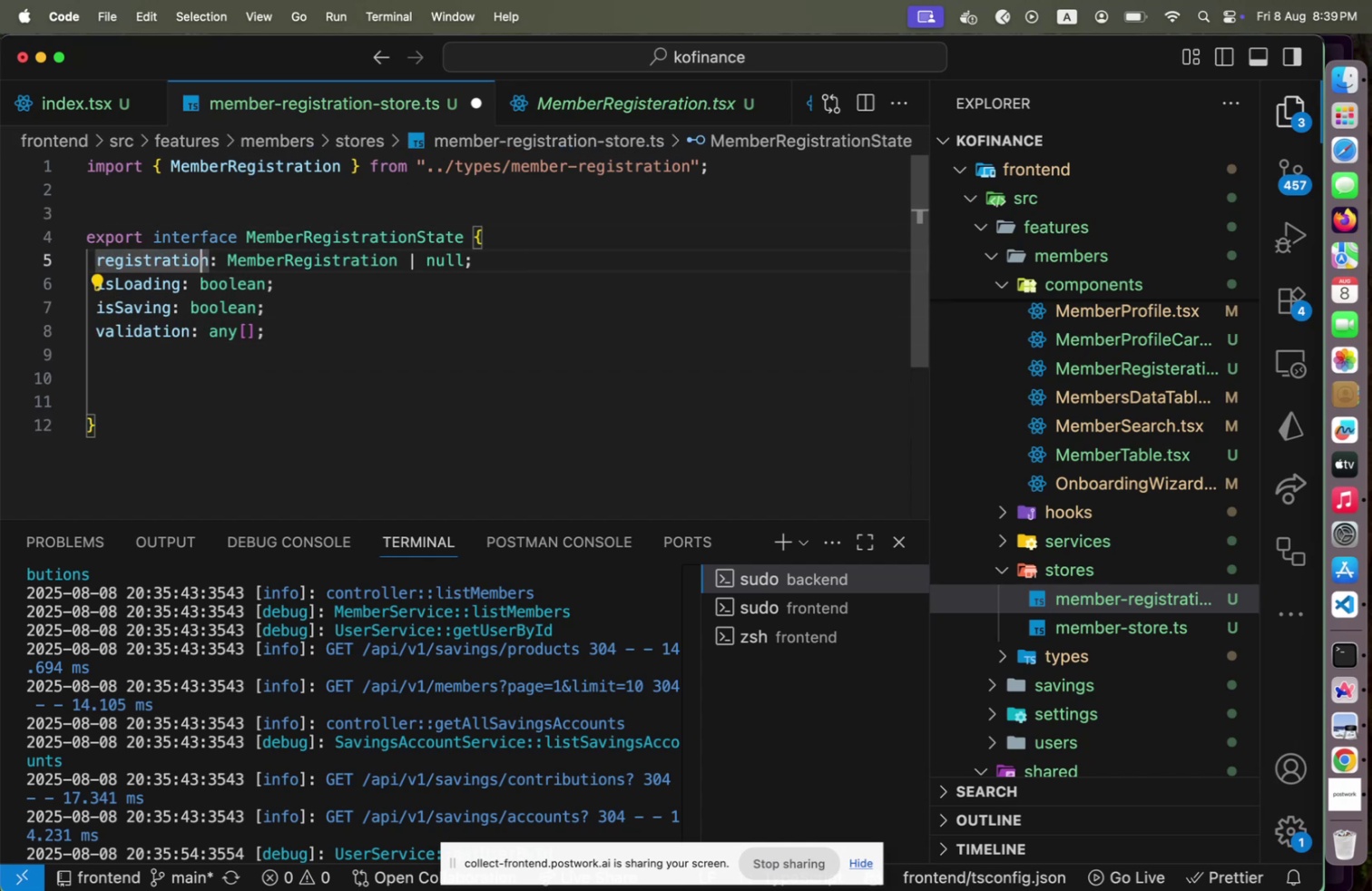 
key(ArrowDown)
 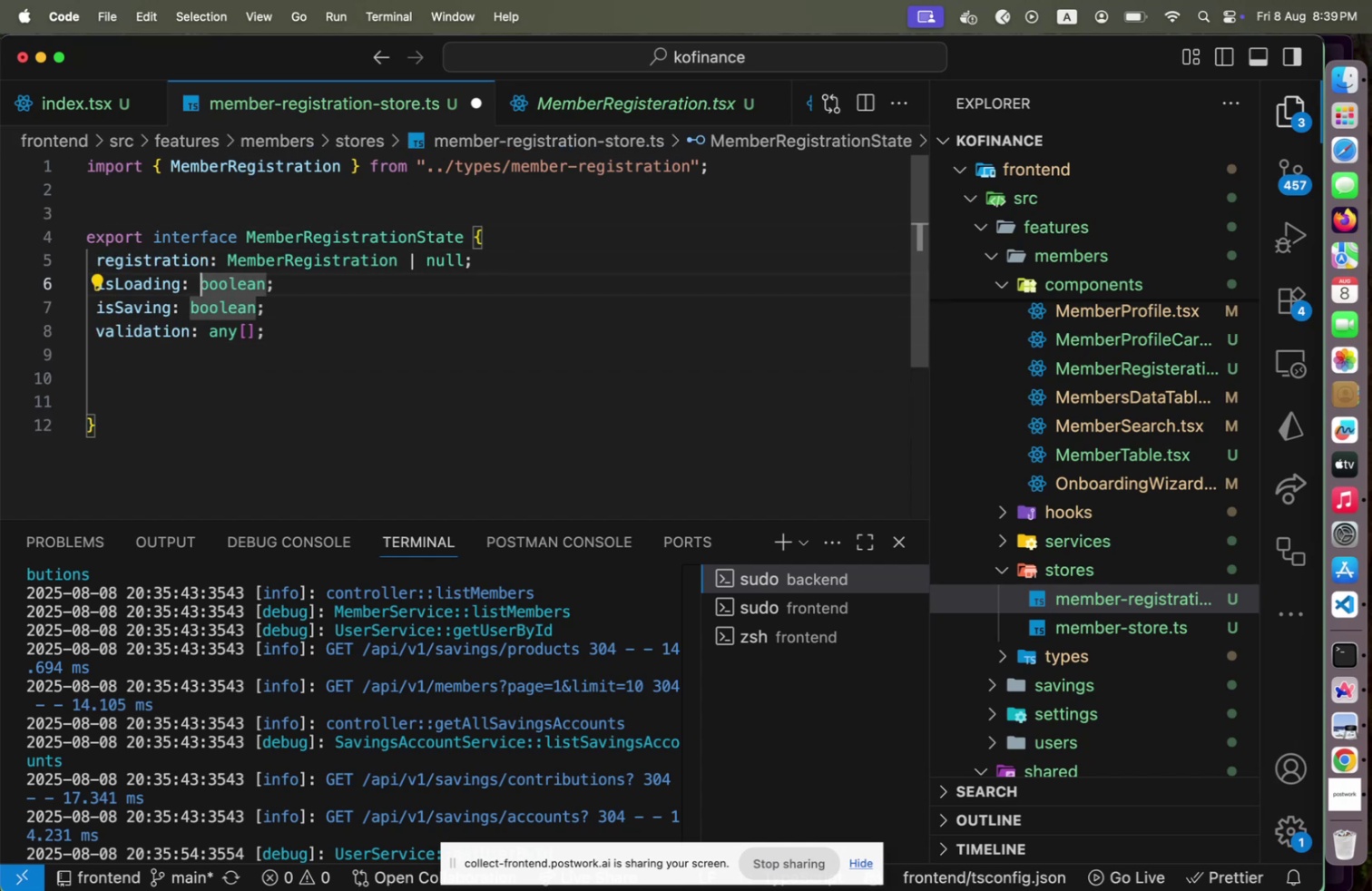 
key(ArrowDown)
 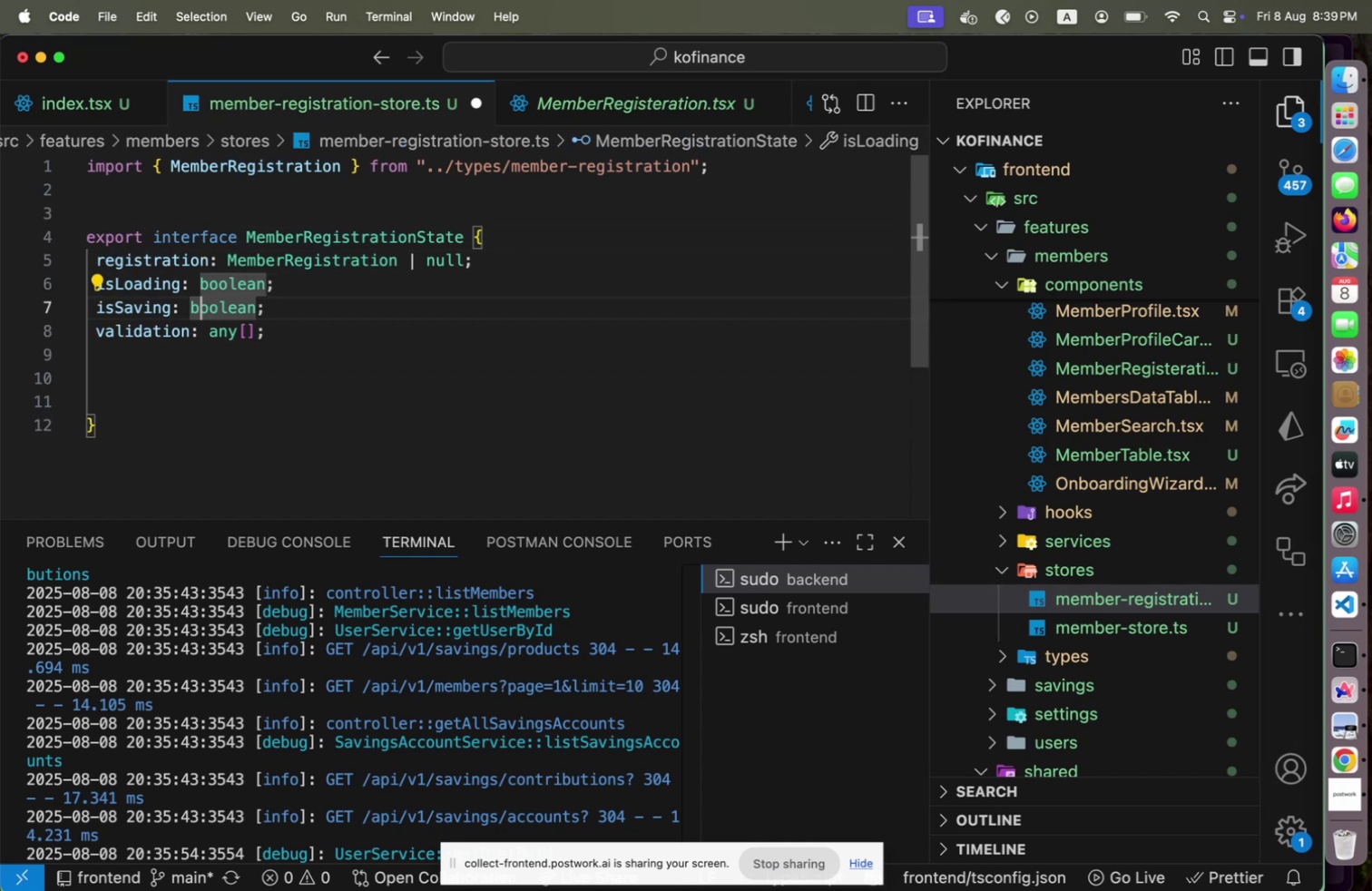 
key(ArrowDown)
 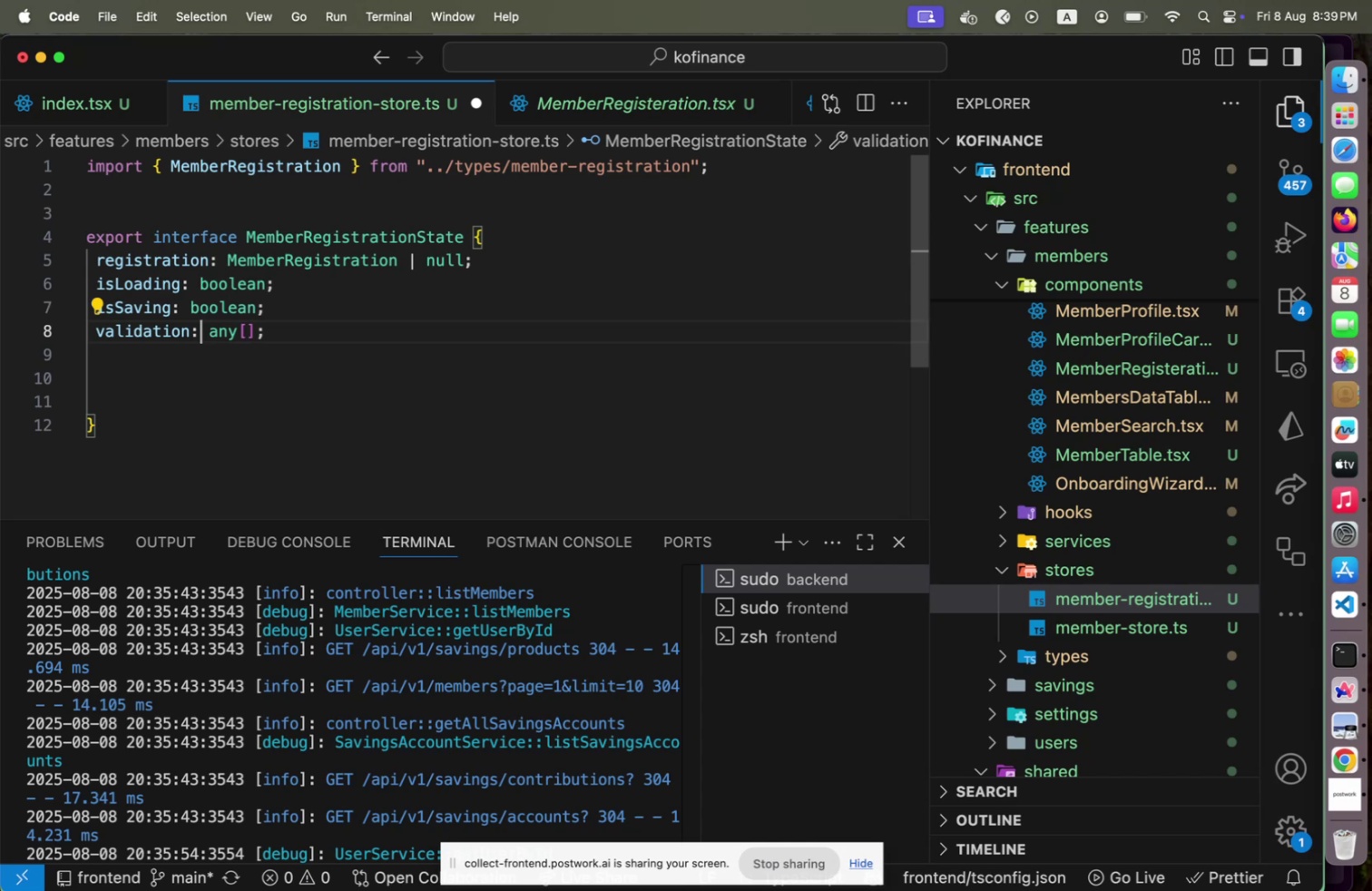 
key(ArrowDown)
 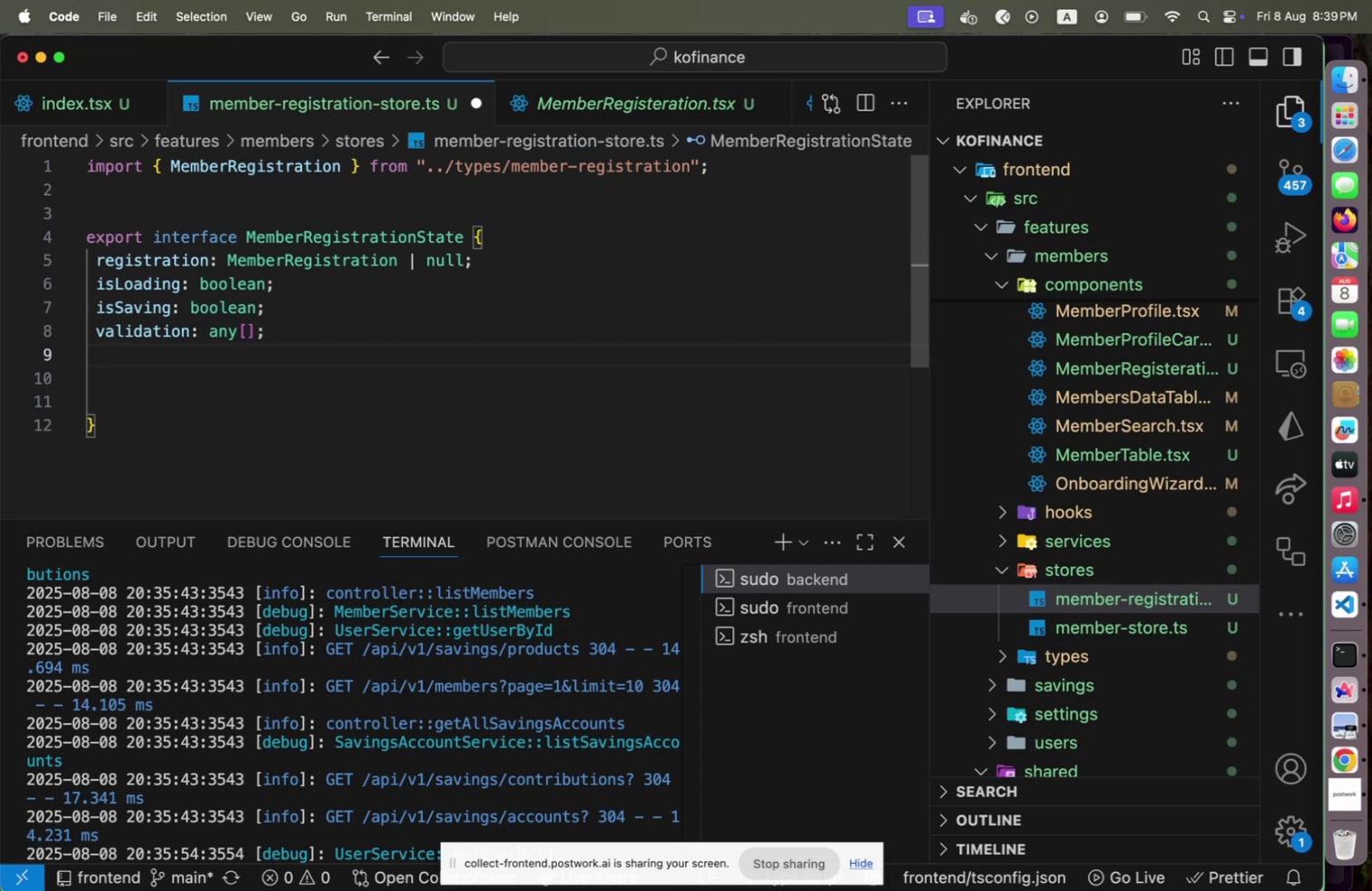 
key(ArrowLeft)
 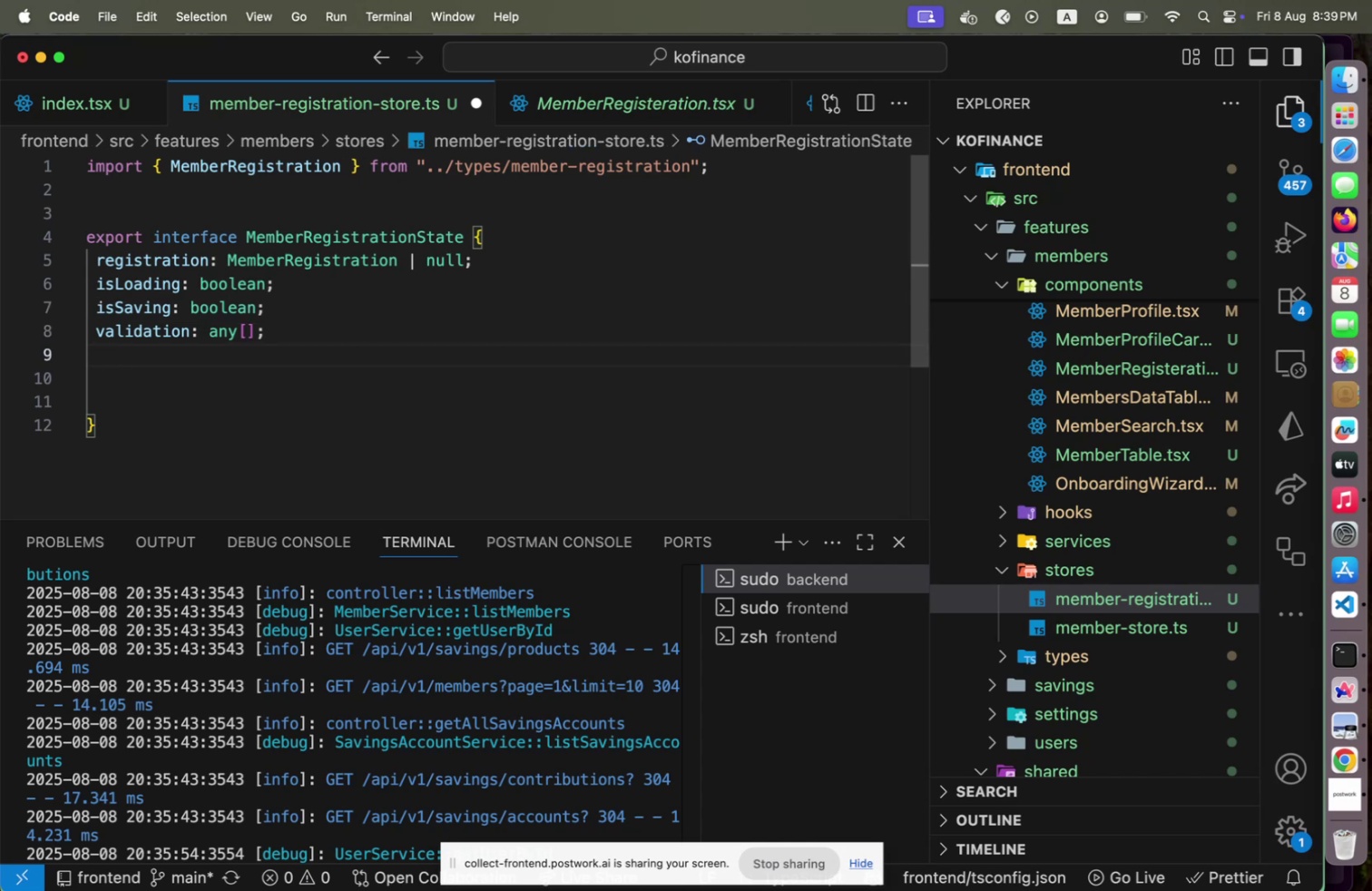 
key(Enter)
 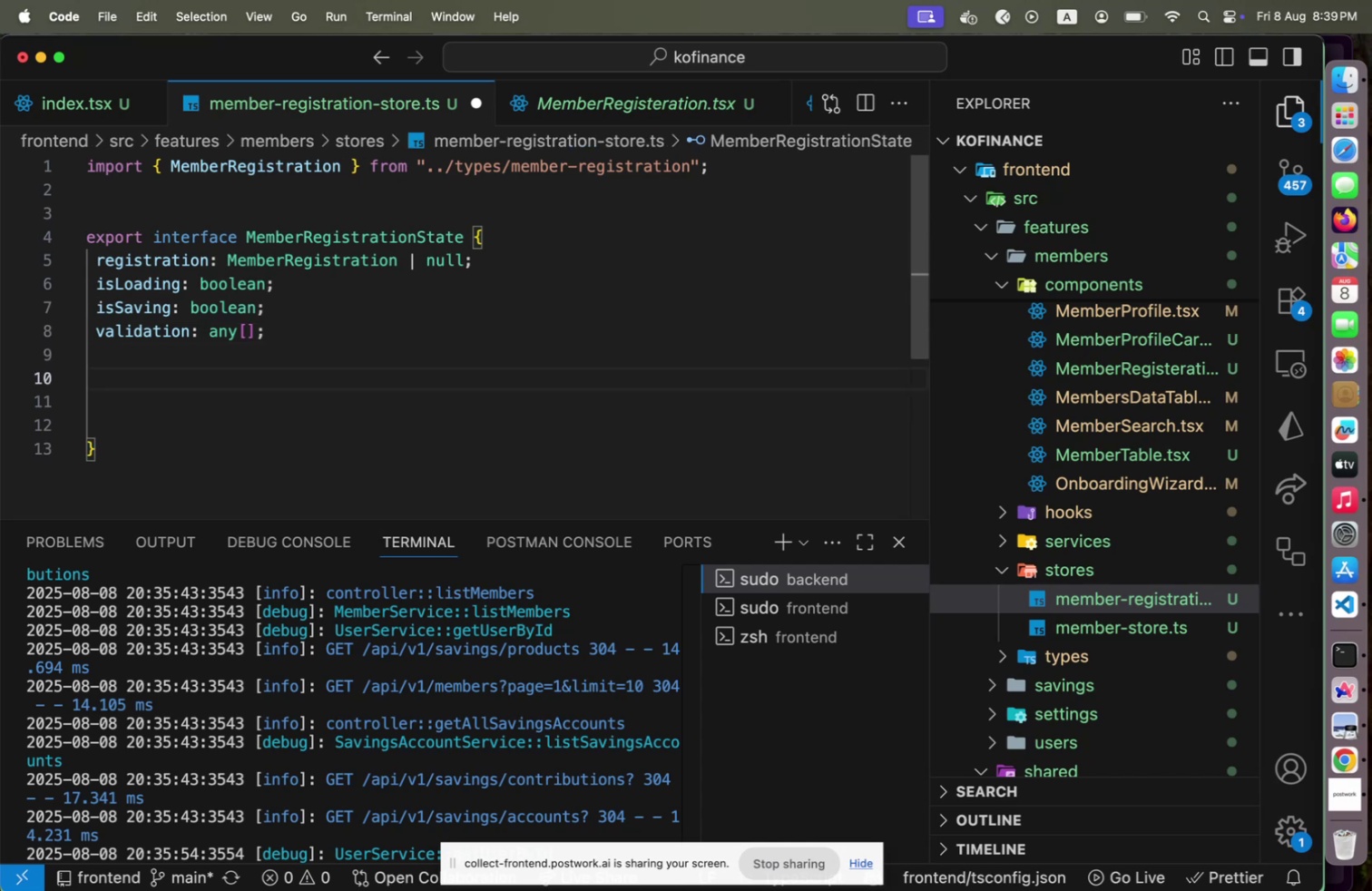 
type(proceedToNext: ()
 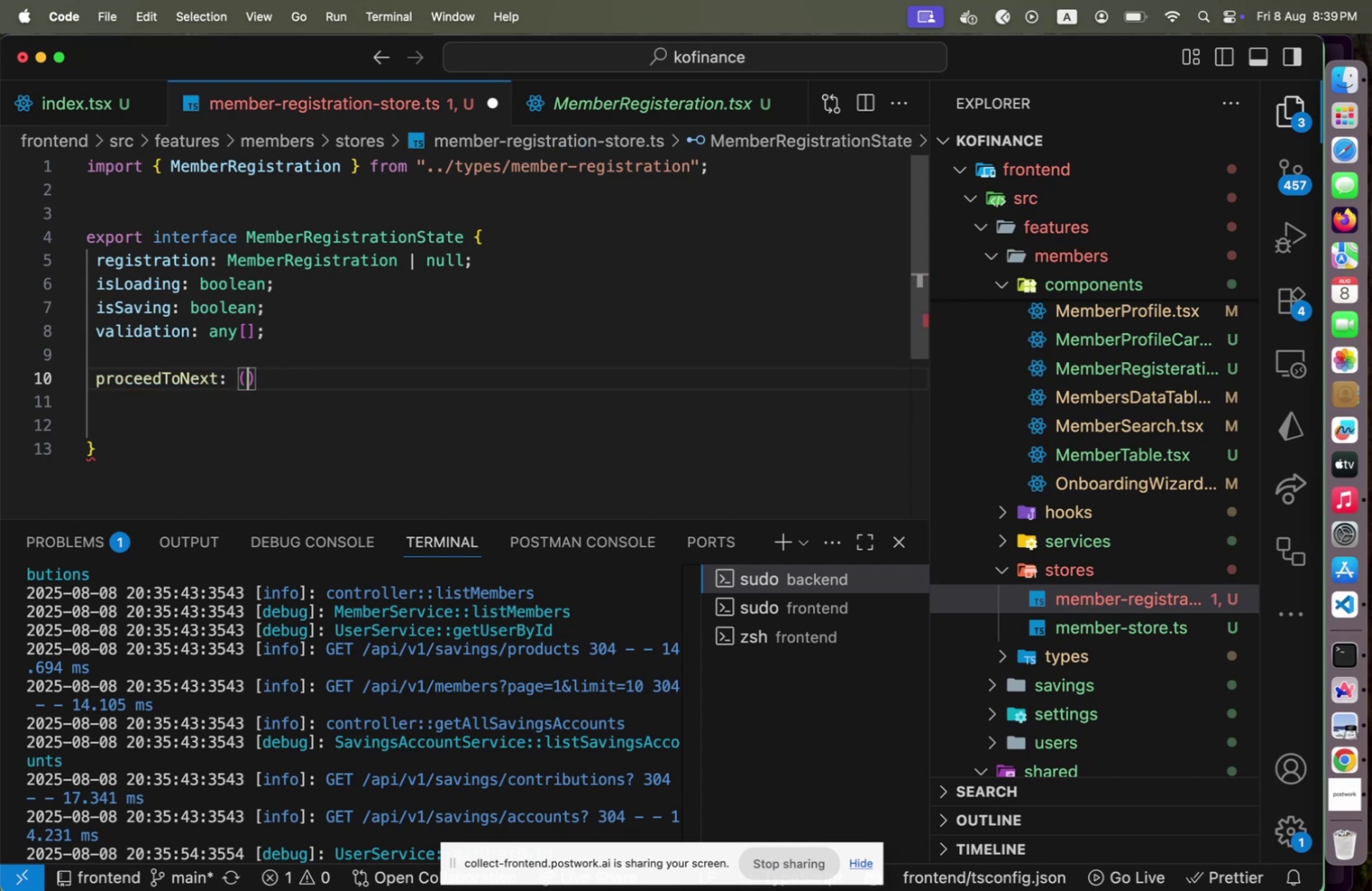 
key(ArrowRight)
 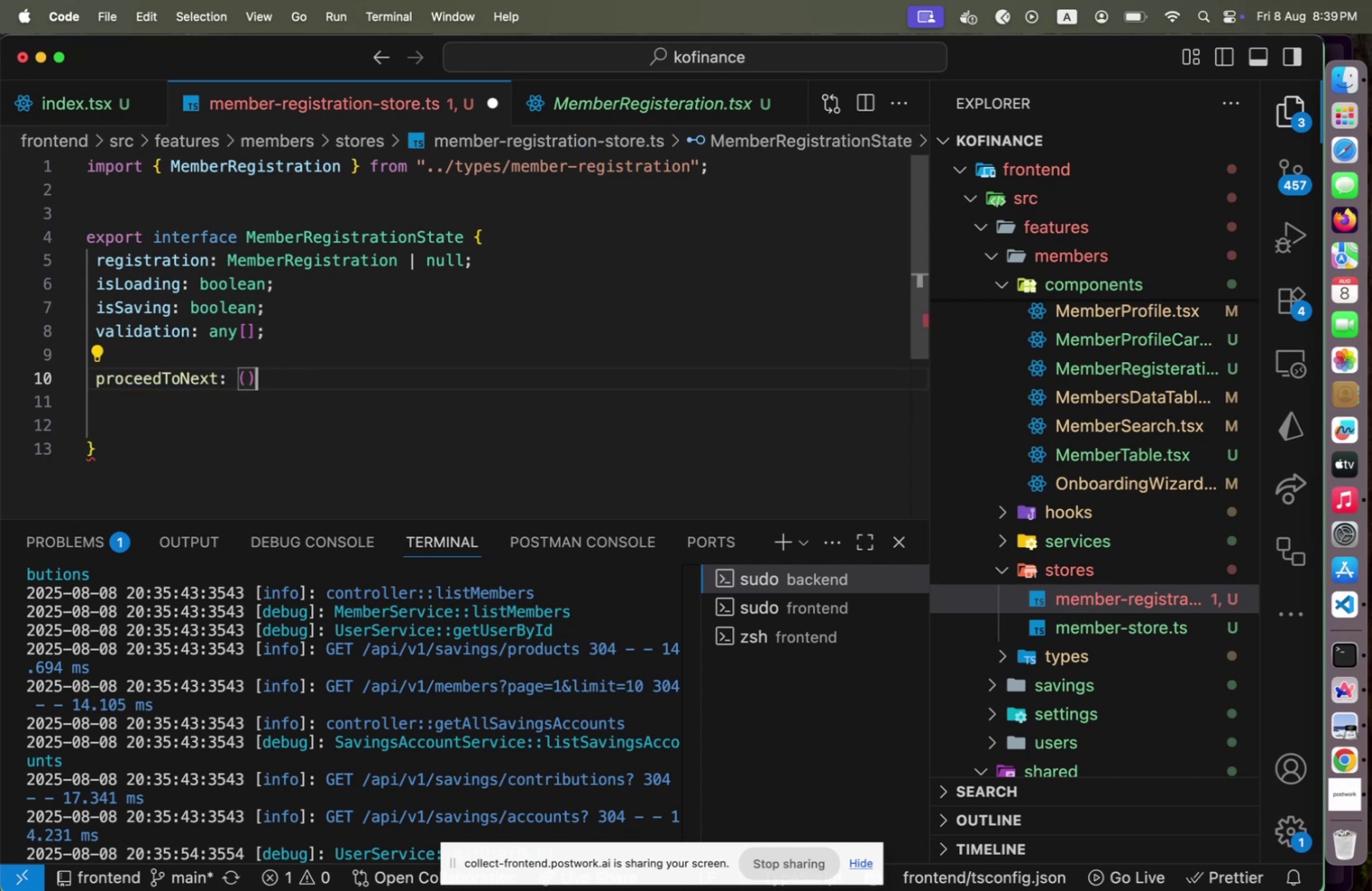 
type( = )
key(Backspace)
type(> Promise><)
key(Backspace)
key(Backspace)
type(<>)
 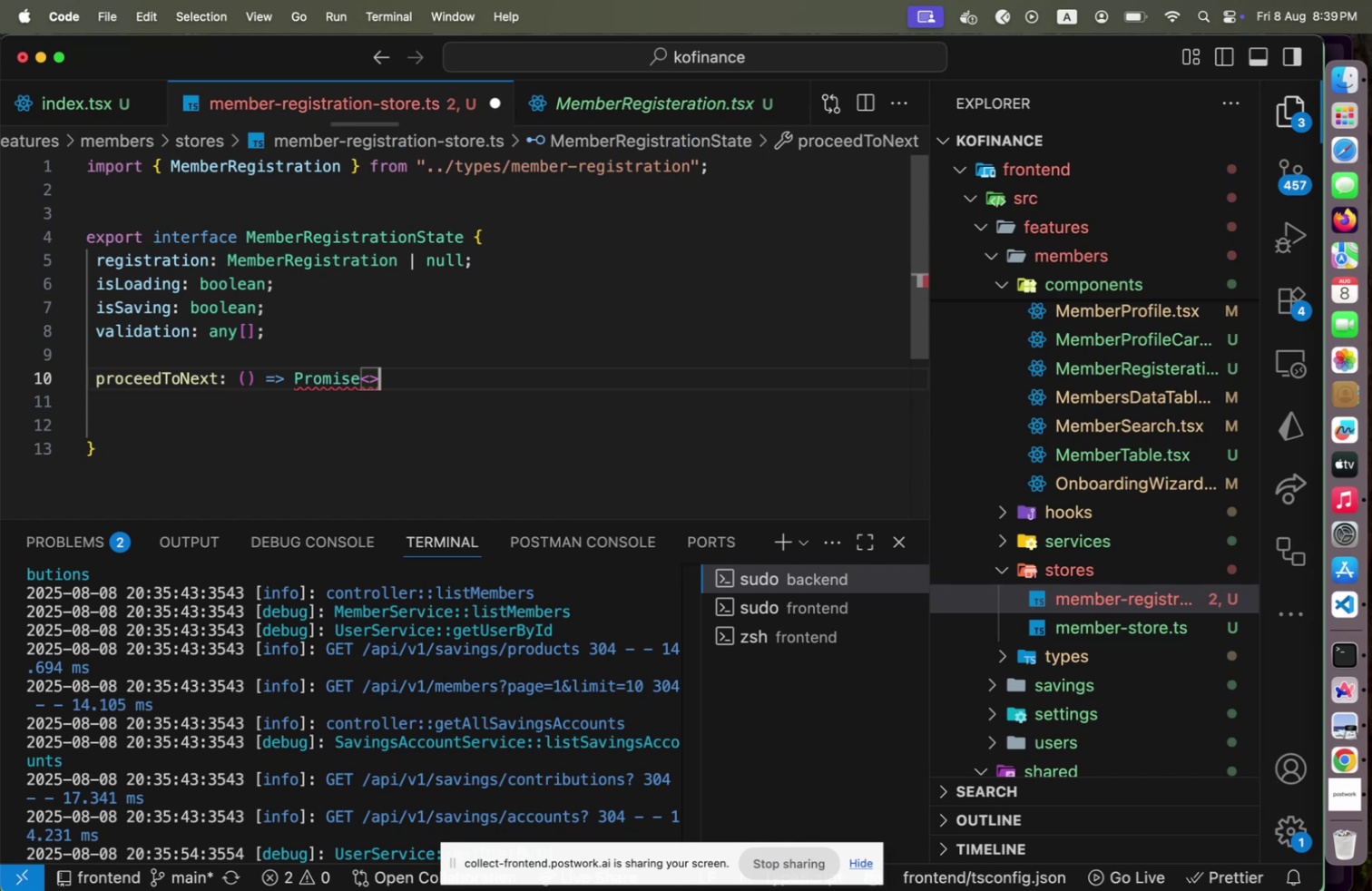 
key(ArrowLeft)
 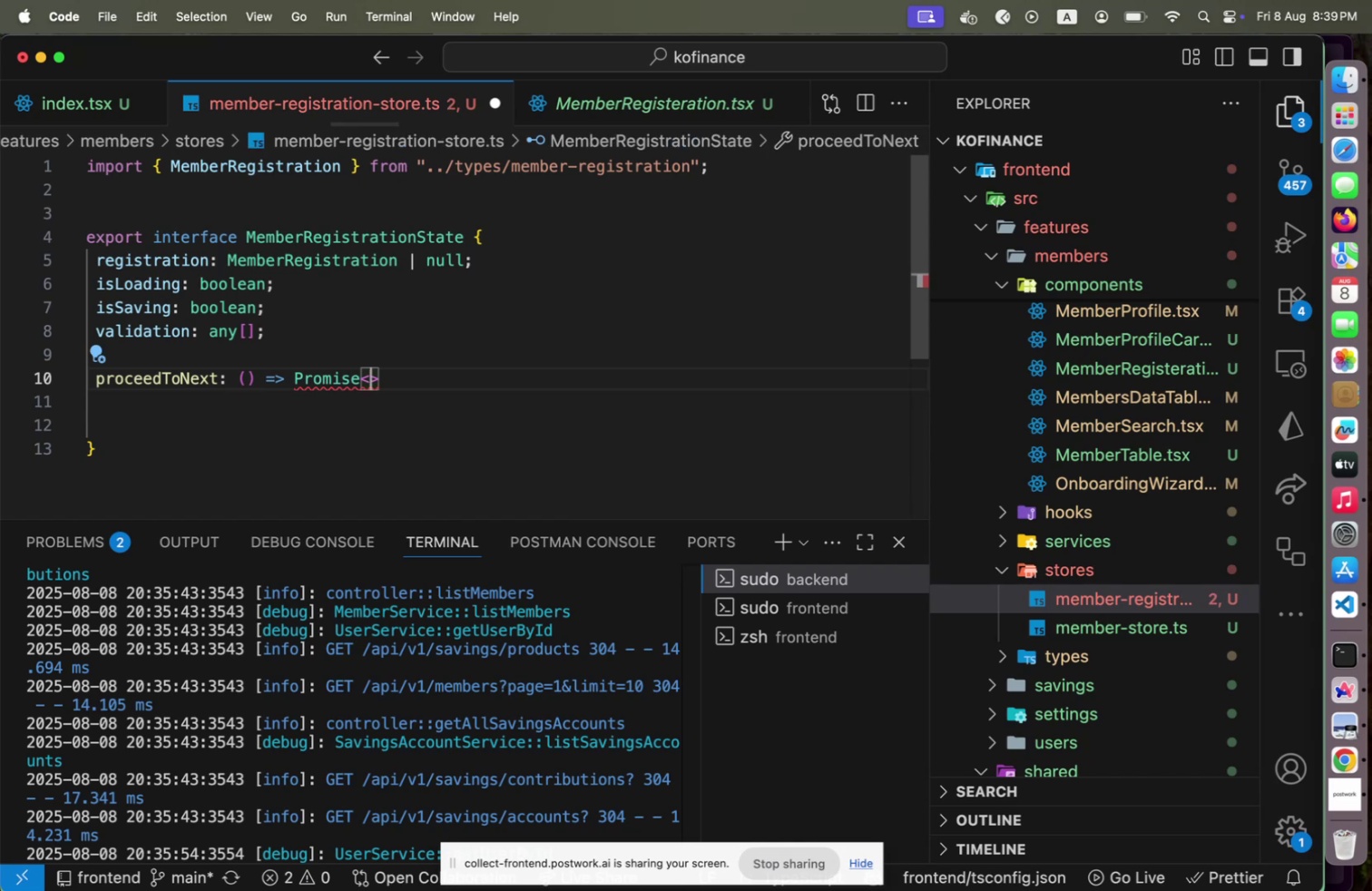 
type(void)
 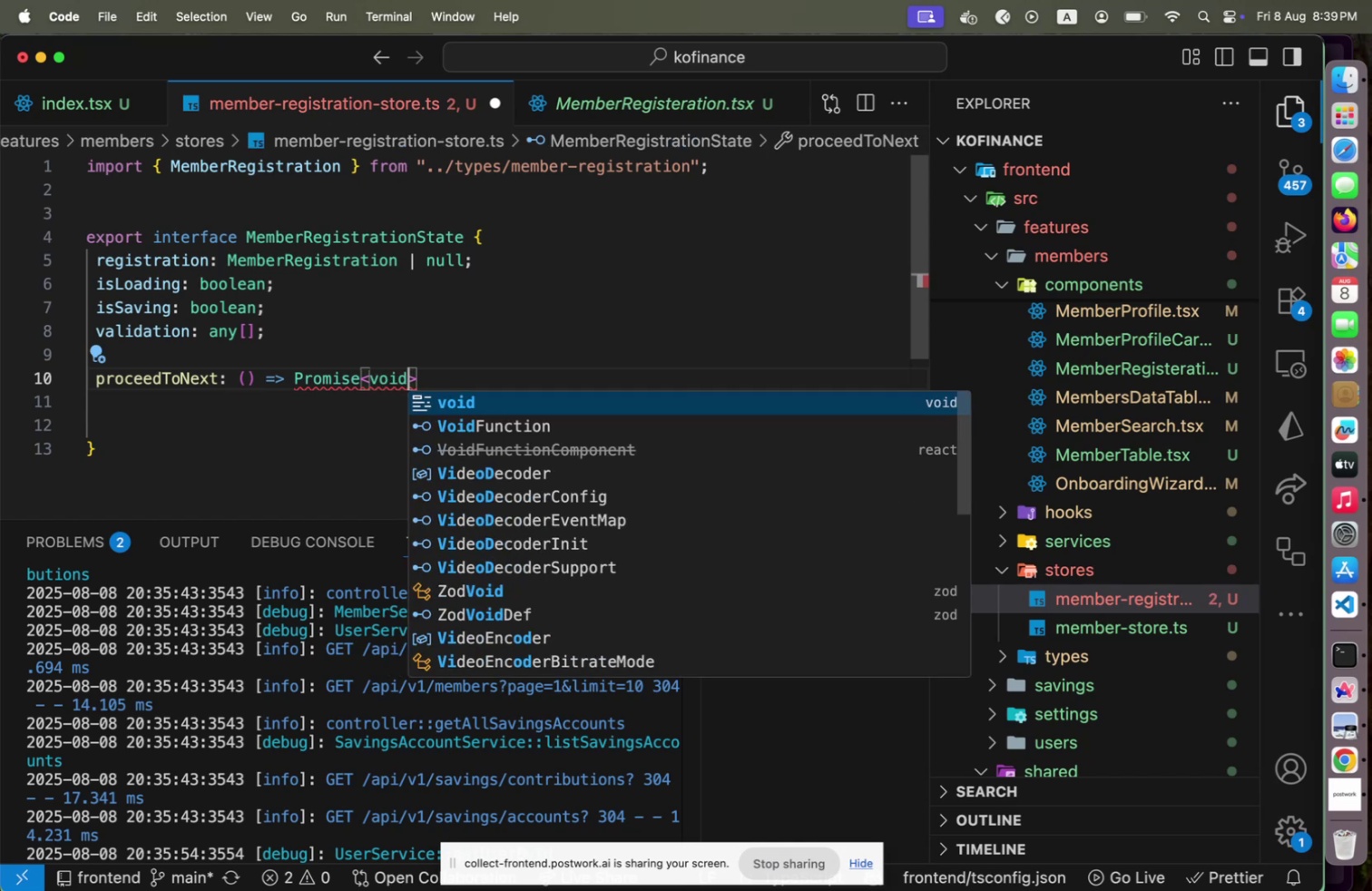 
key(ArrowRight)
 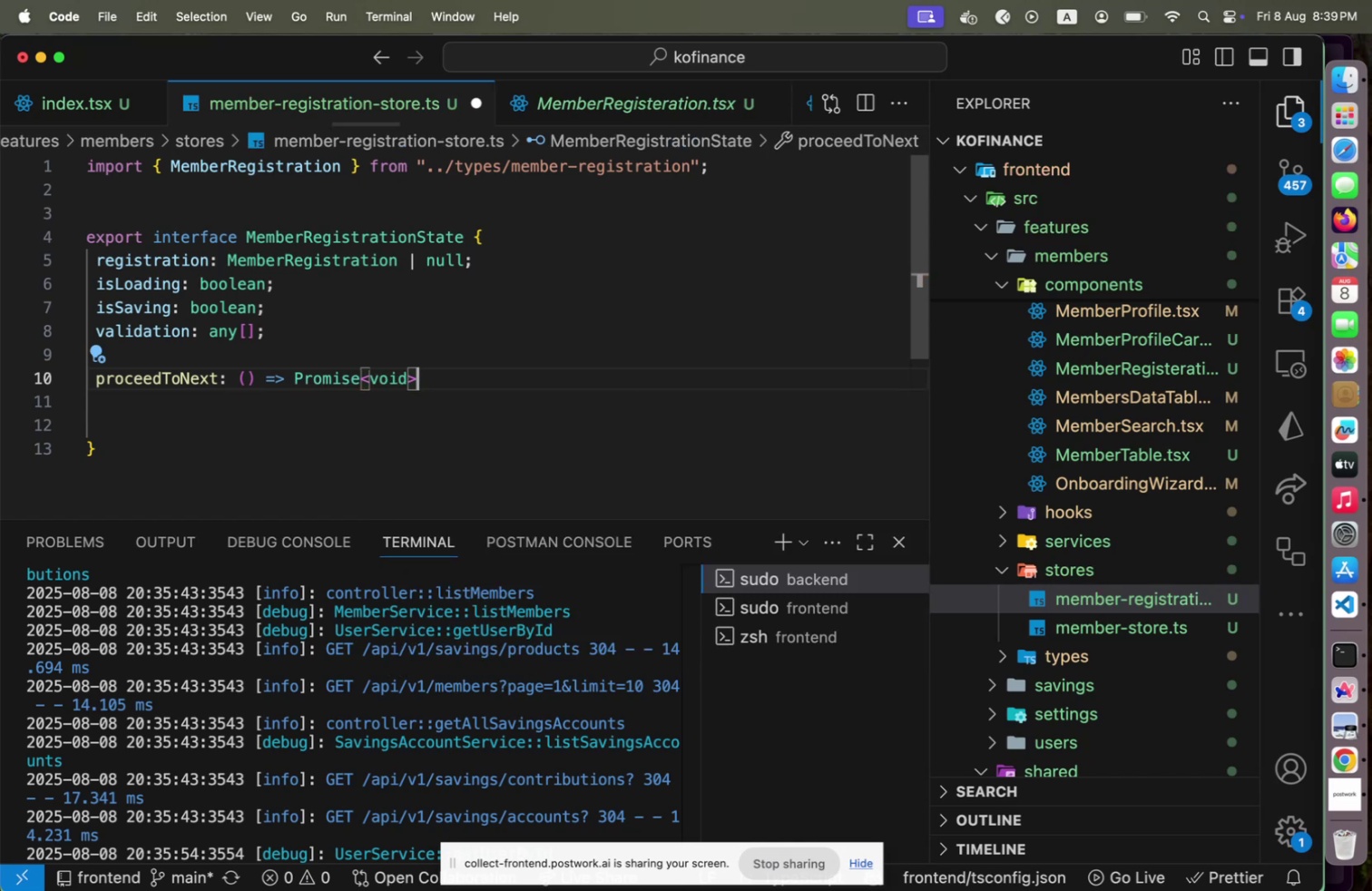 
key(Comma)
 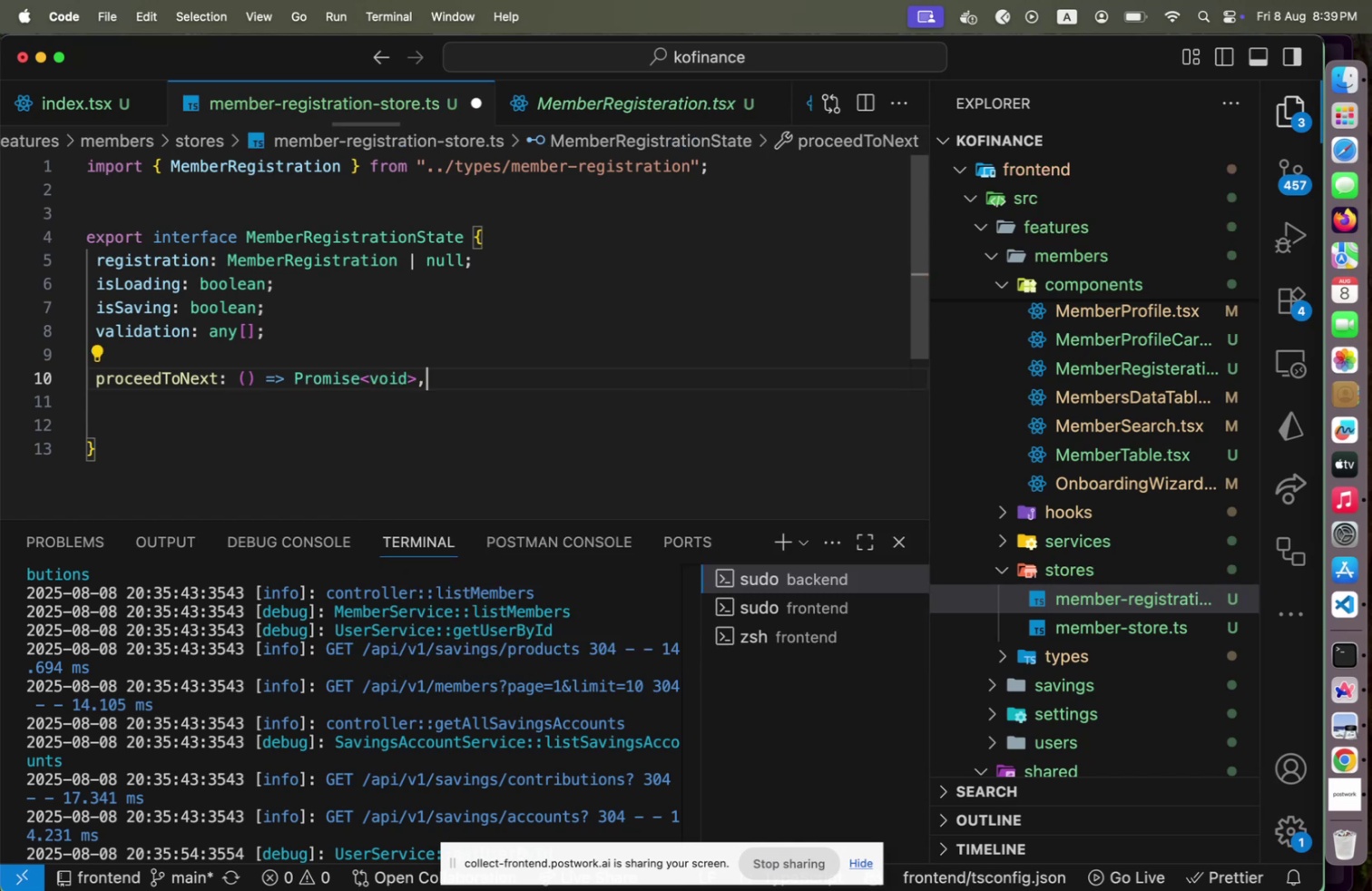 
key(Enter)
 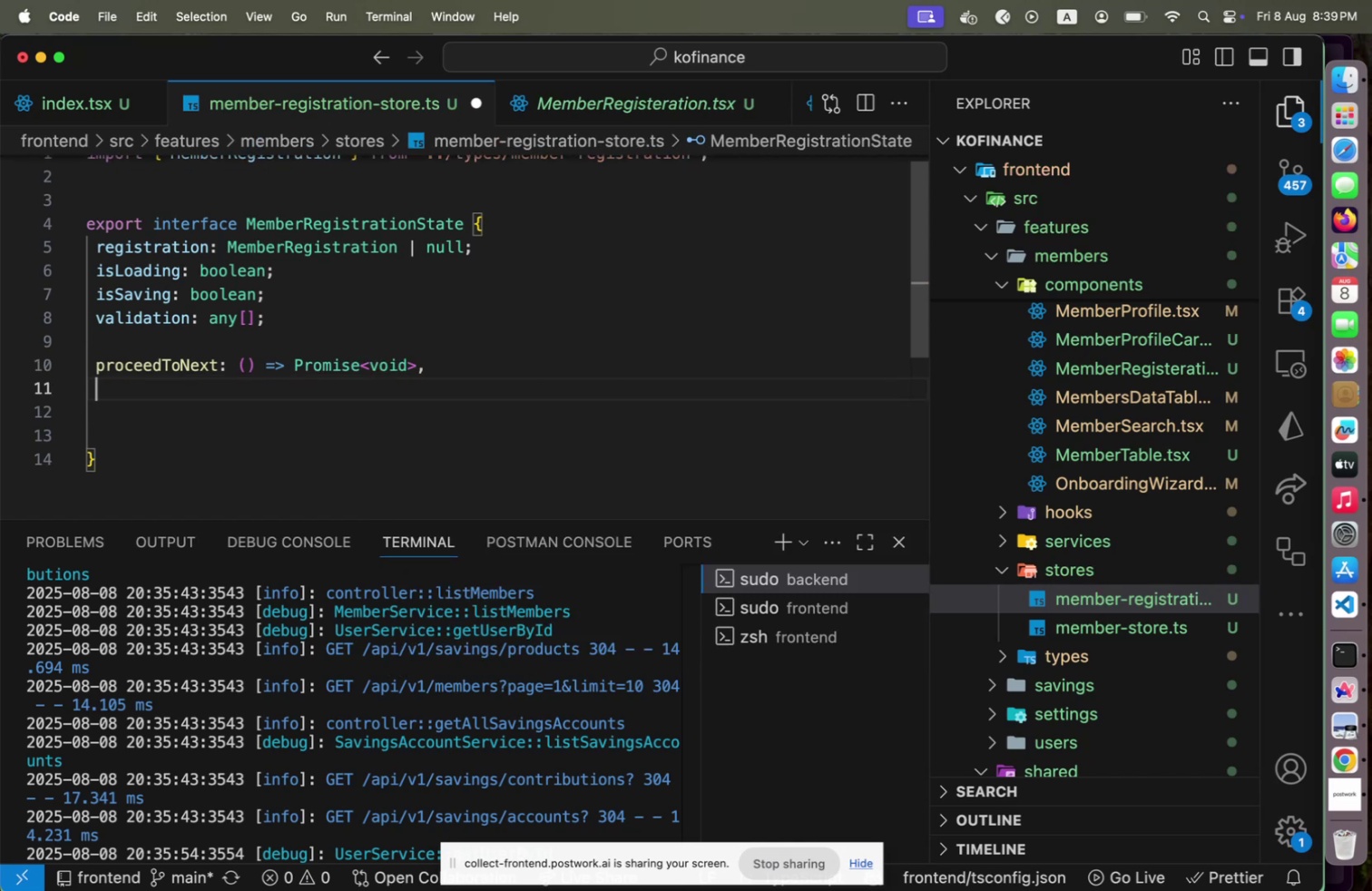 
type(onComplete: ()
 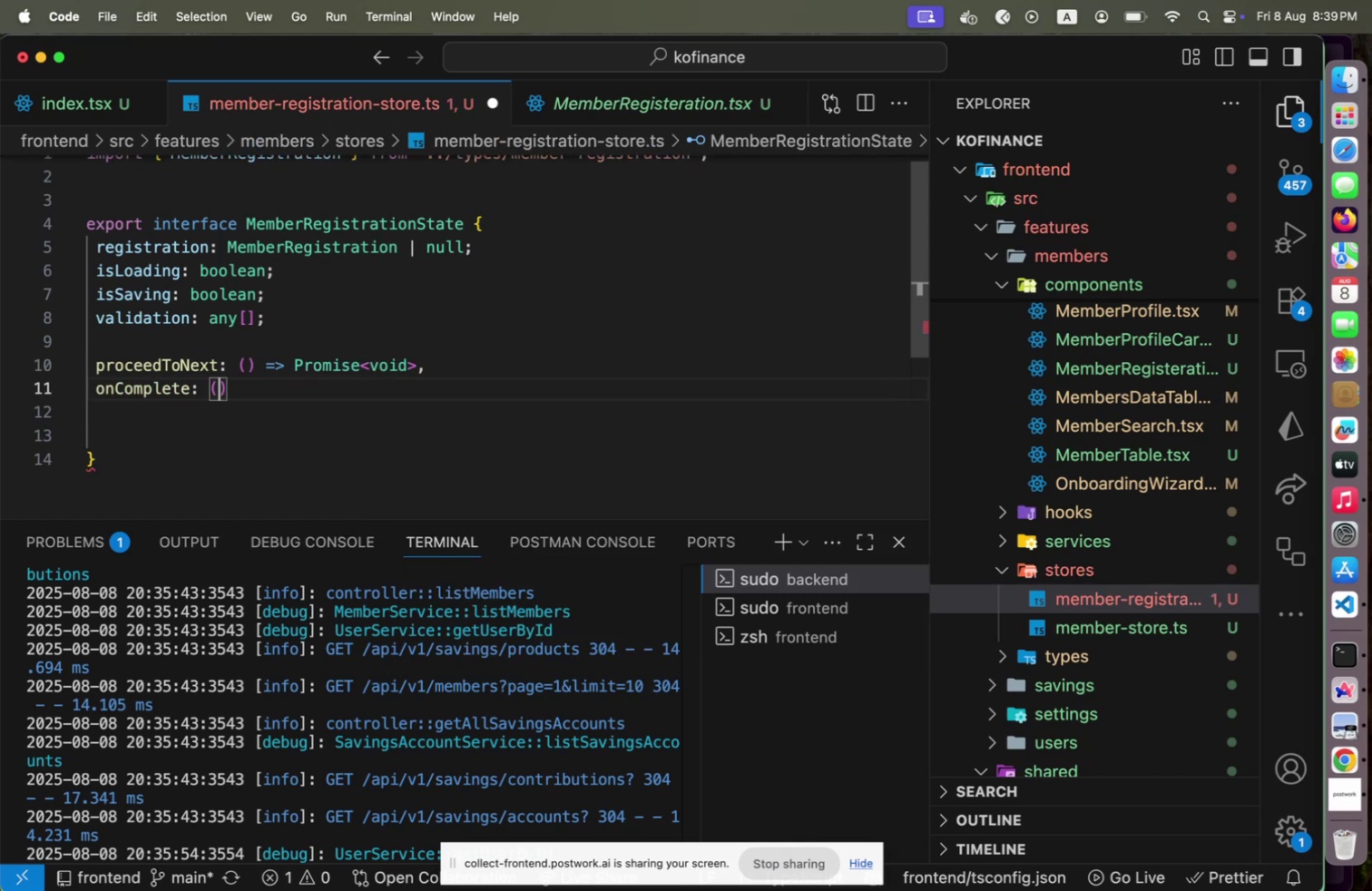 
key(ArrowRight)
 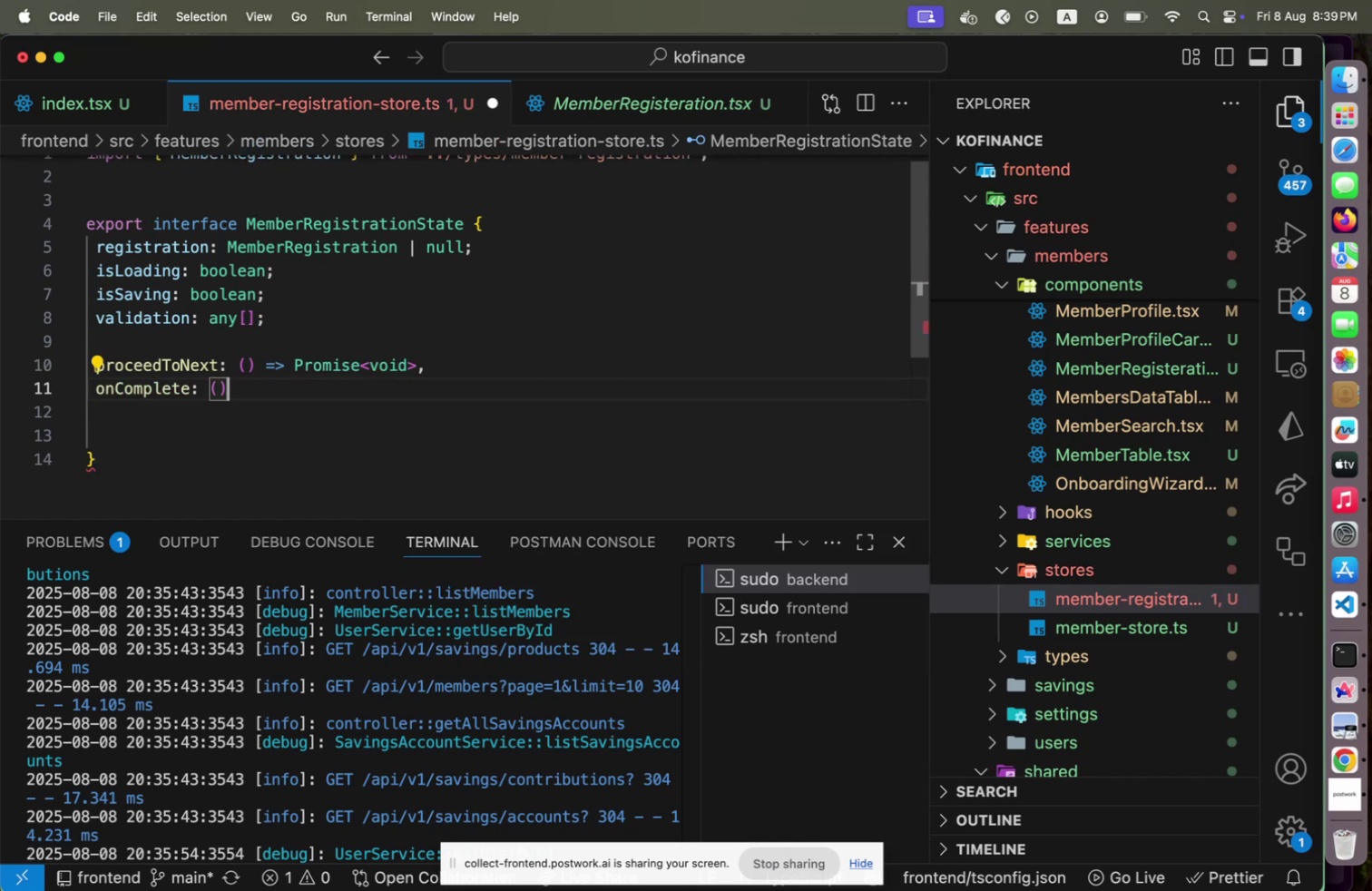 
type( => Promise>)
key(Backspace)
type(<>)
 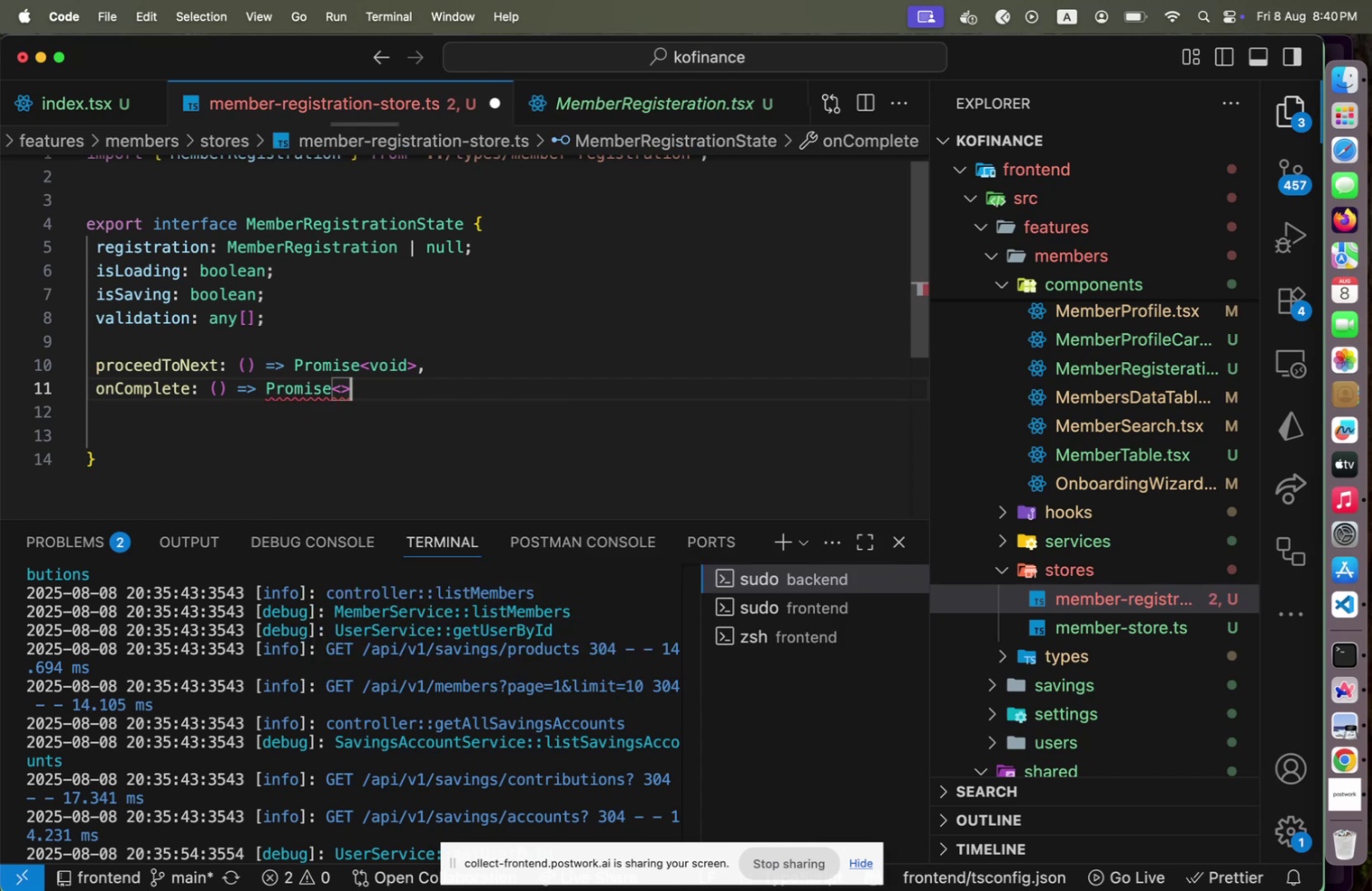 
 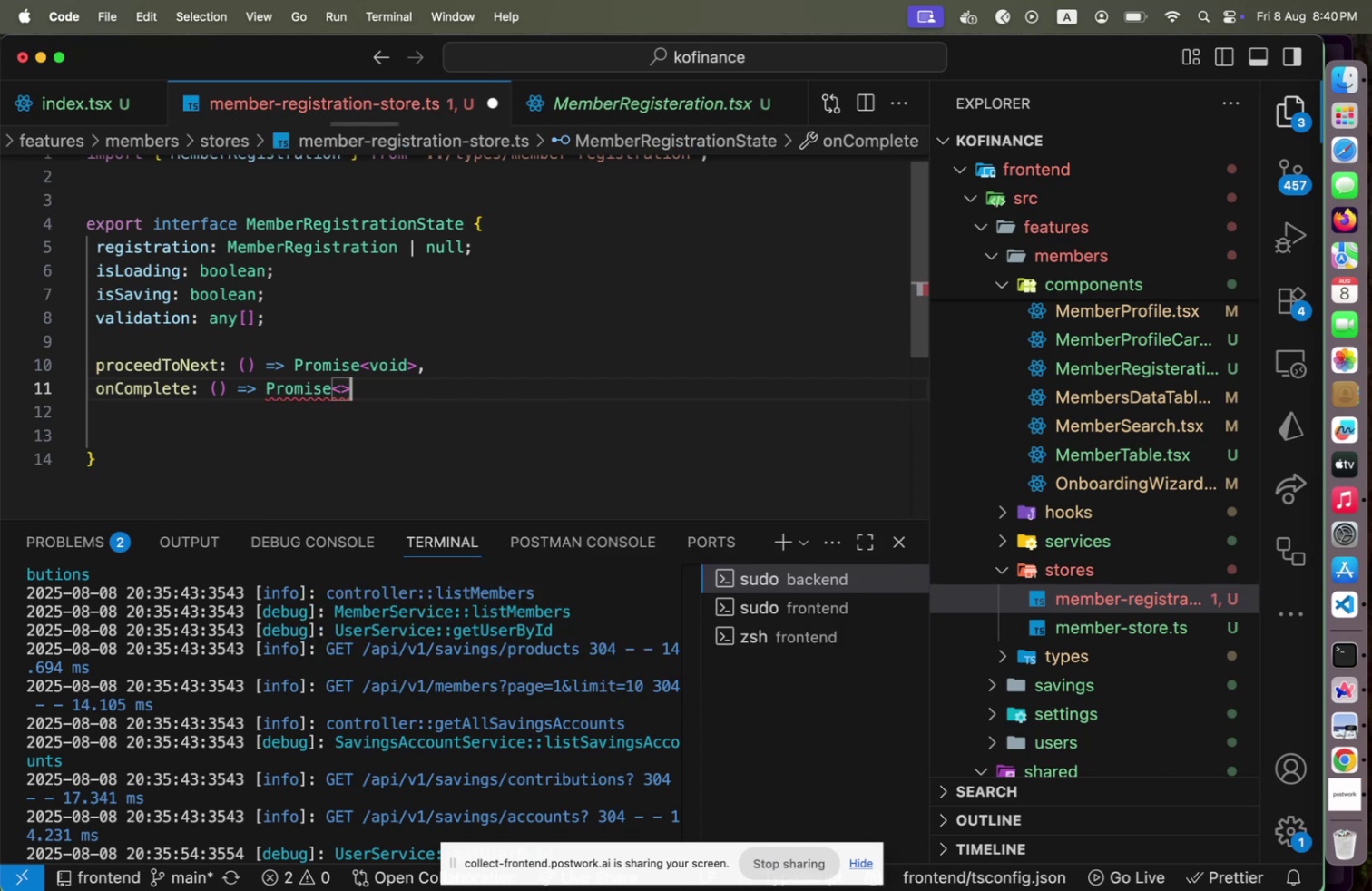 
key(ArrowLeft)
 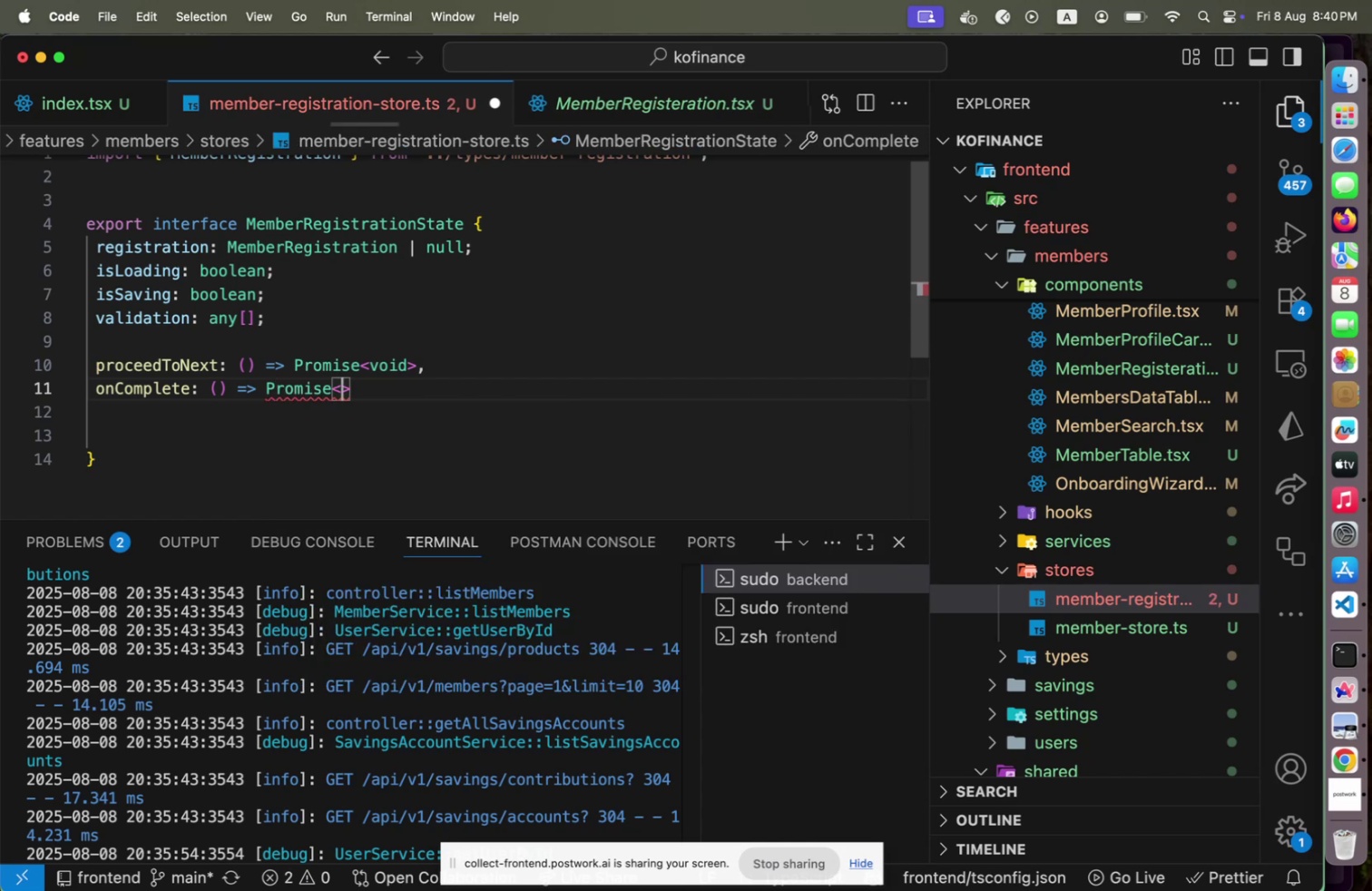 
type(void)
 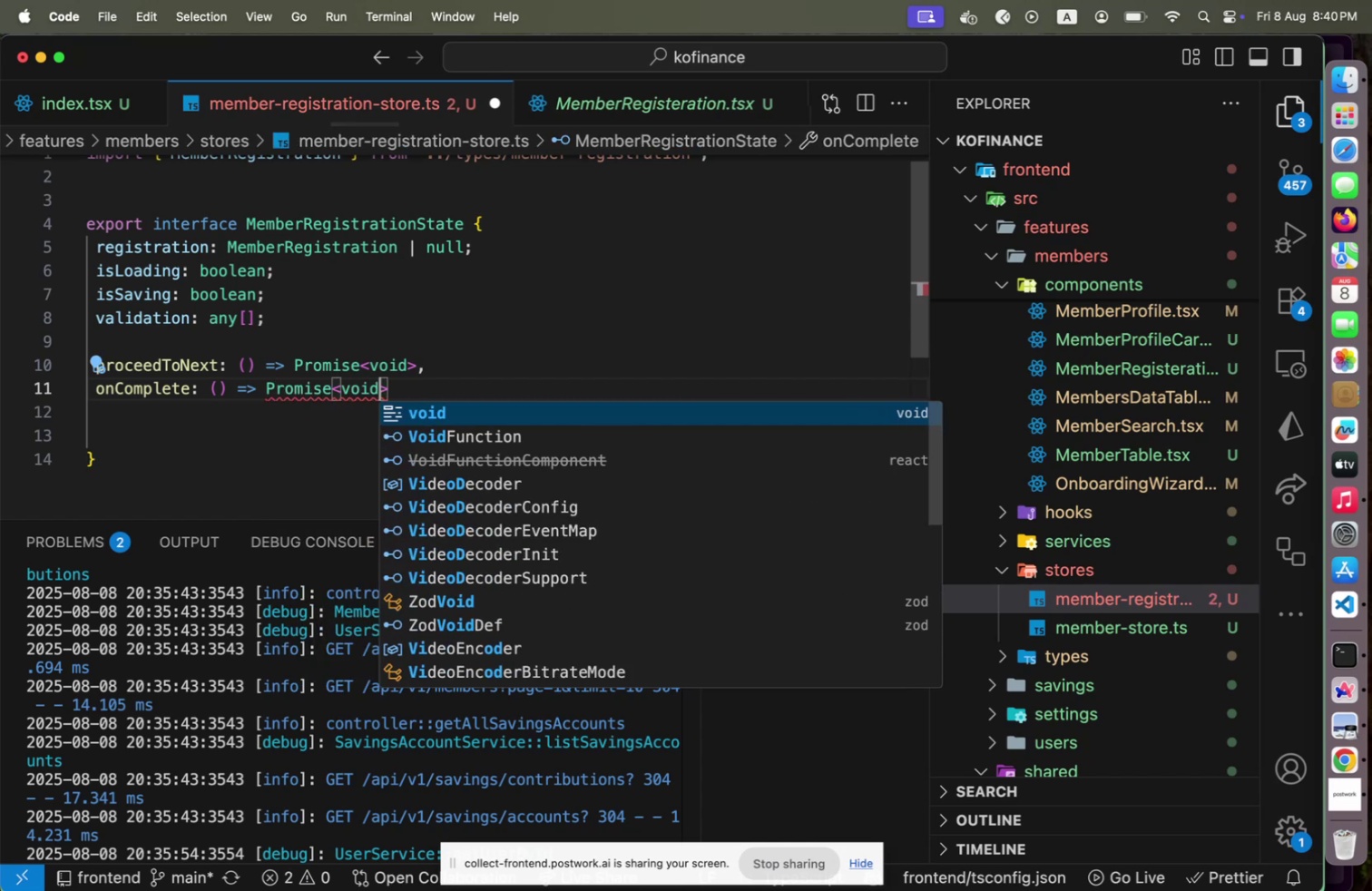 
key(ArrowRight)
 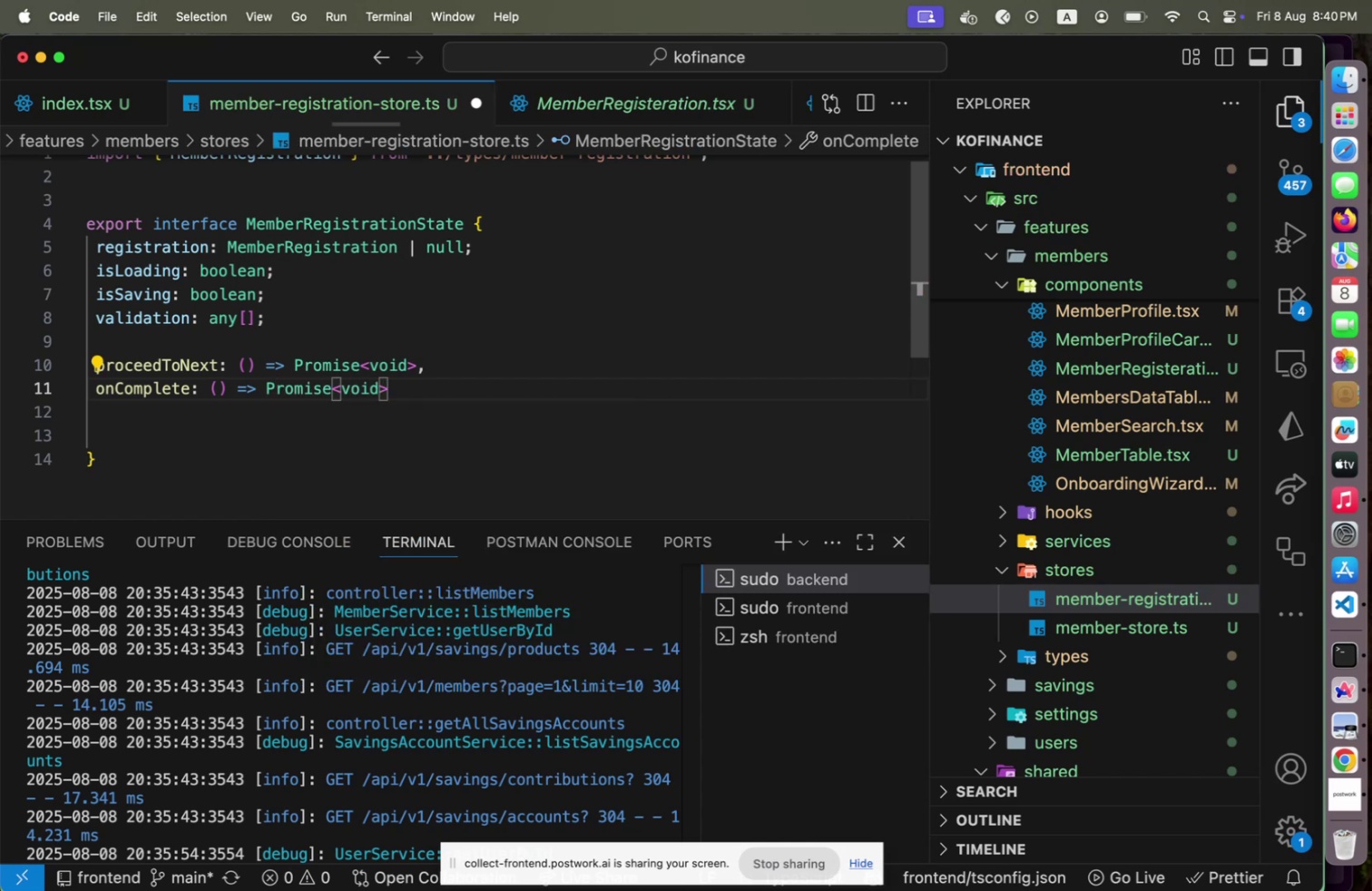 
key(ArrowUp)
 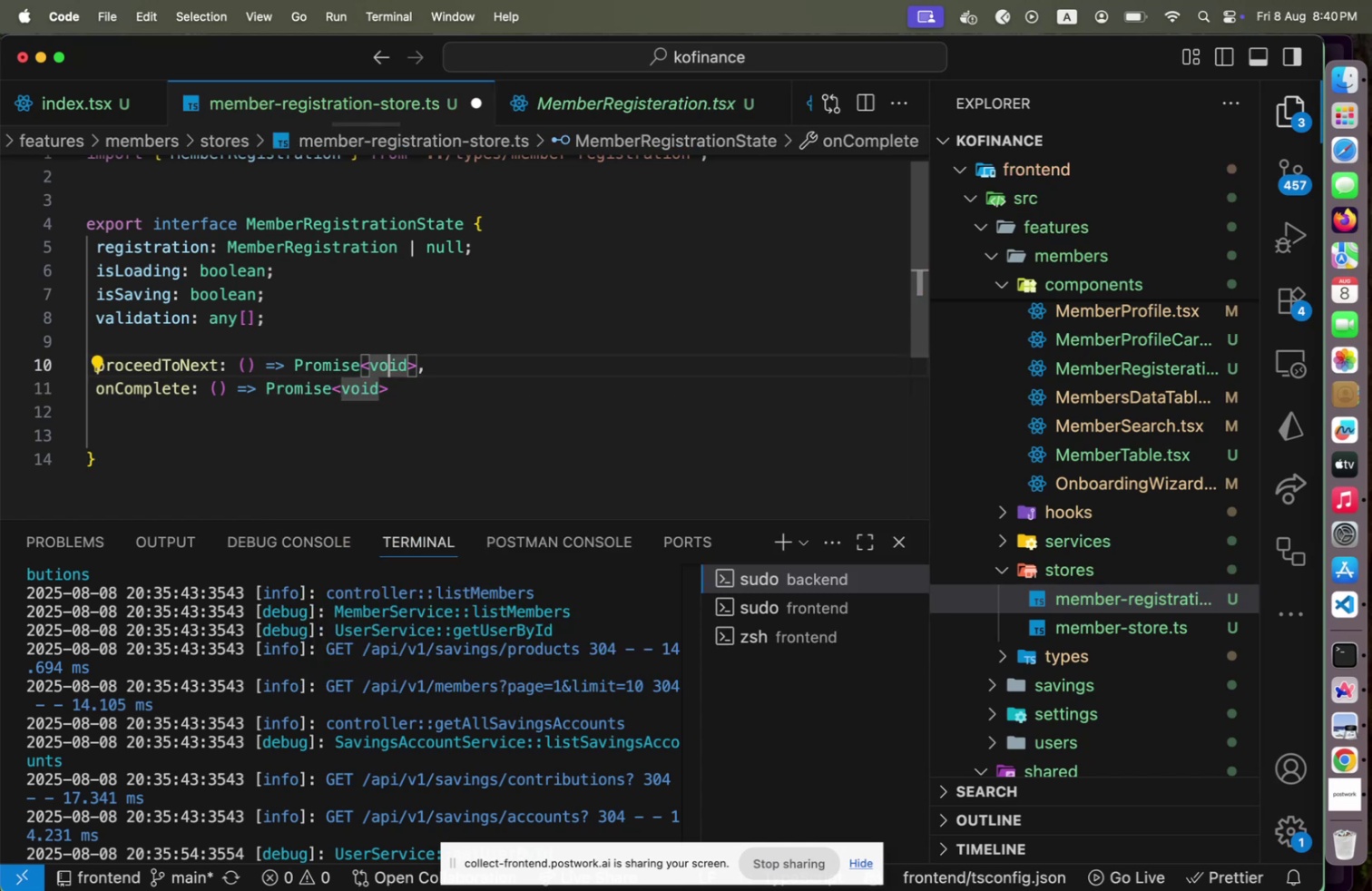 
key(ArrowUp)
 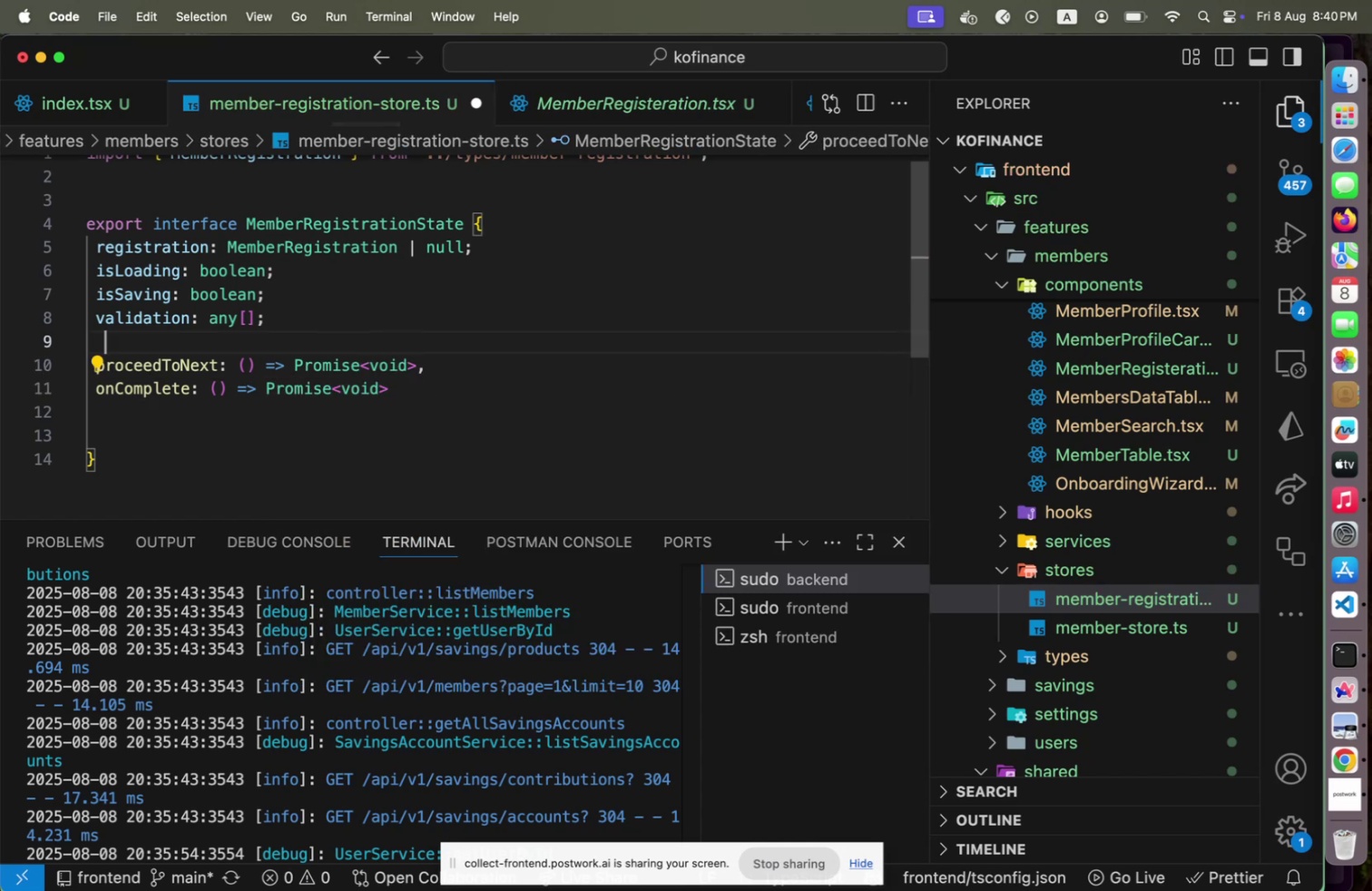 
key(ArrowUp)
 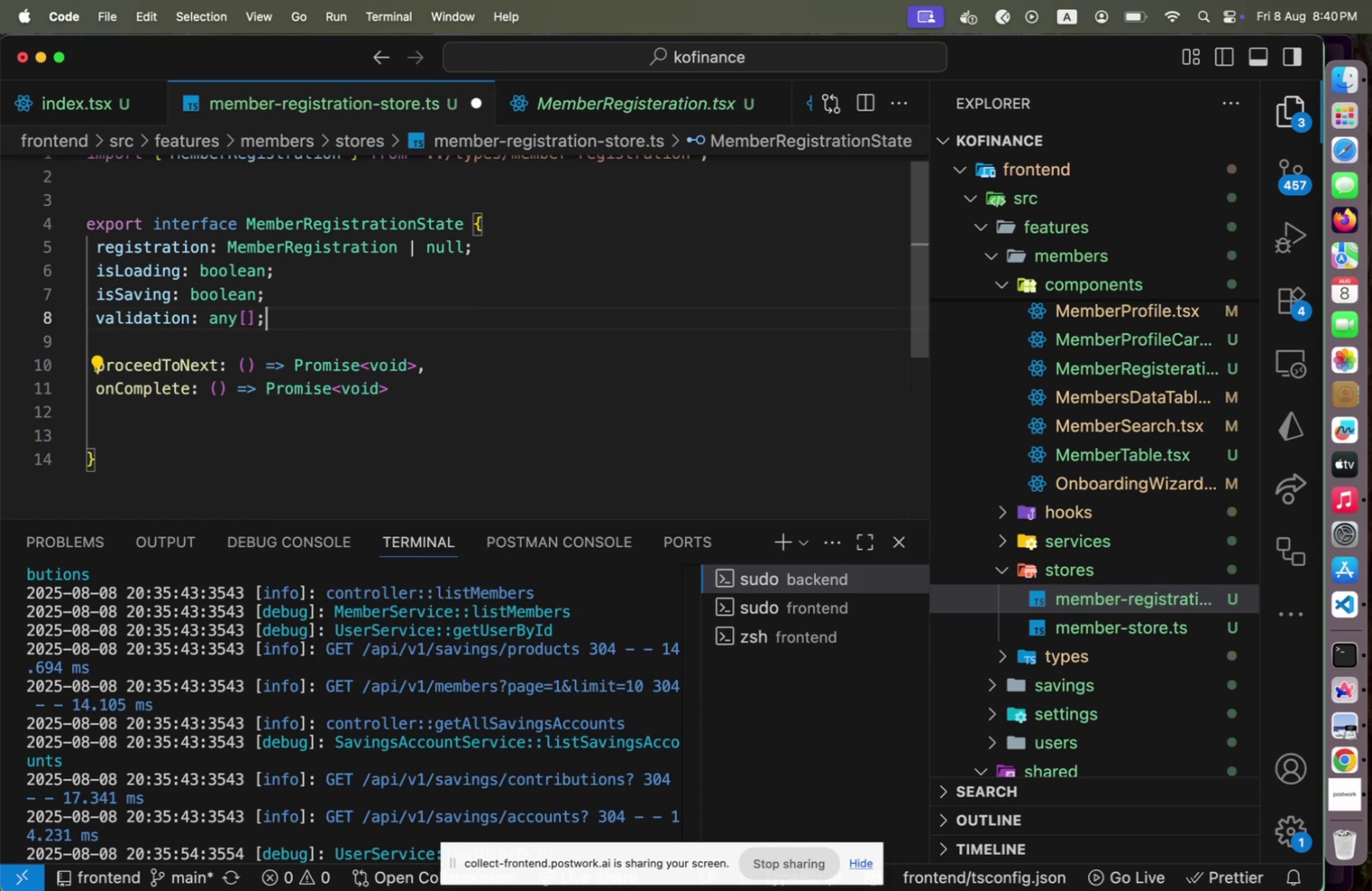 
hold_key(key=ArrowDown, duration=0.87)
 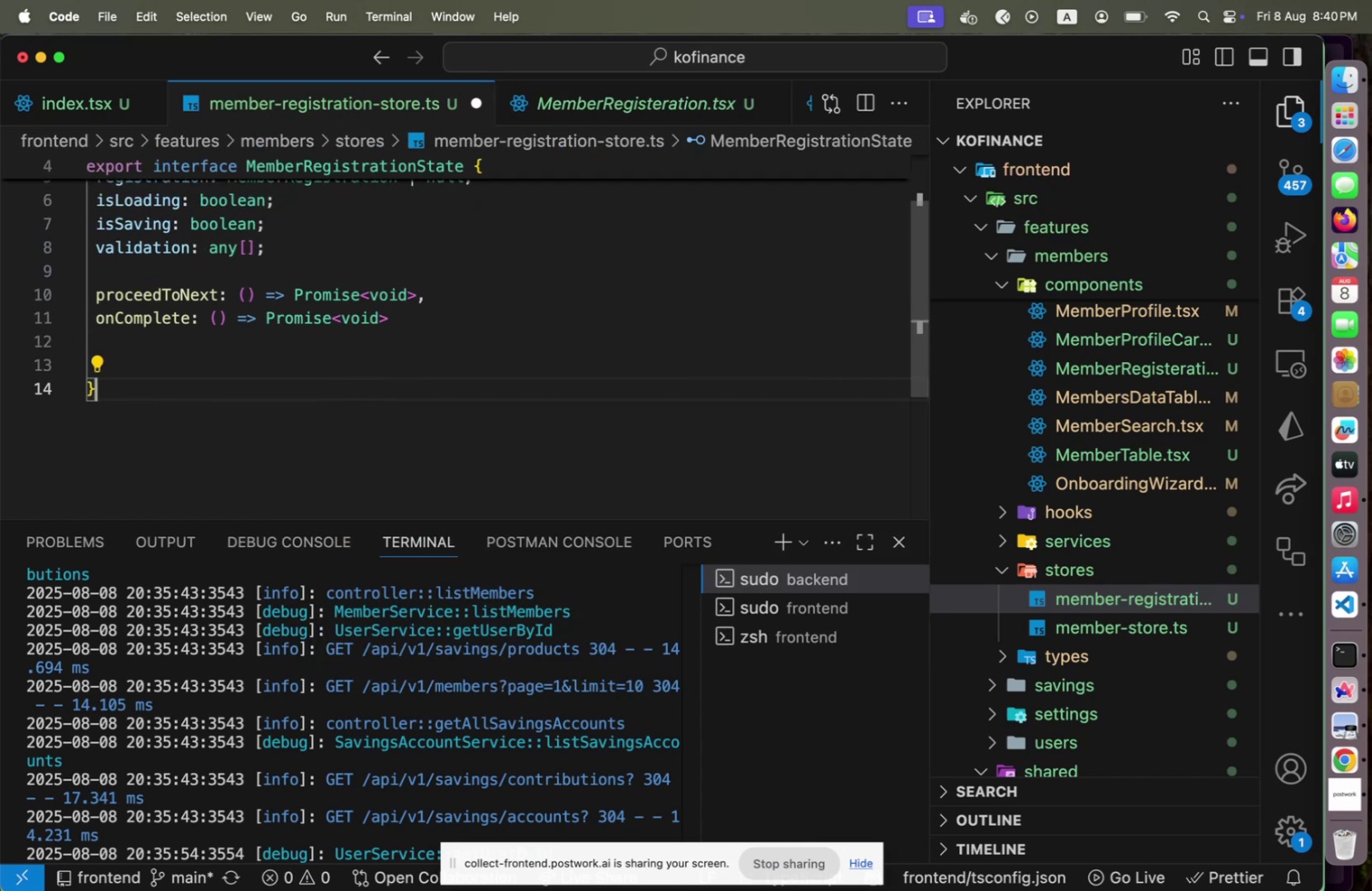 
key(Enter)
 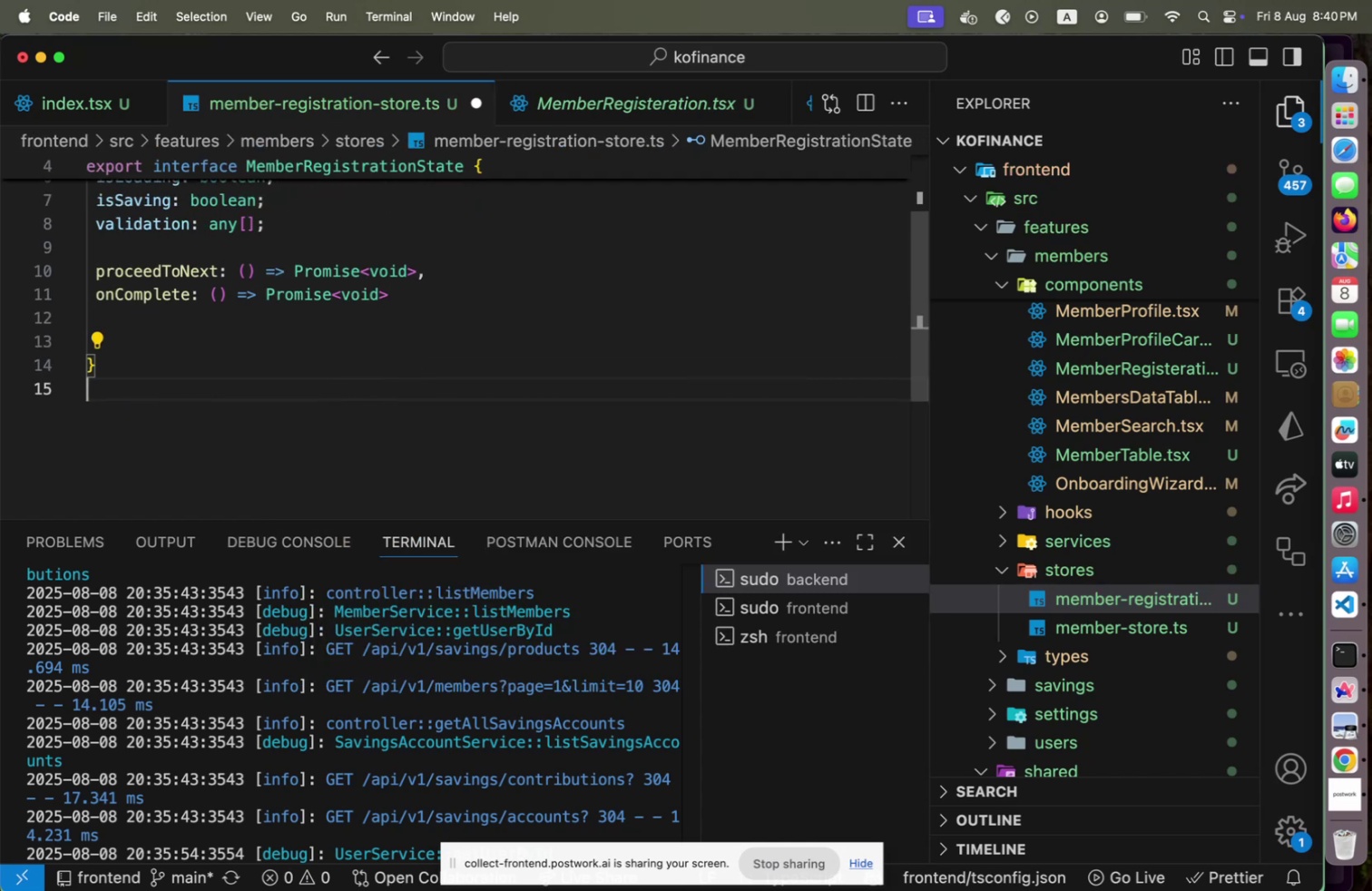 
key(Enter)
 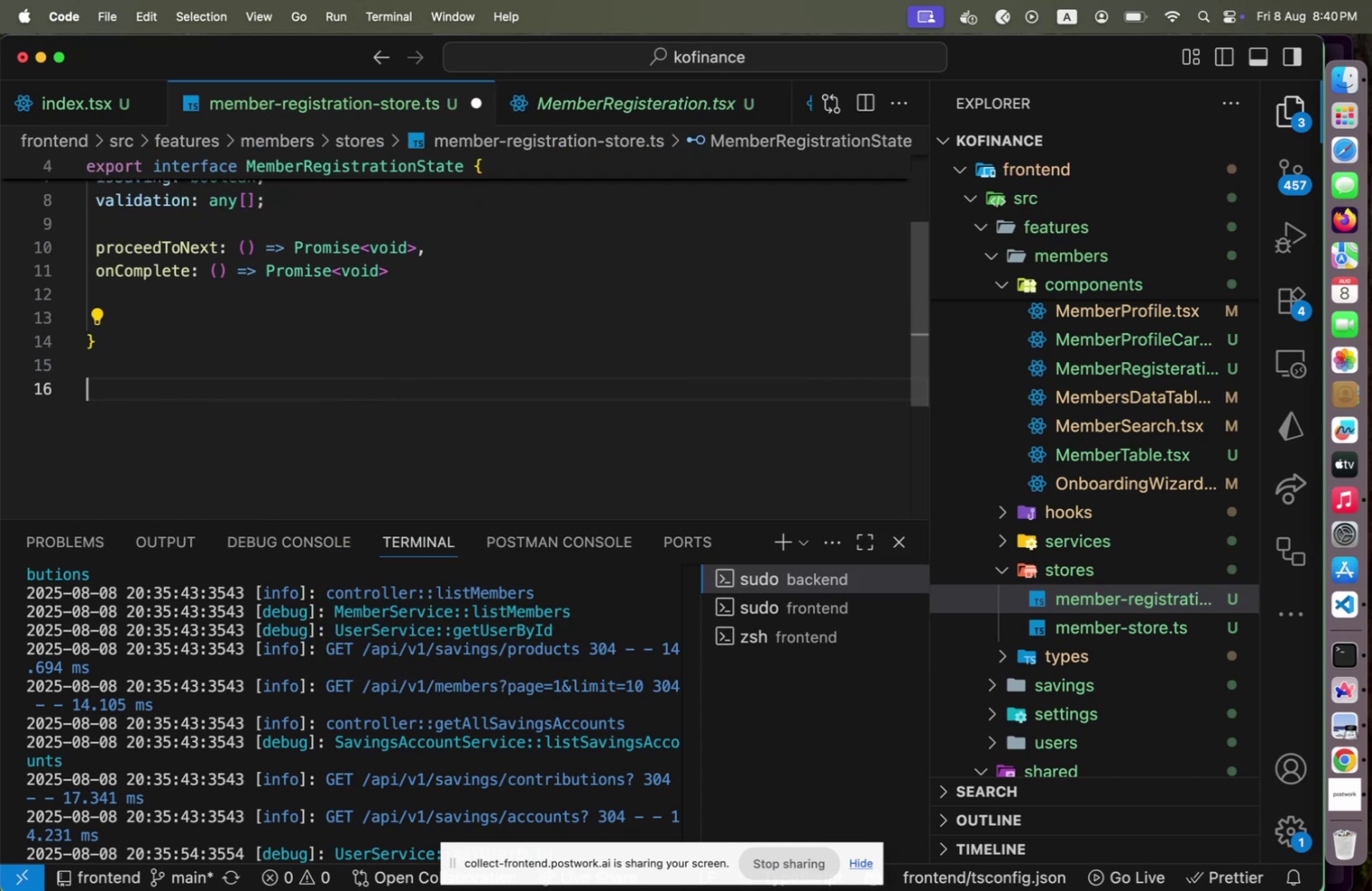 
type(export const useMemberRegistrationStrore)
key(Backspace)
key(Backspace)
key(Backspace)
key(Backspace)
type(ore = create)
 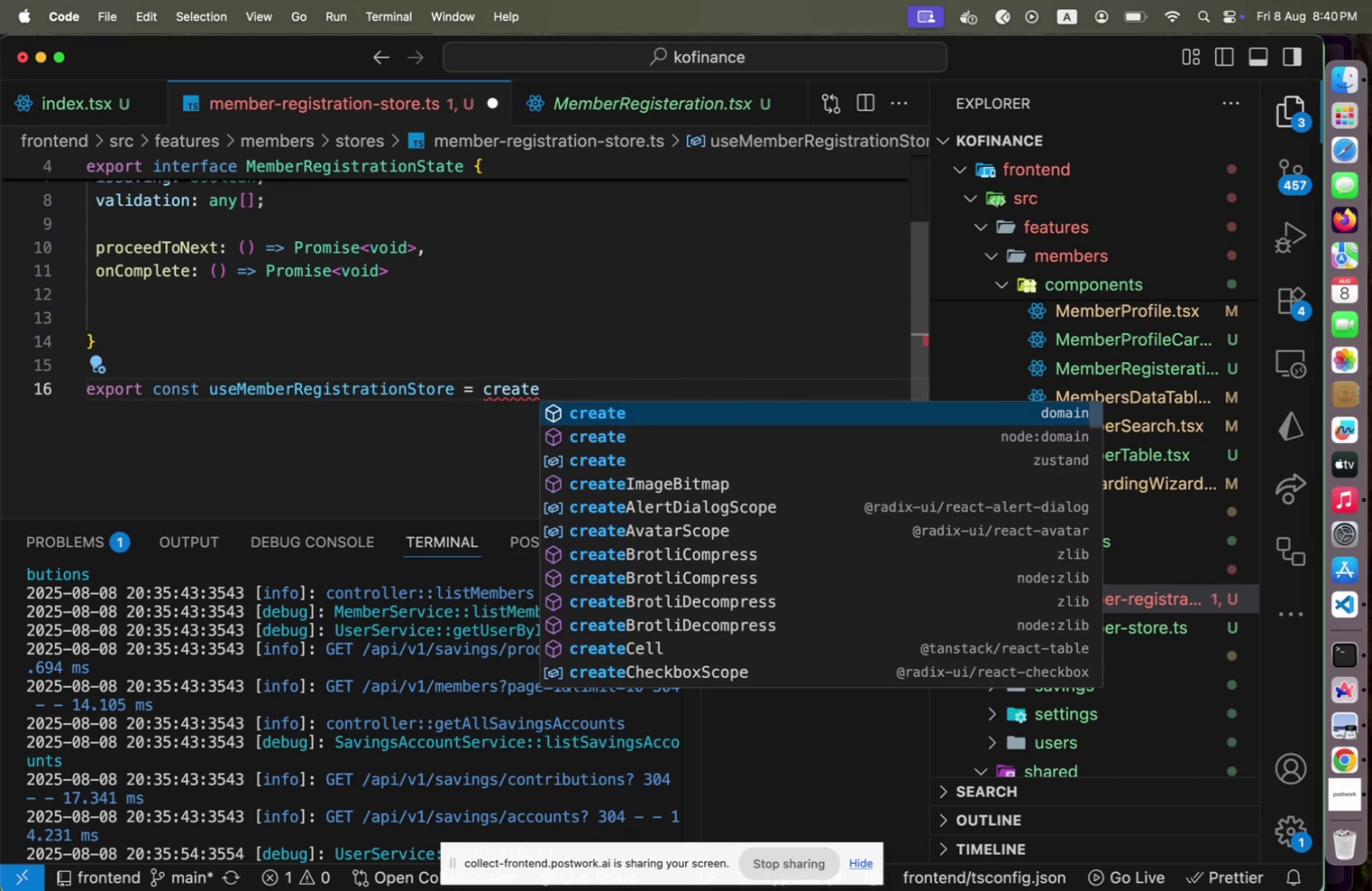 
key(ArrowDown)
 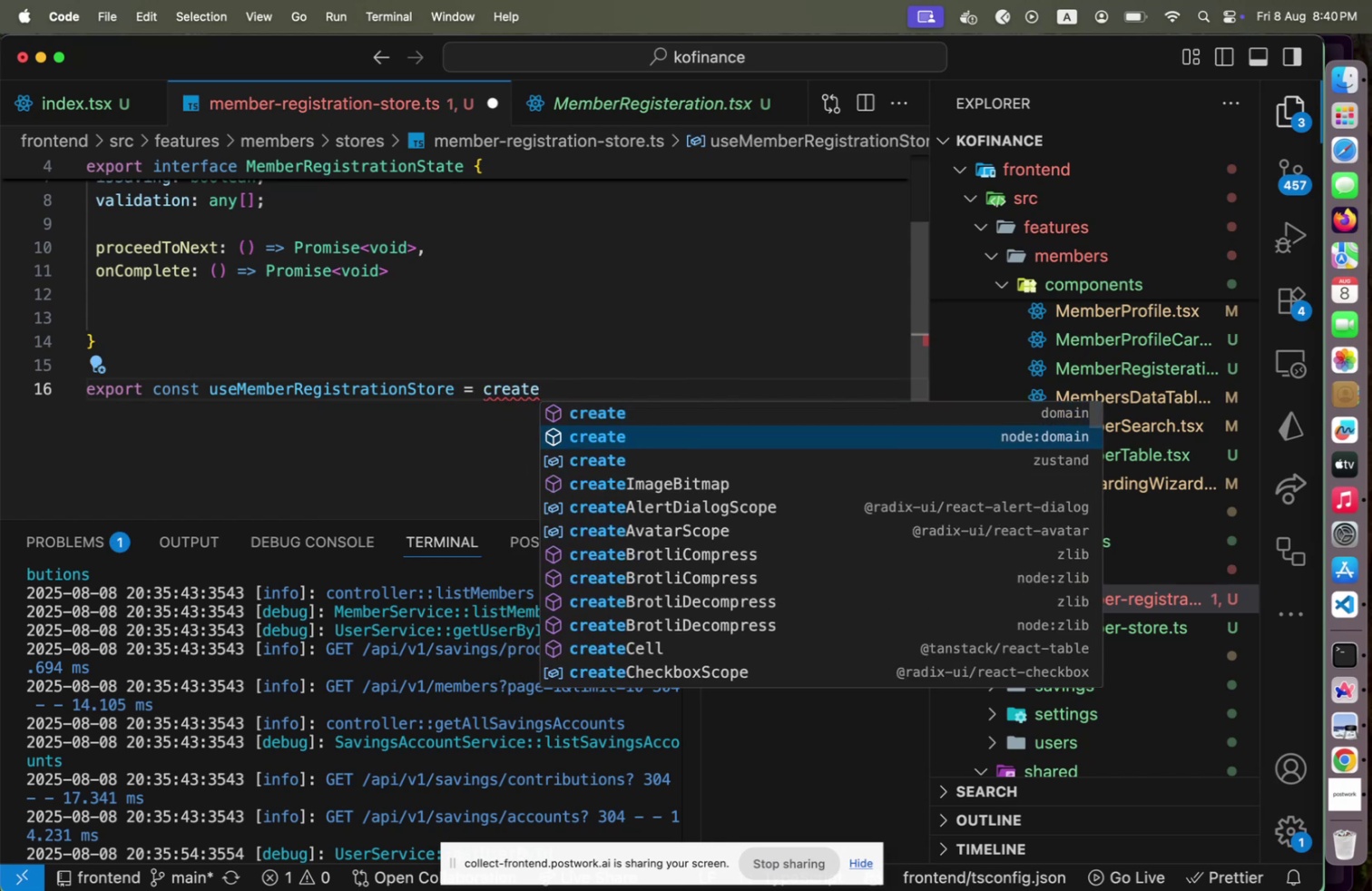 
key(ArrowDown)
 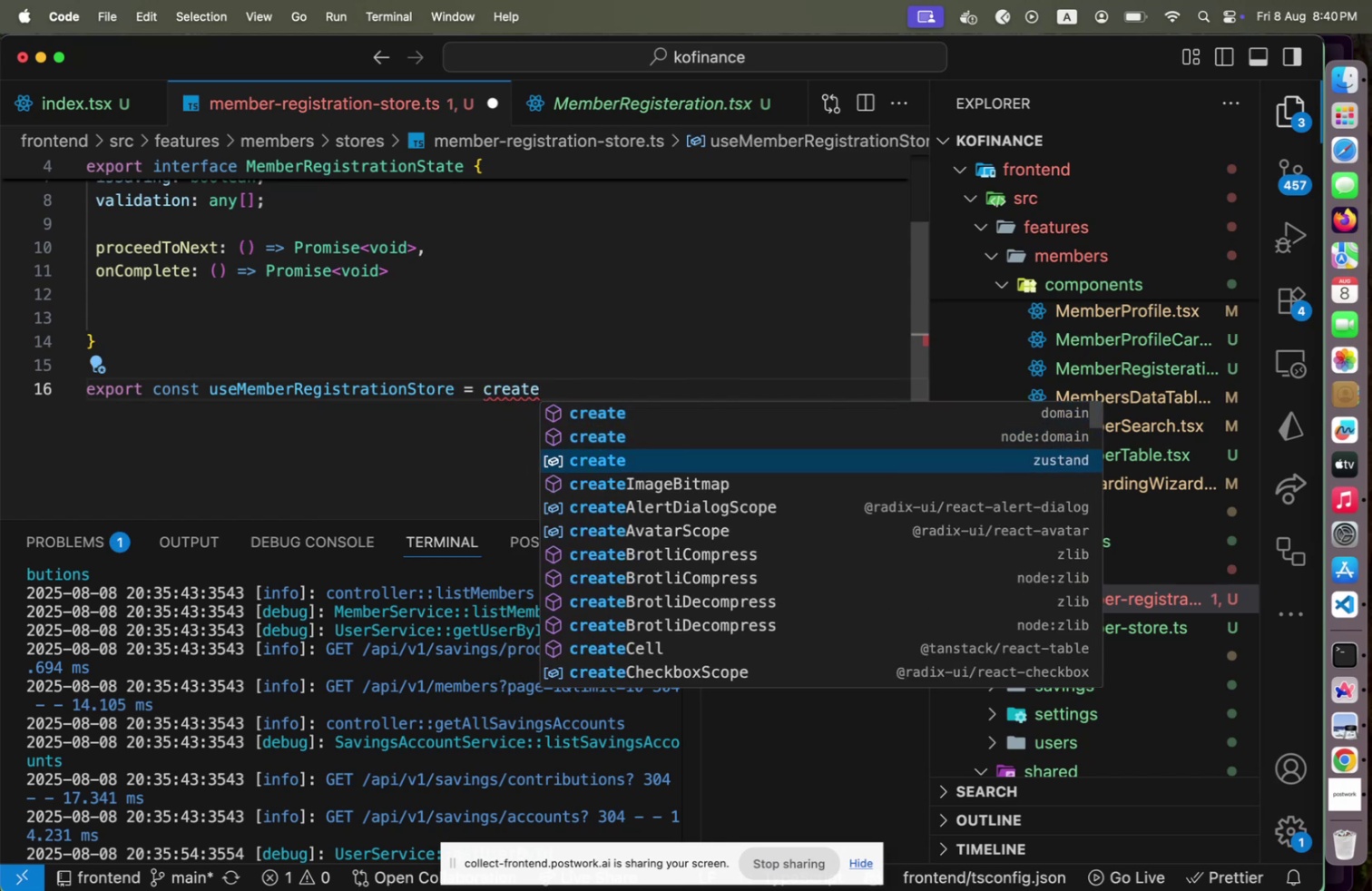 
key(Enter)
 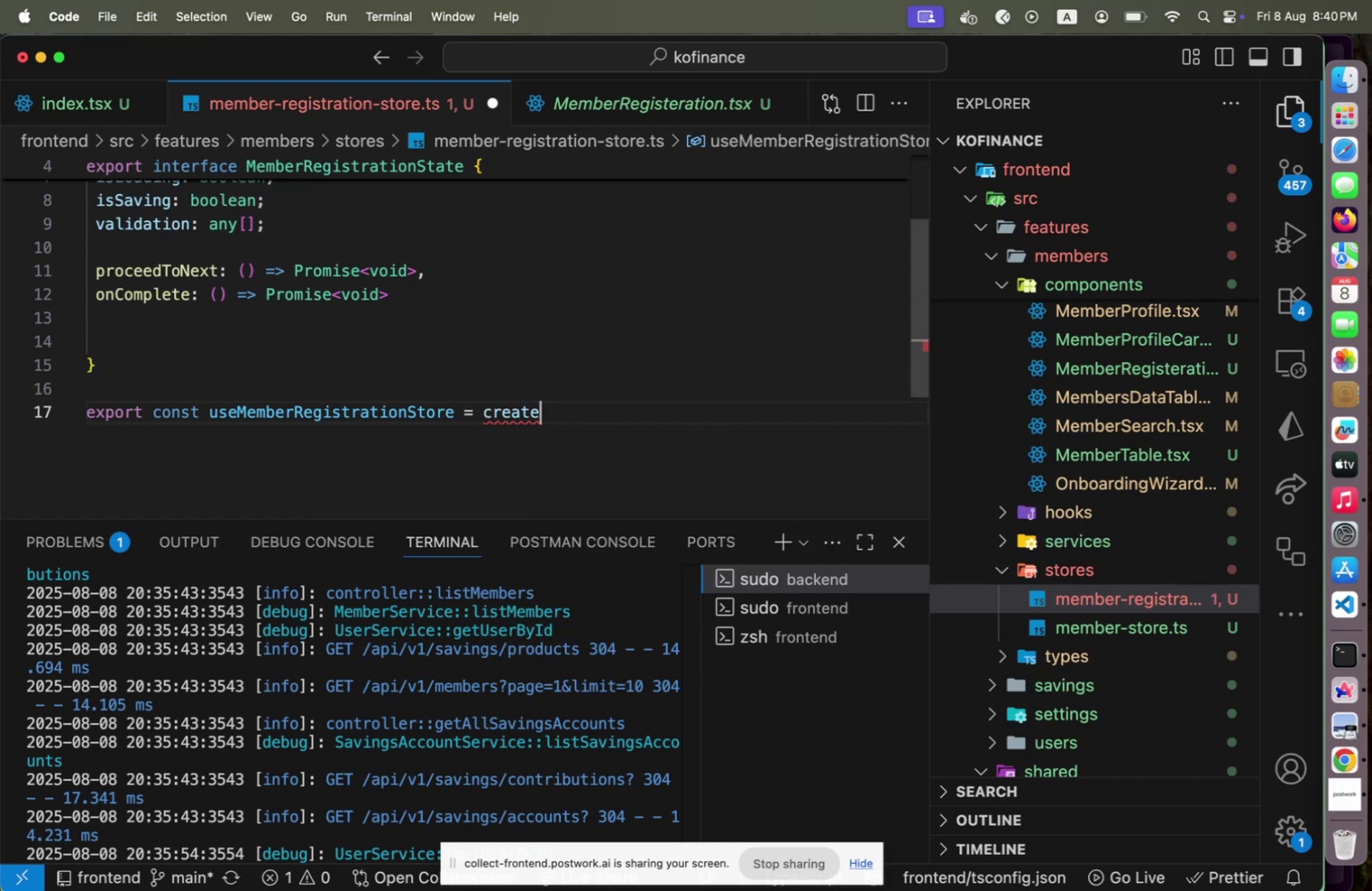 
key(Shift+Comma)
 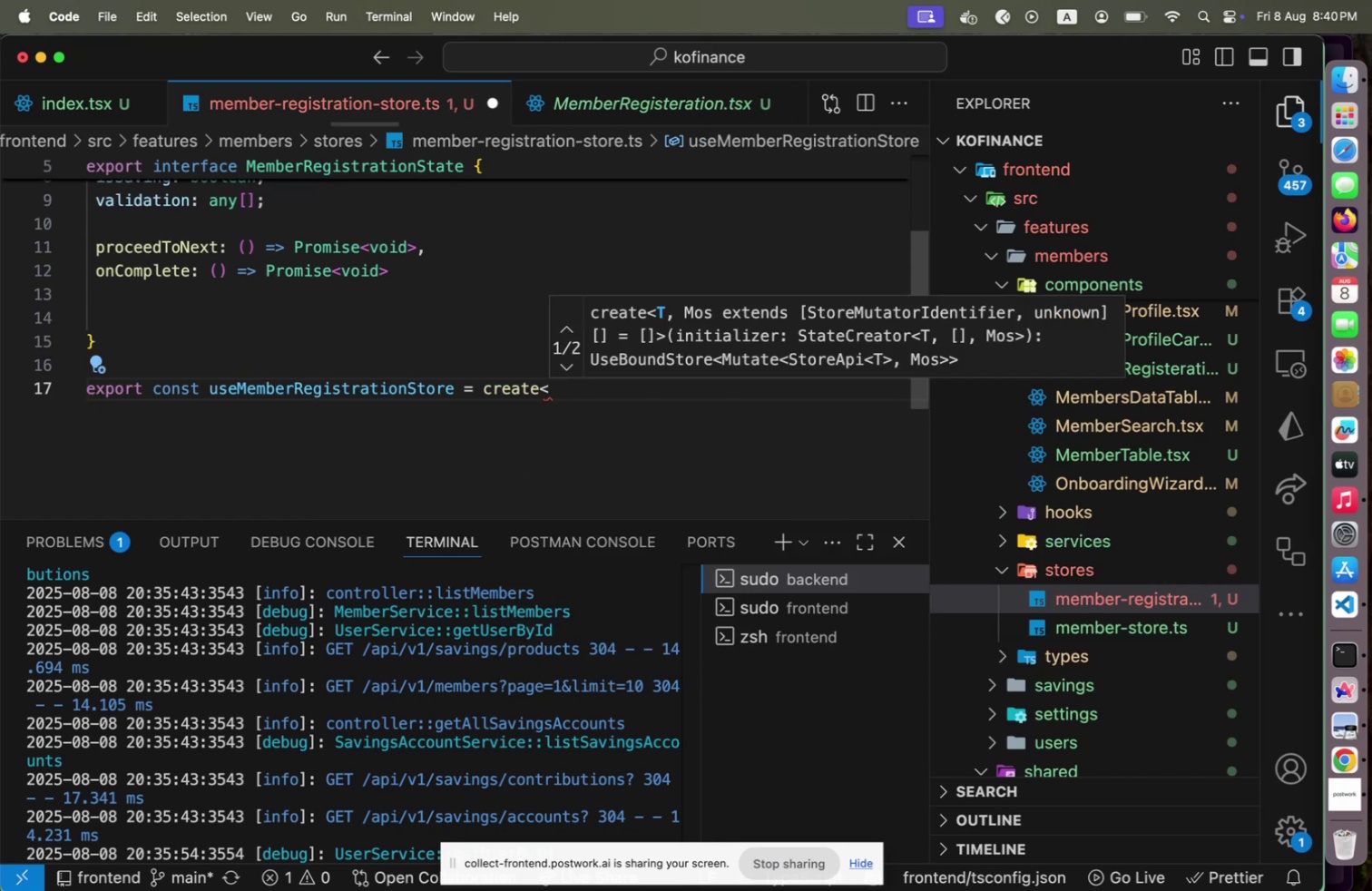 
key(Shift+M)
 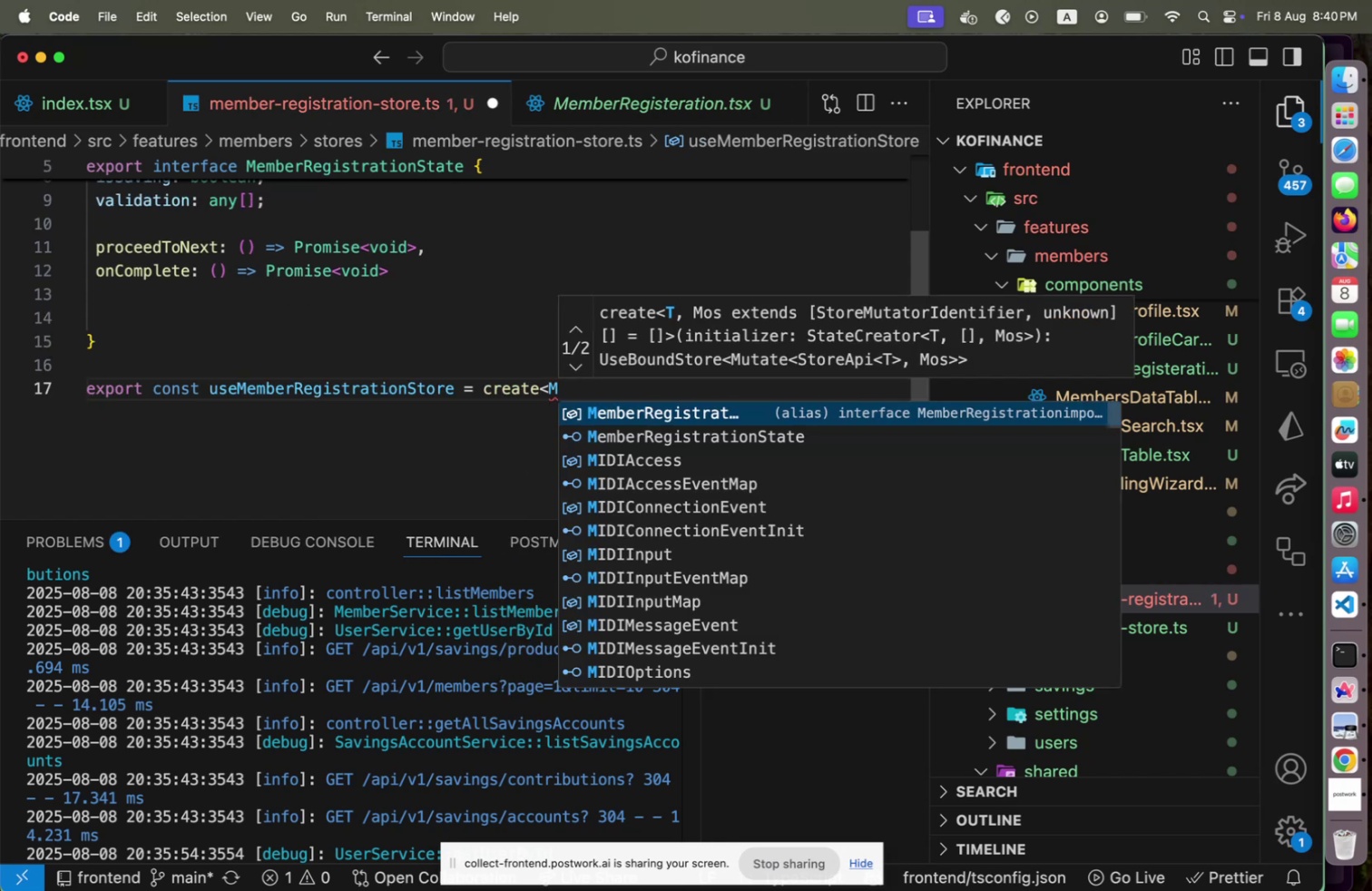 
key(ArrowDown)
 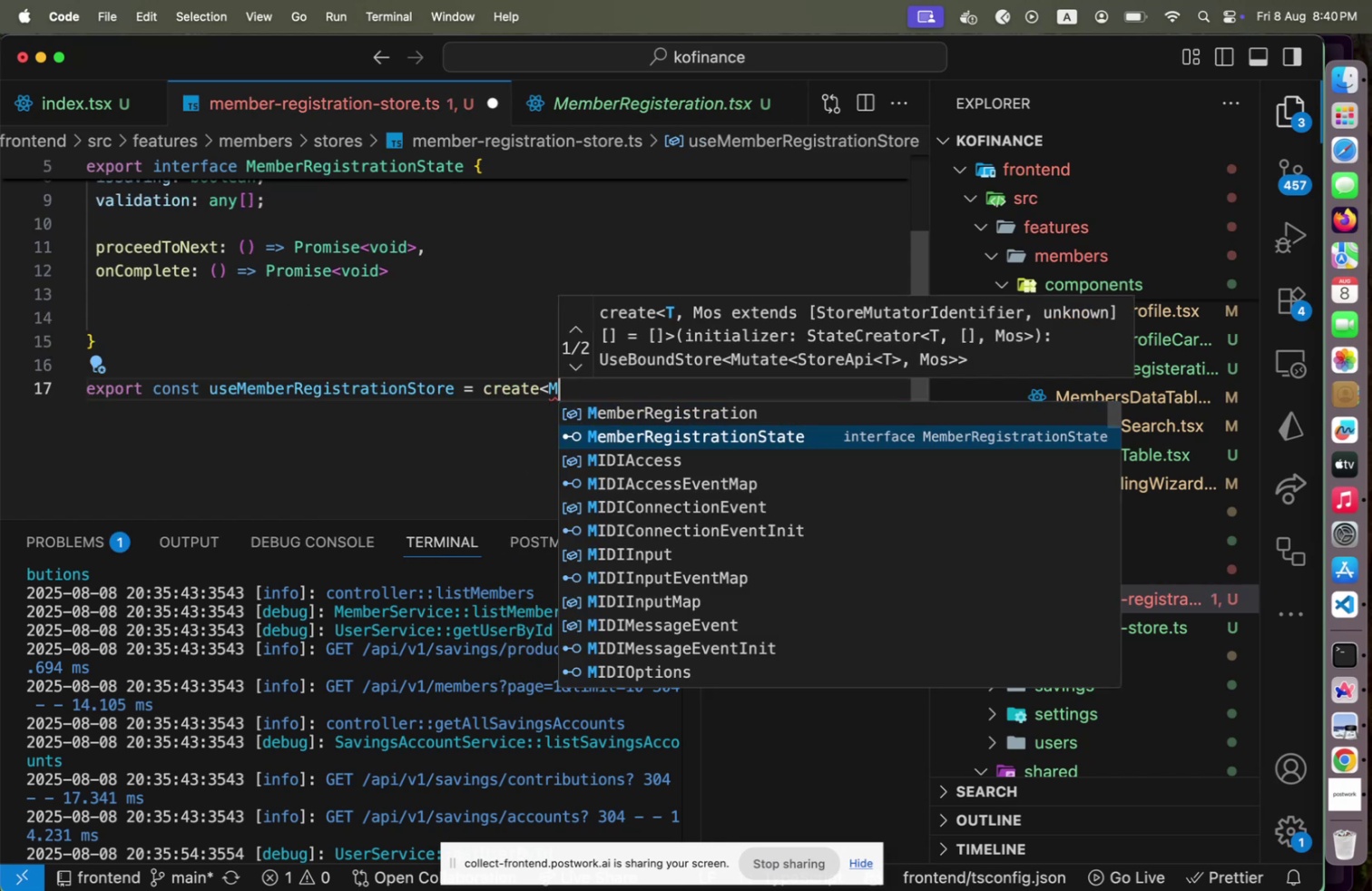 
key(ArrowUp)
 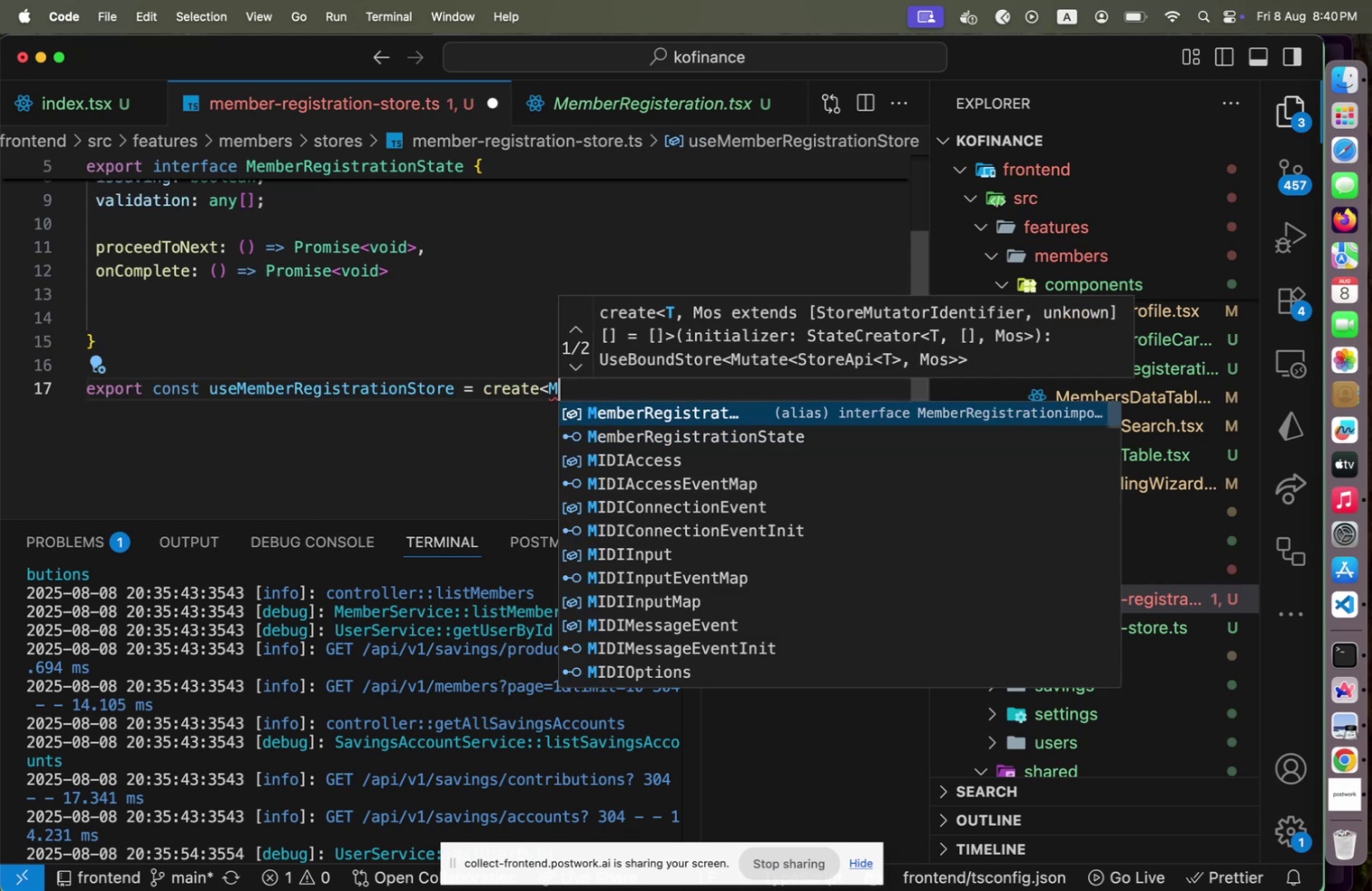 
key(ArrowDown)
 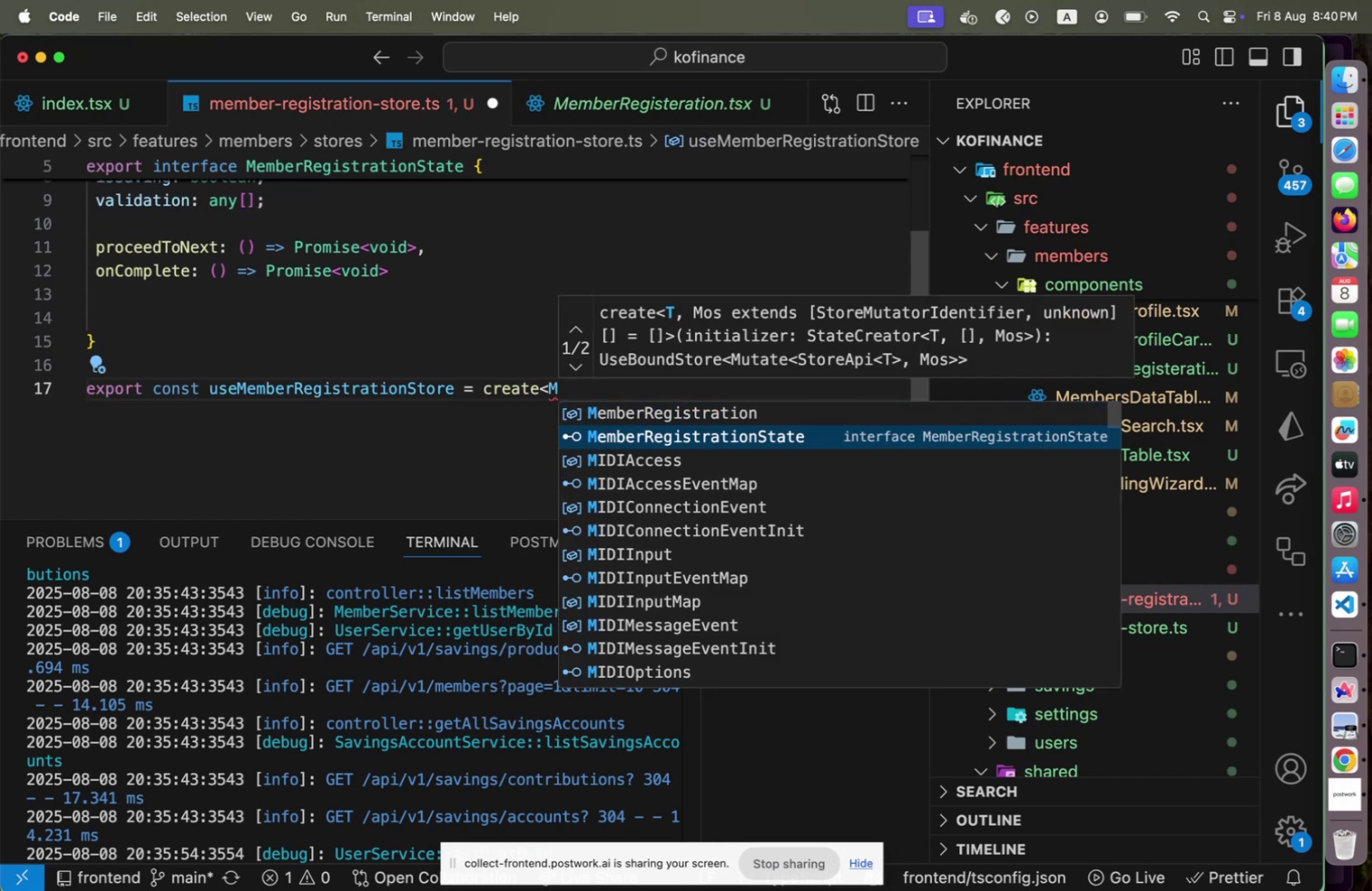 
key(Enter)
 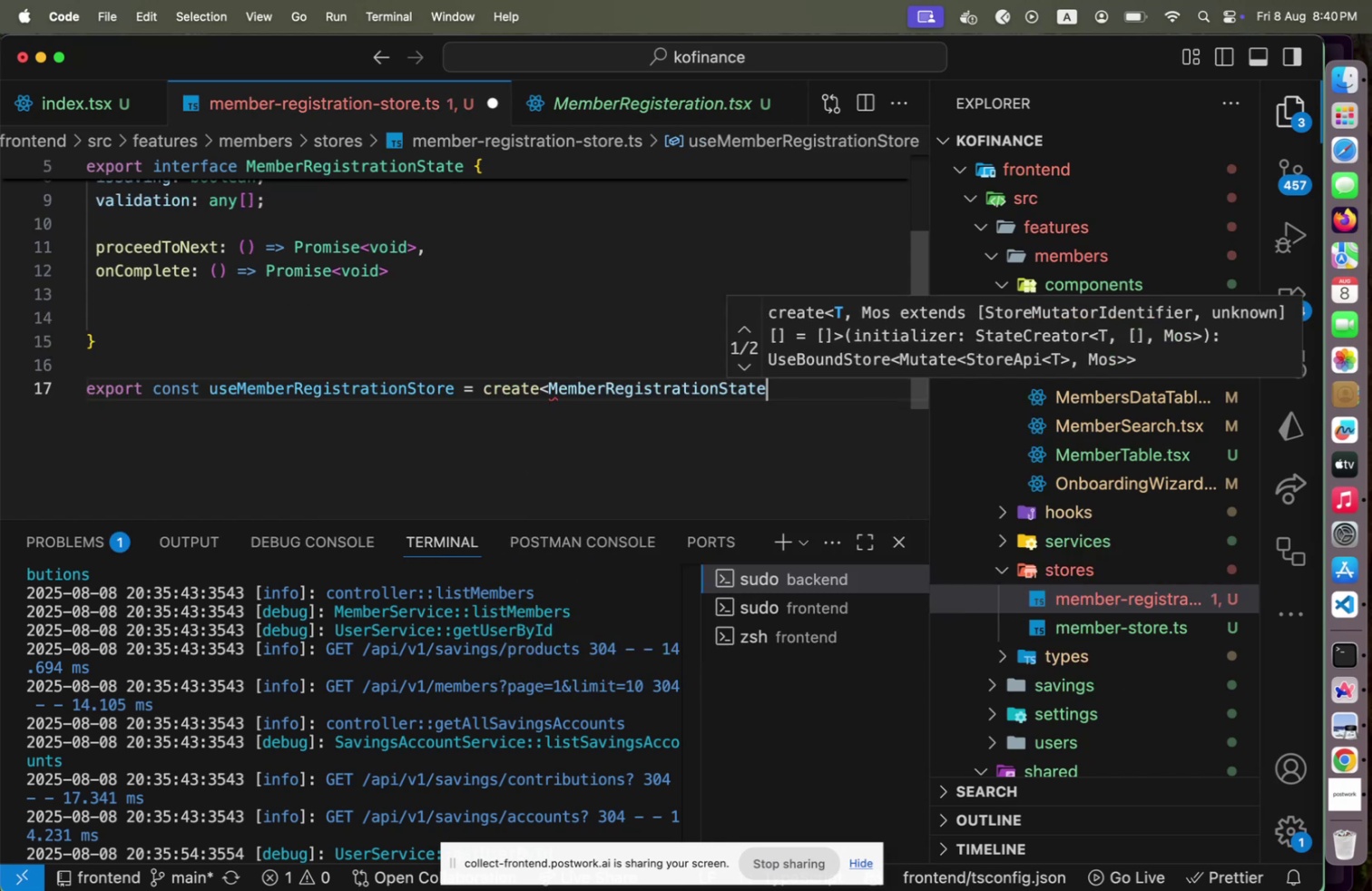 
type(>()
key(Backspace)
type(.)
key(Backspace)
type(()()
 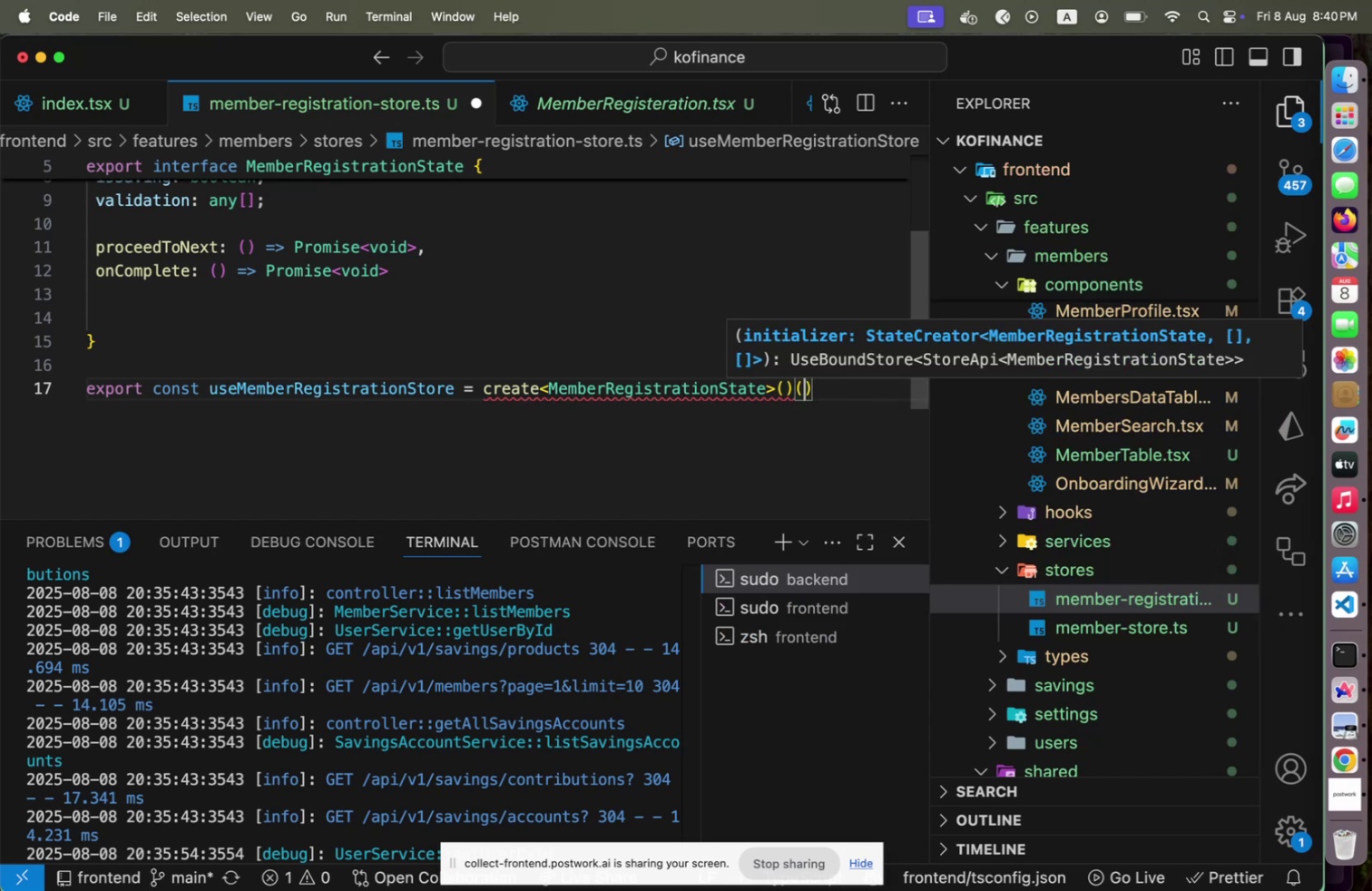 
wait(6.13)
 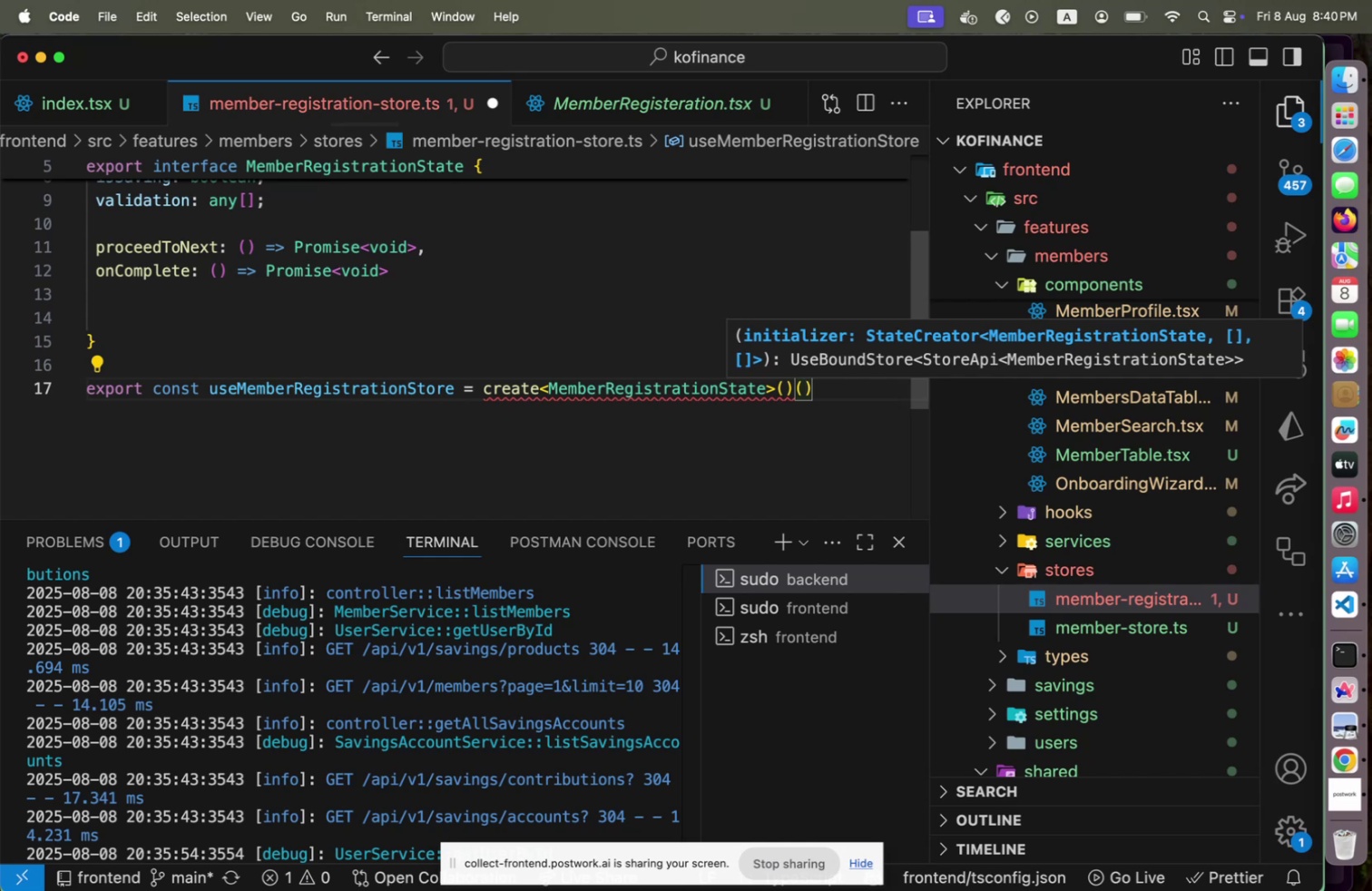 
type((set, get)
 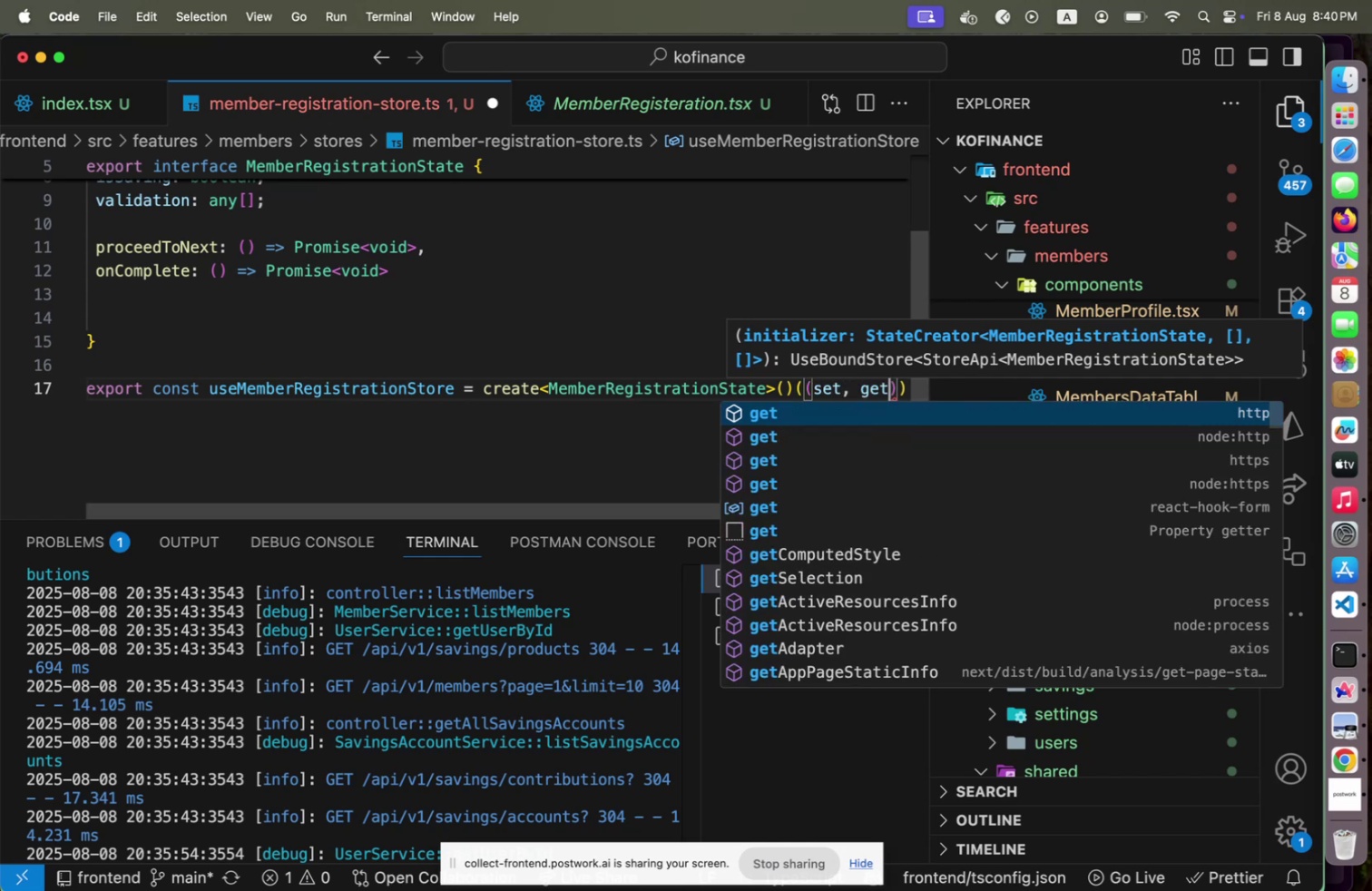 
key(ArrowRight)
 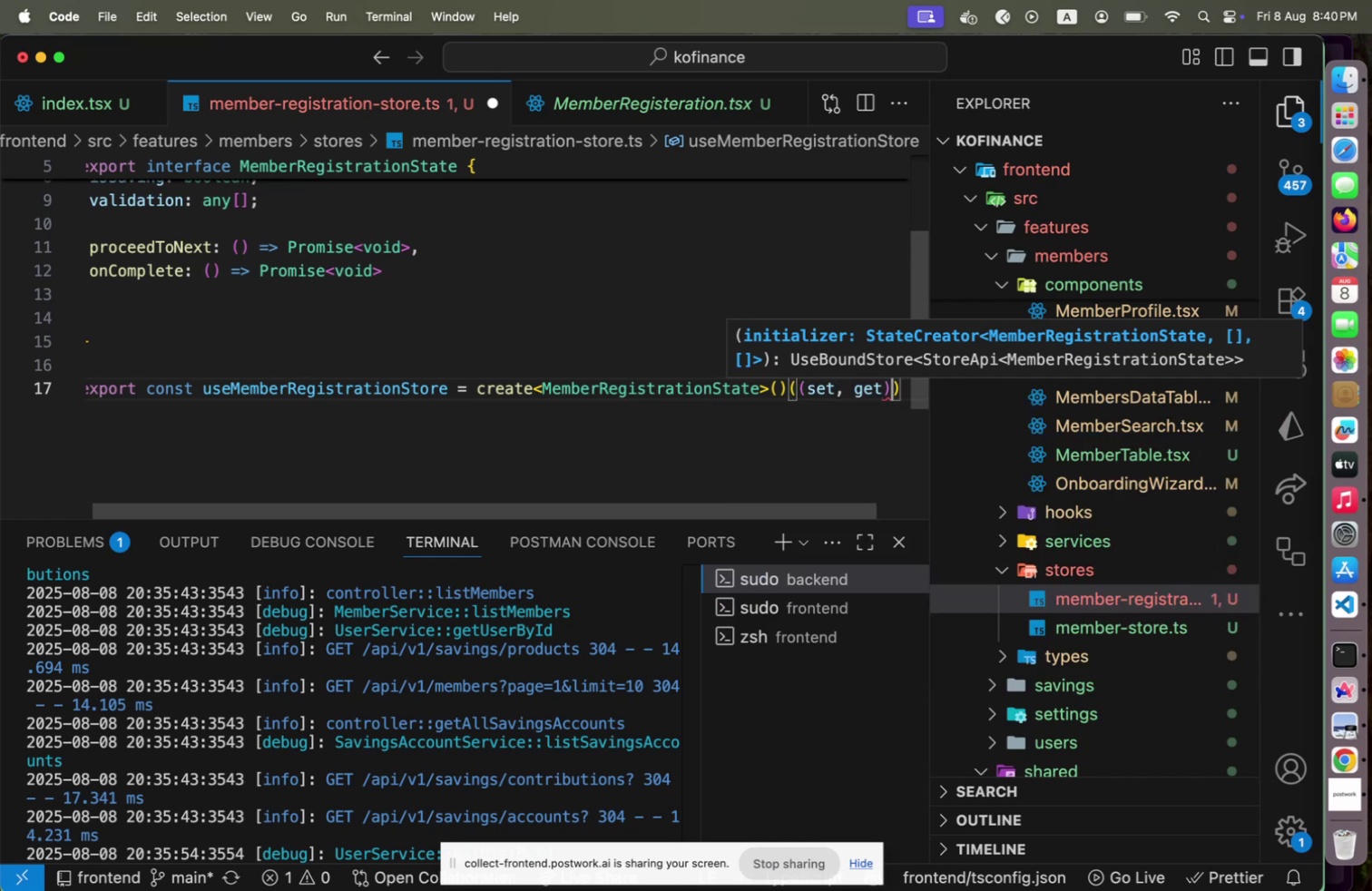 
type( => devtoo)
 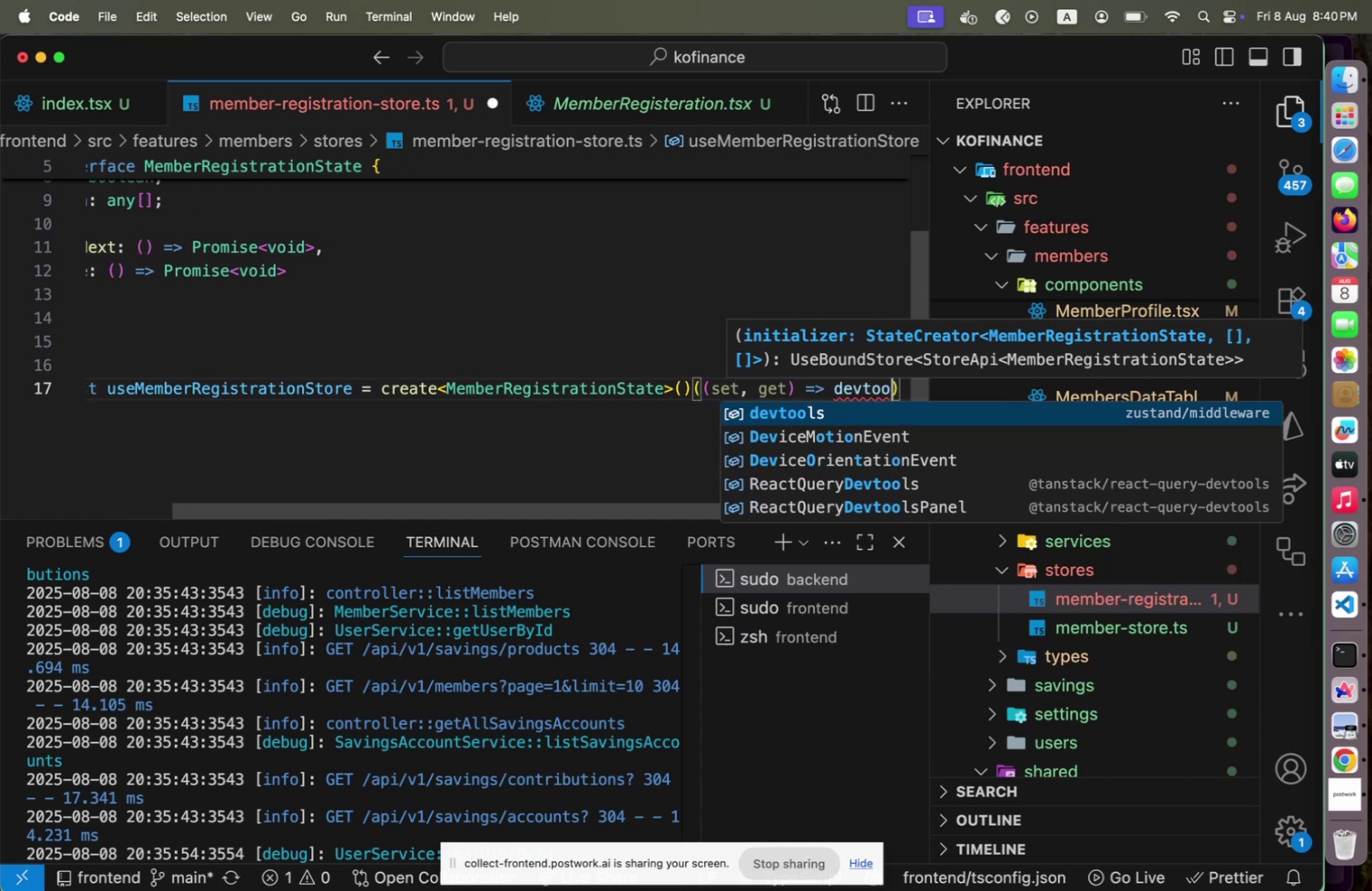 
 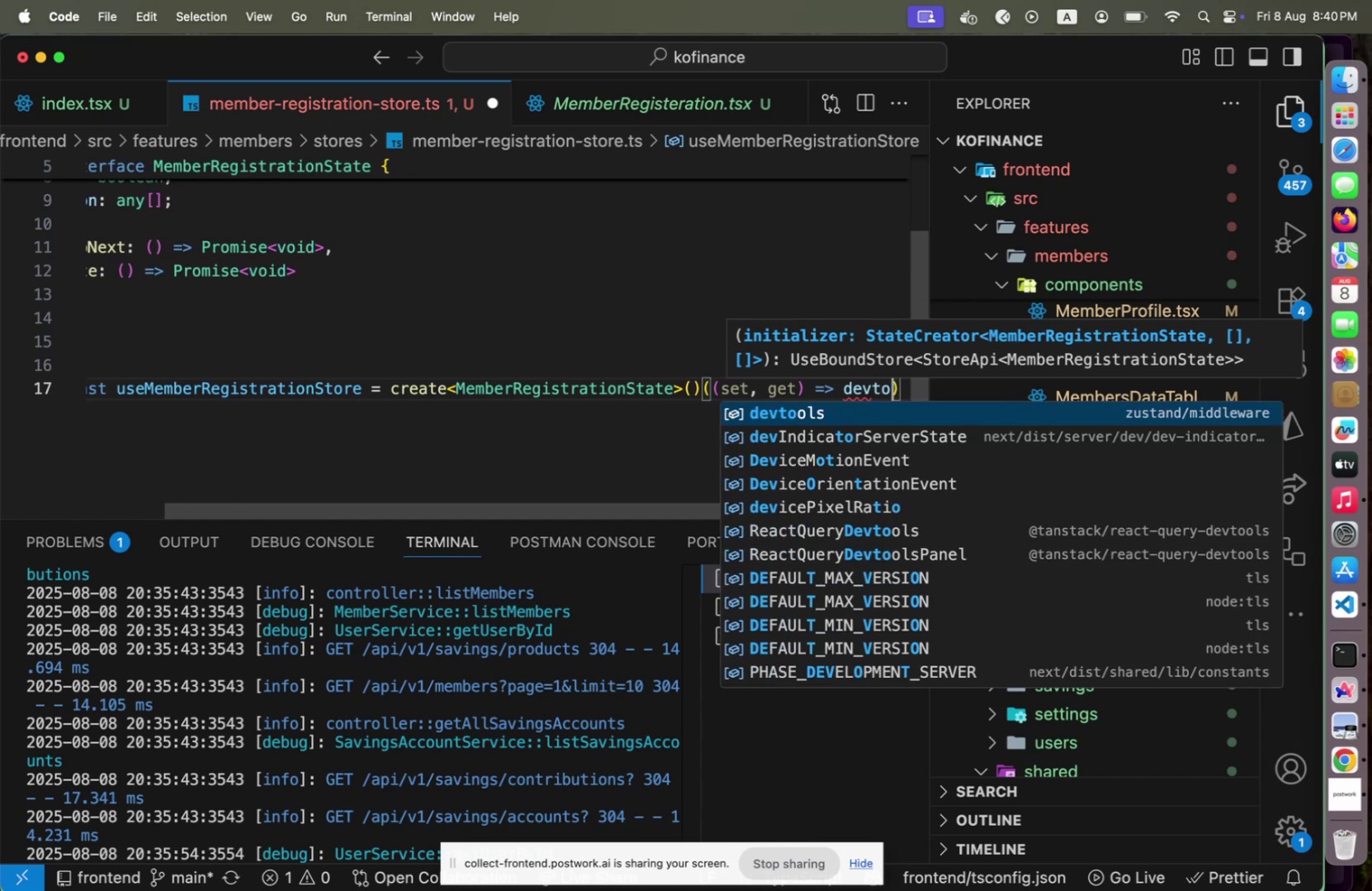 
key(Enter)
 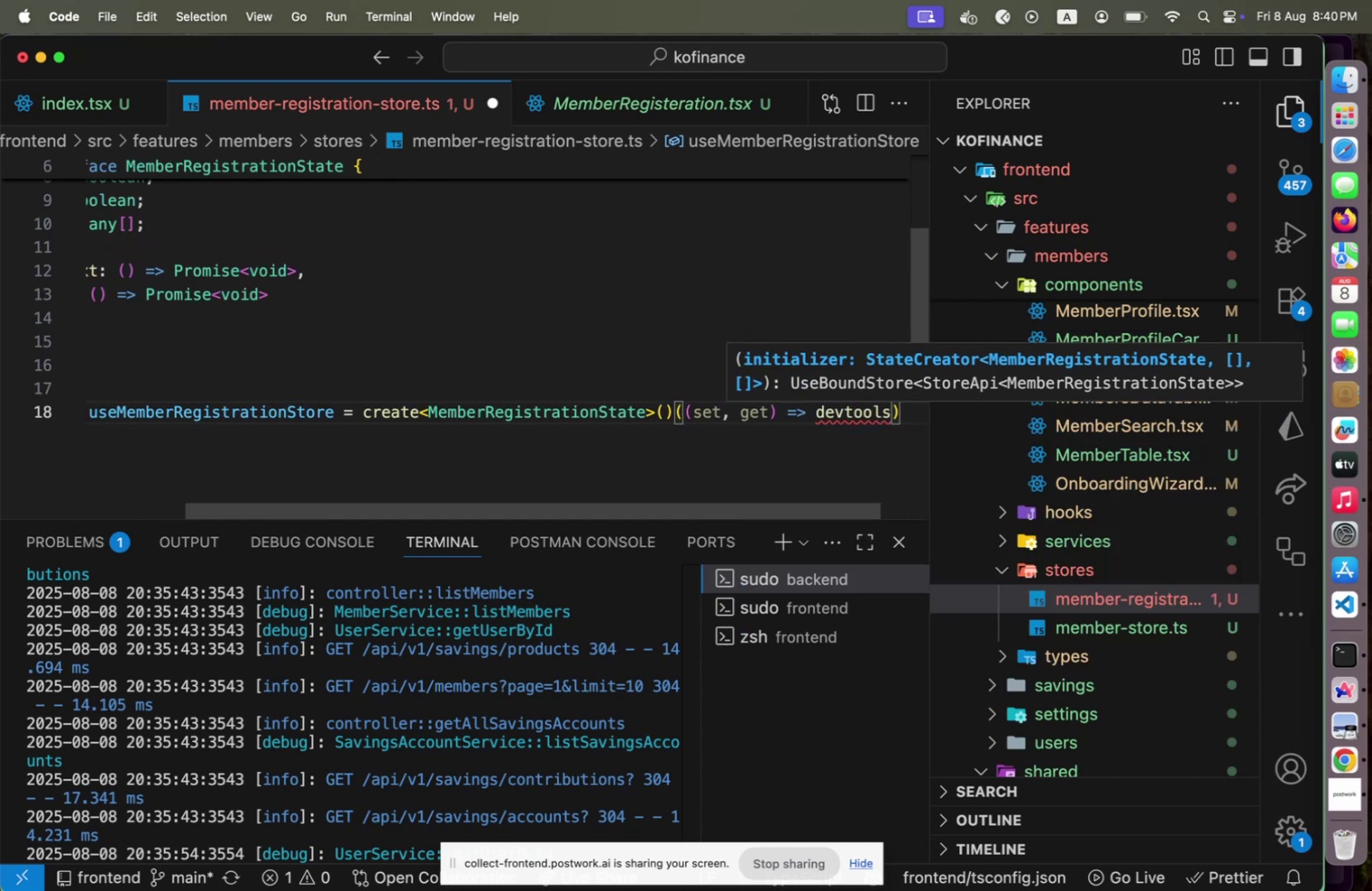 
key(Shift+9)
 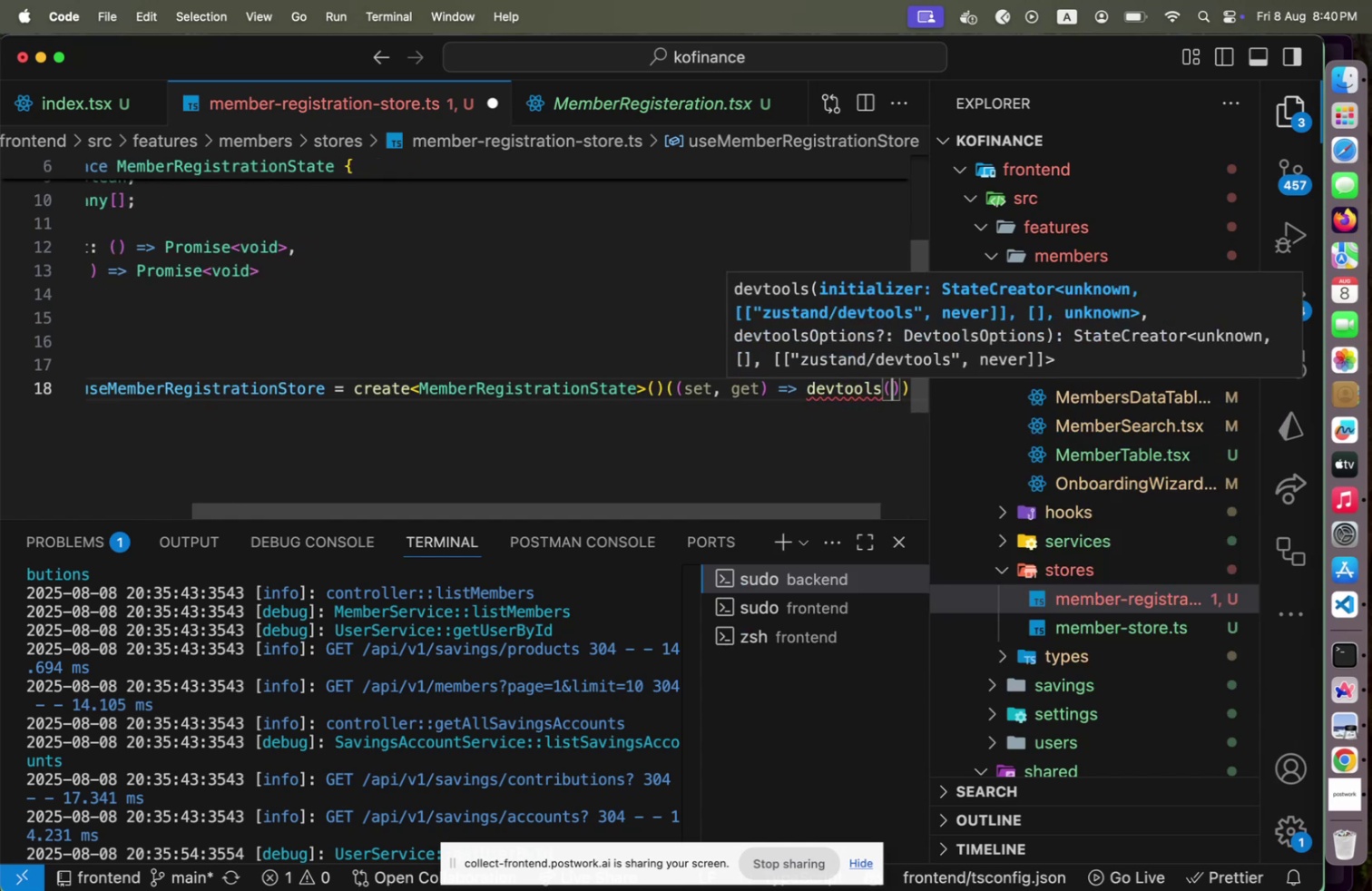 
key(Shift+BracketLeft)
 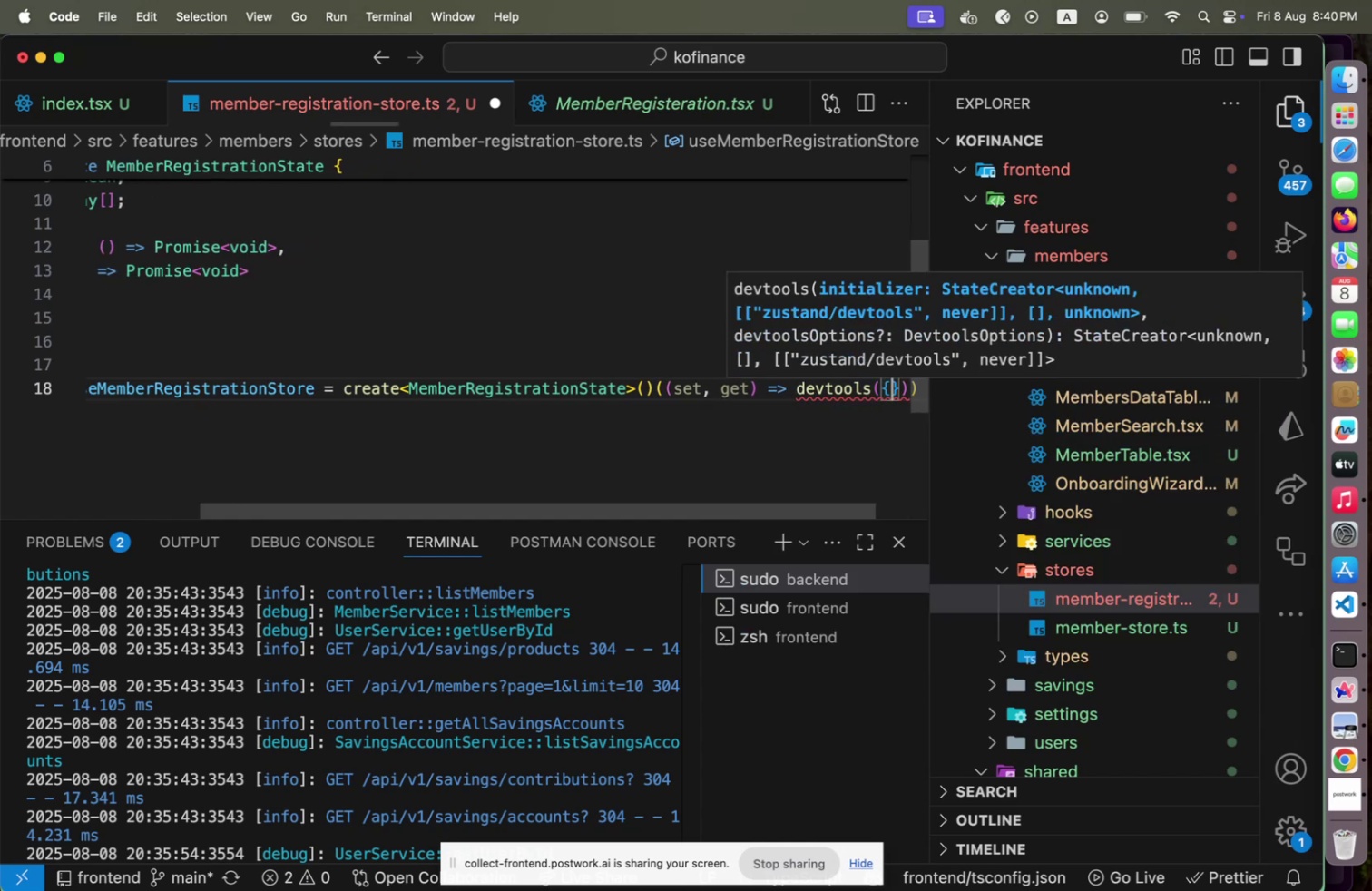 
key(Enter)
 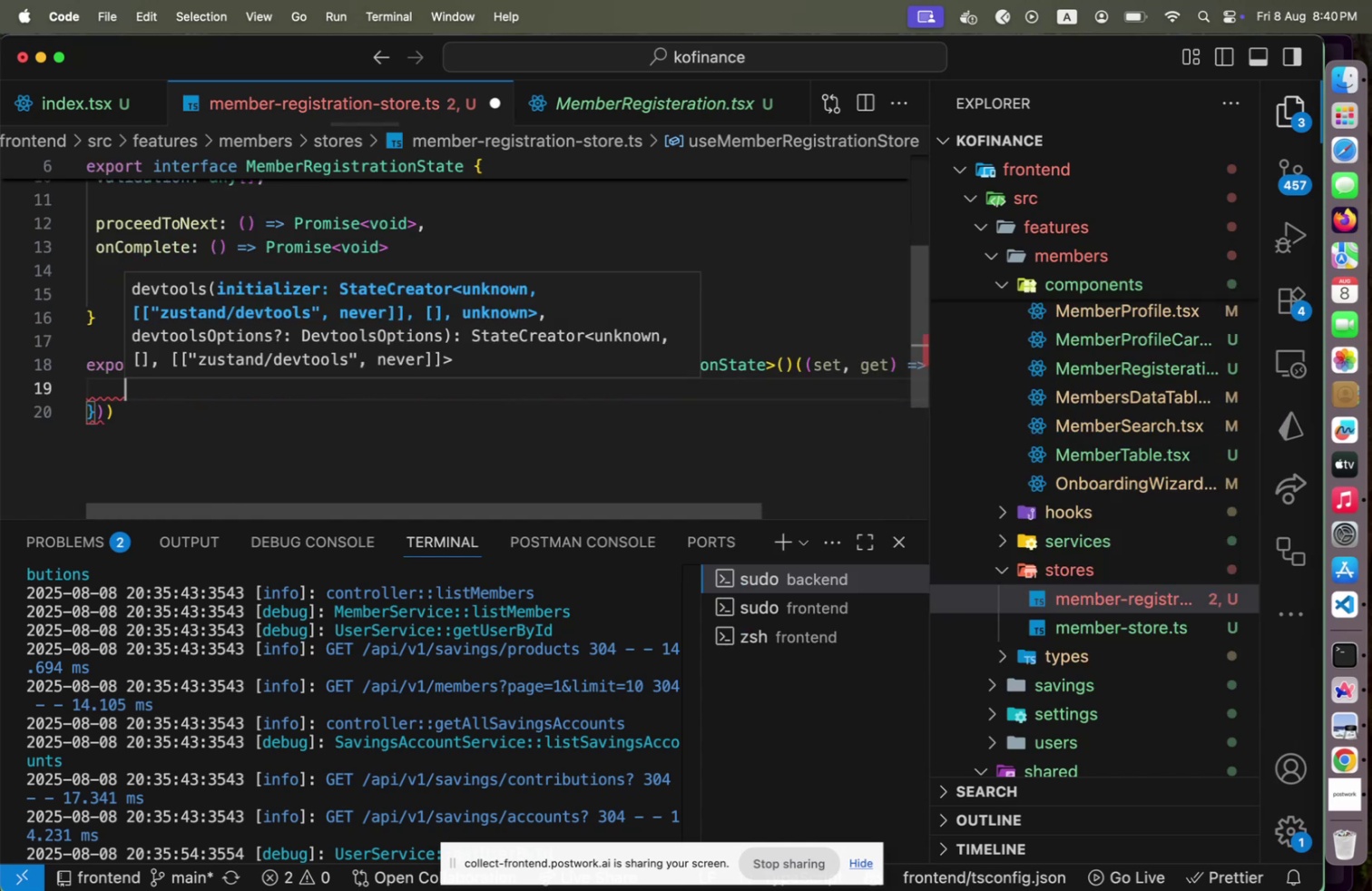 
key(Escape)
 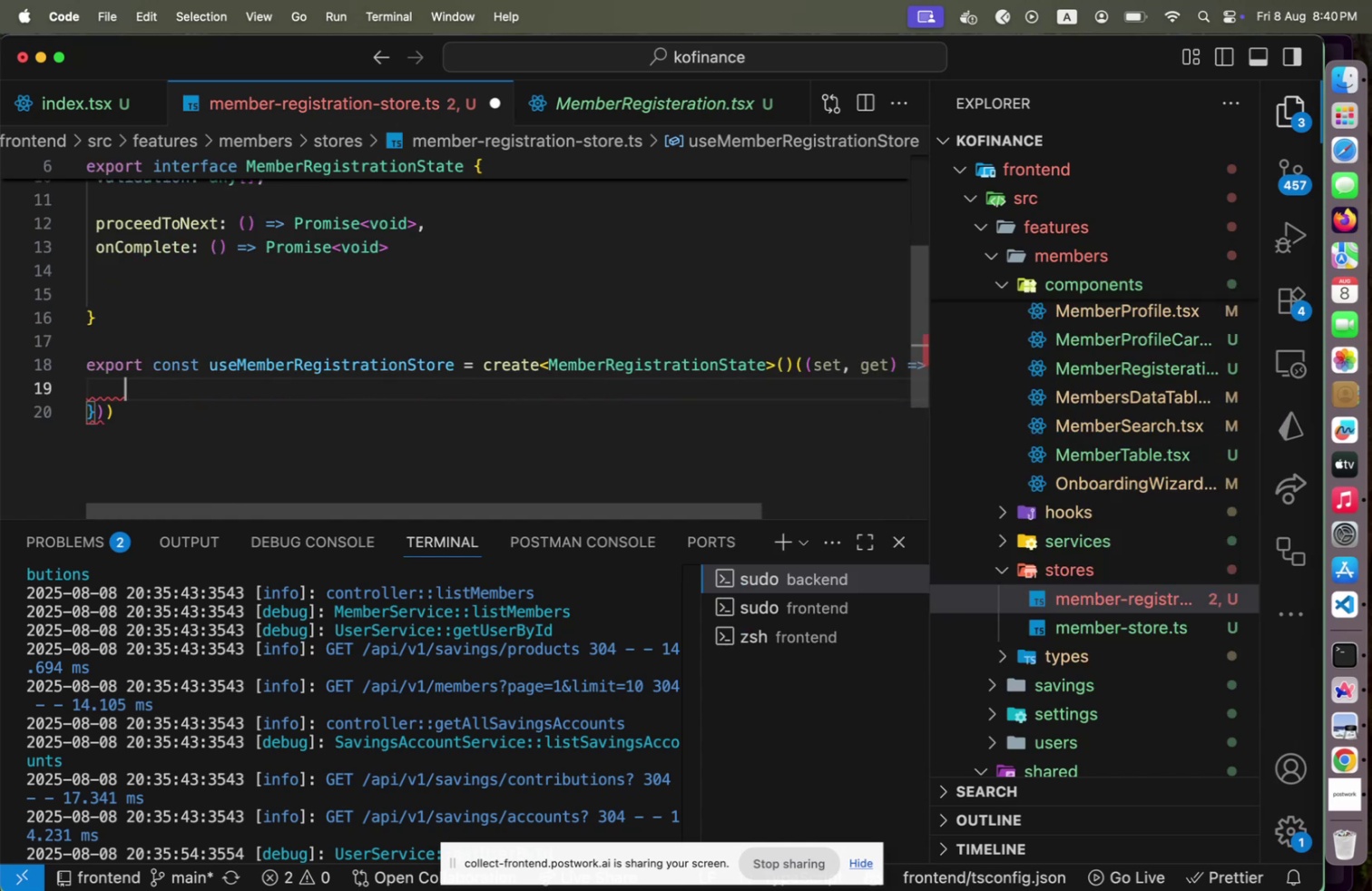 
key(ArrowUp)
 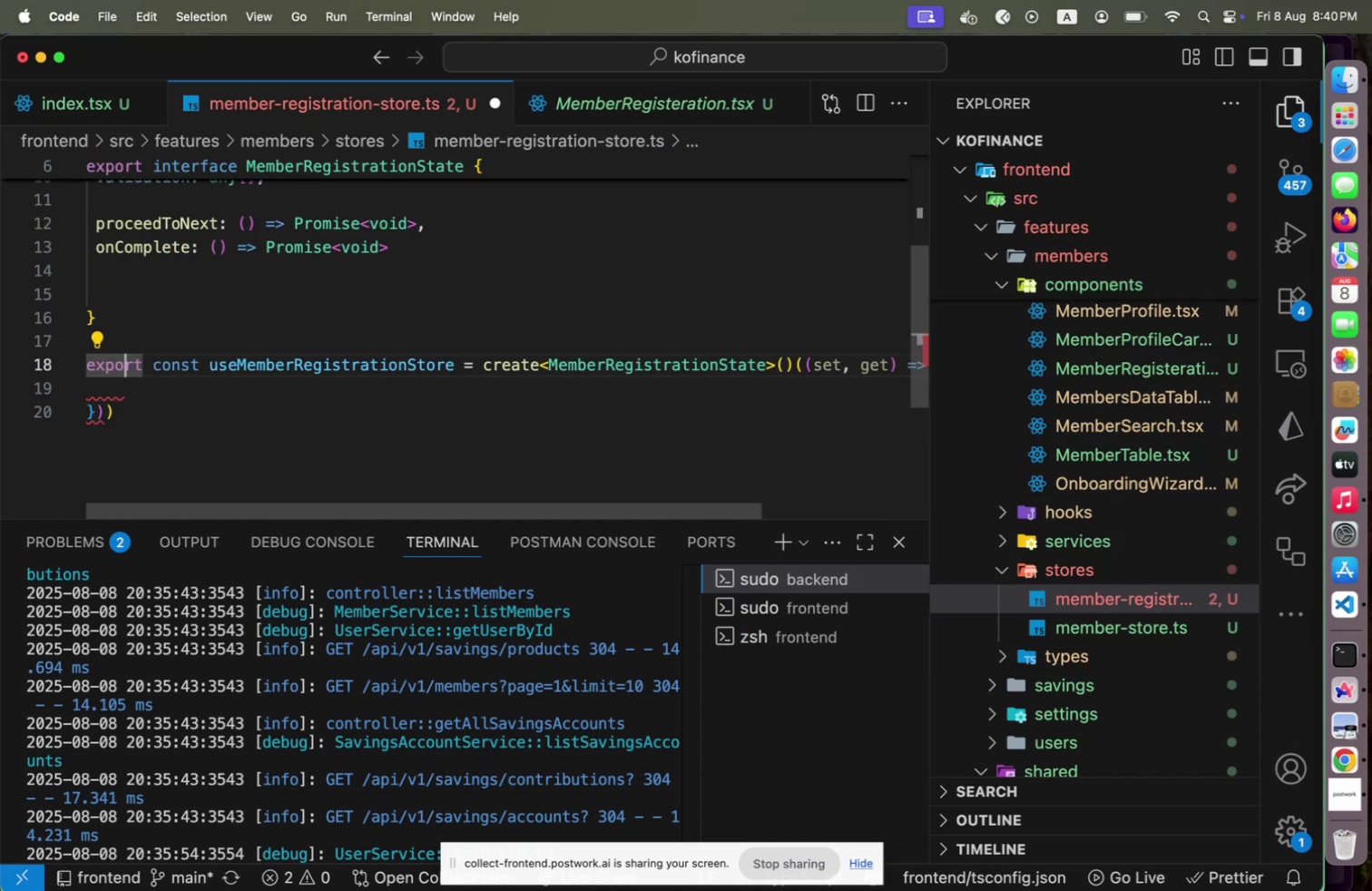 
key(End)
 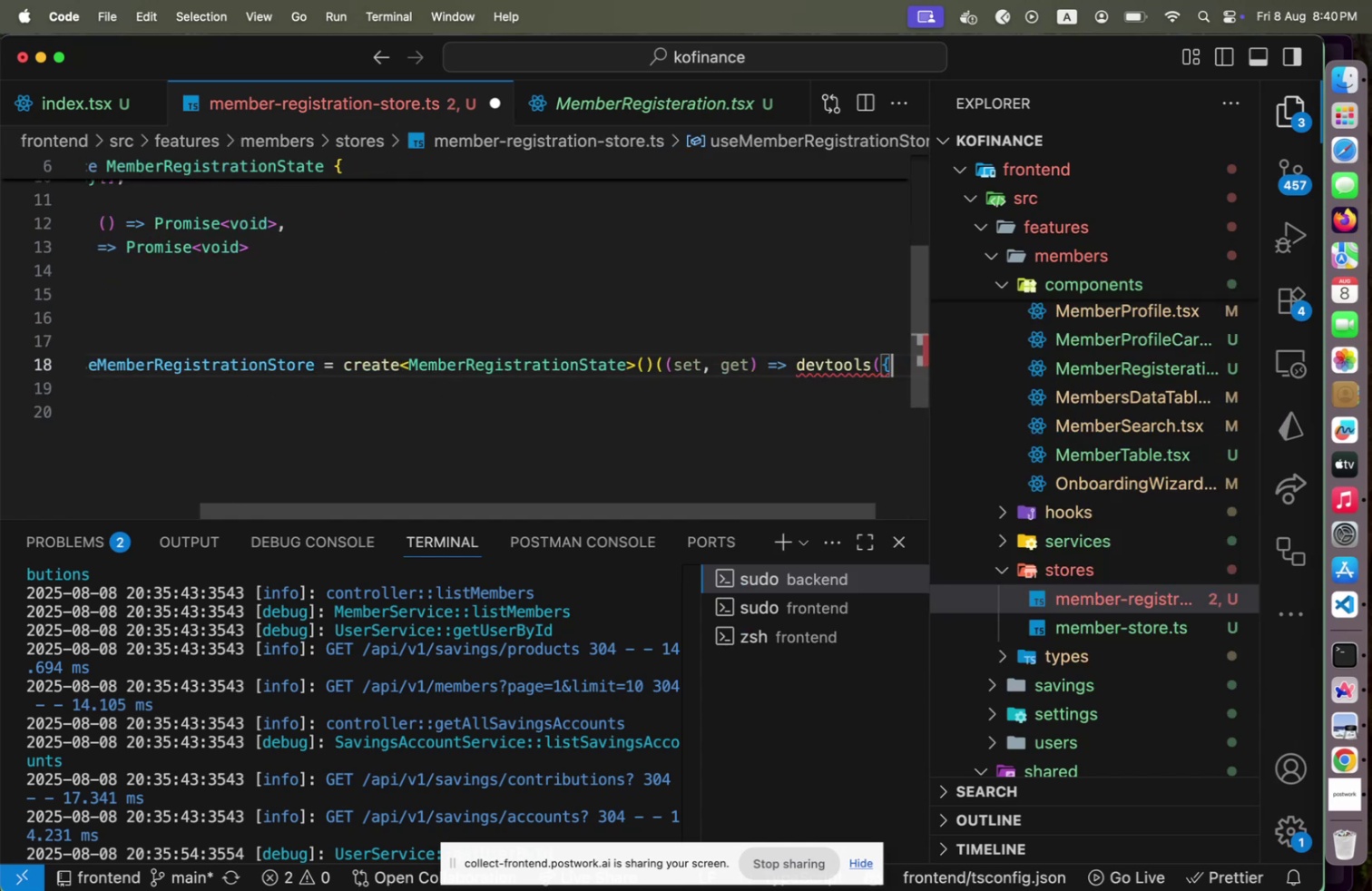 
hold_key(key=ArrowLeft, duration=1.5)
 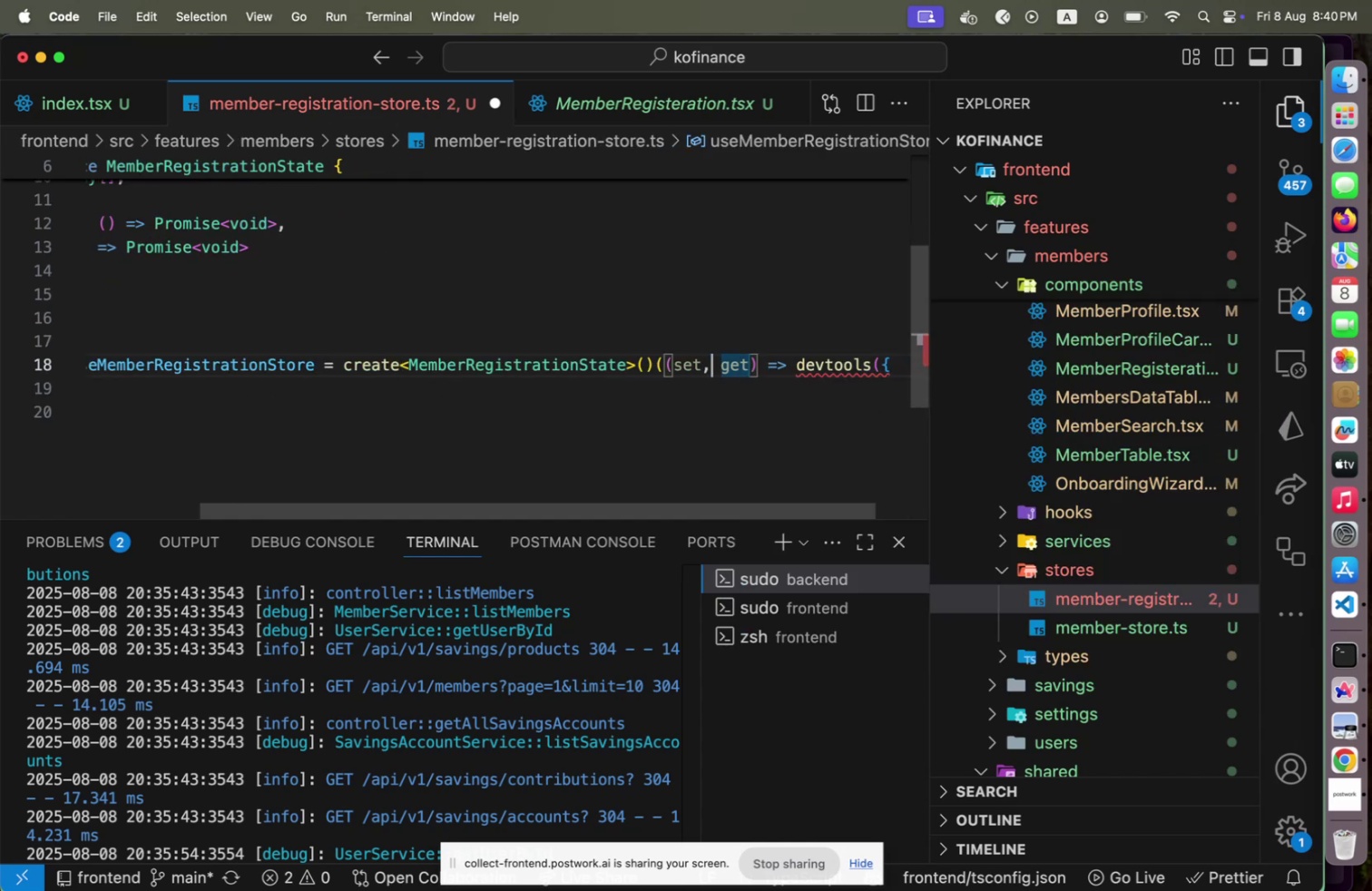 
hold_key(key=ArrowLeft, duration=0.88)
 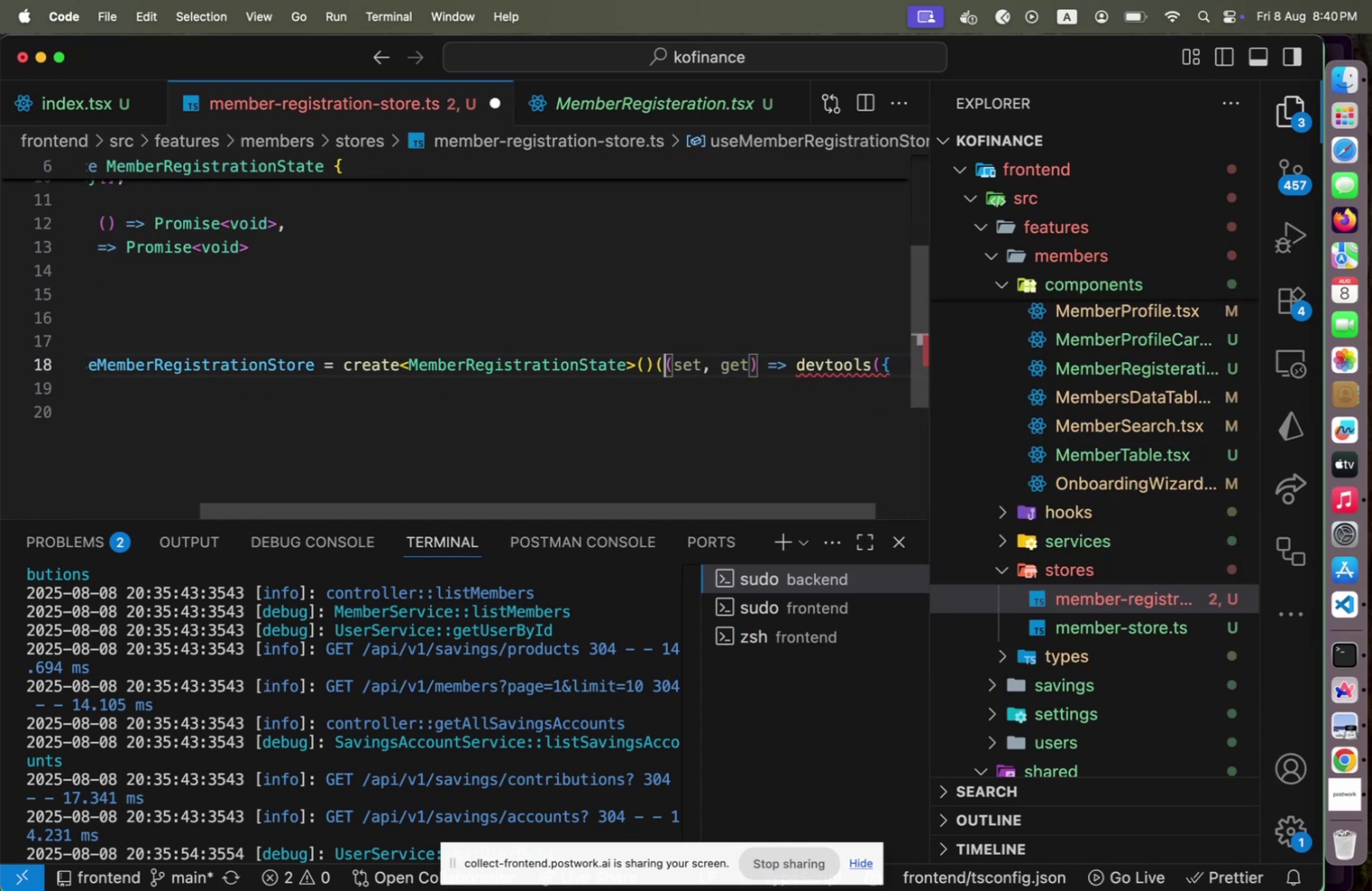 
key(ArrowLeft)
 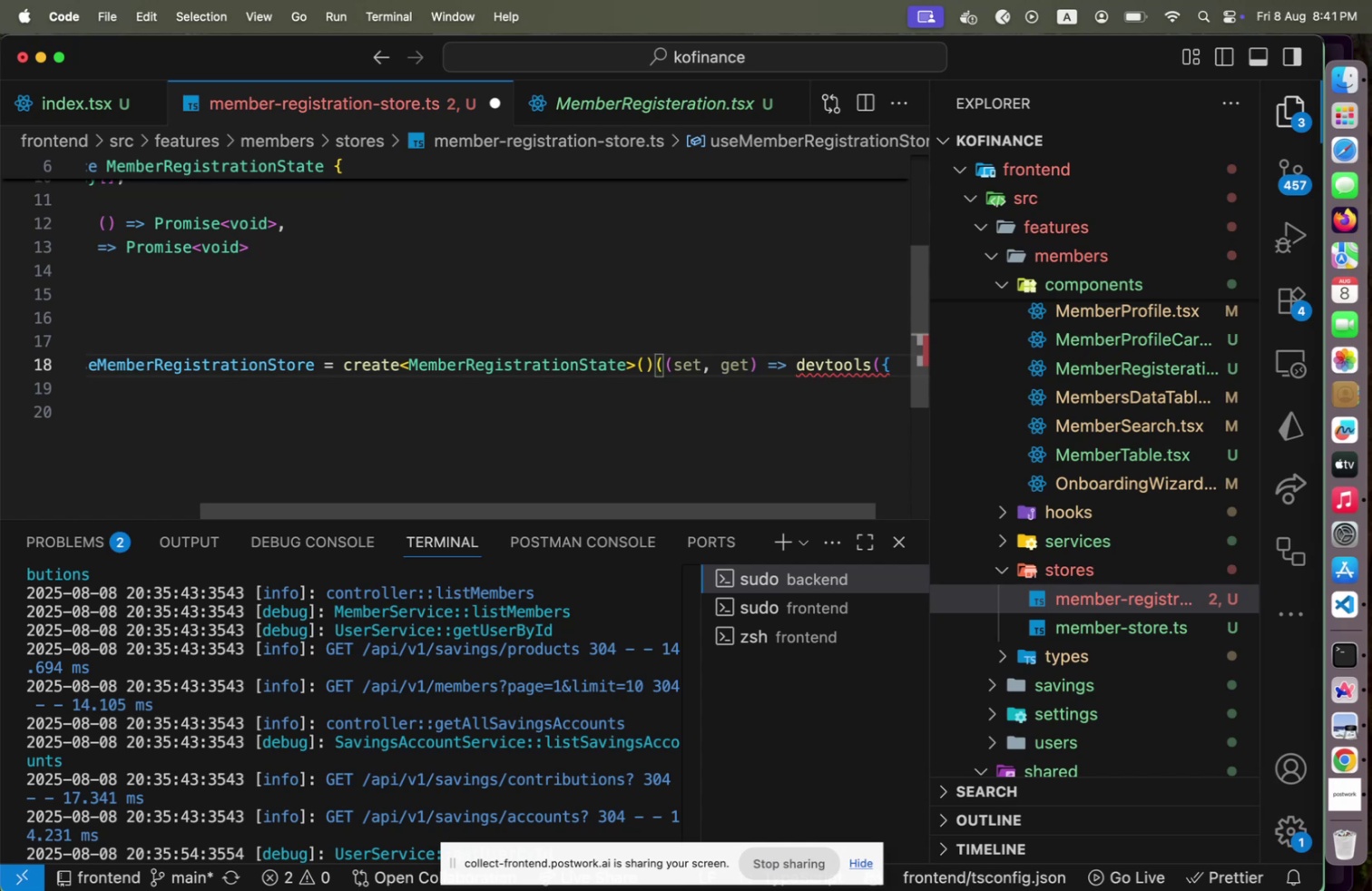 
key(ArrowDown)
 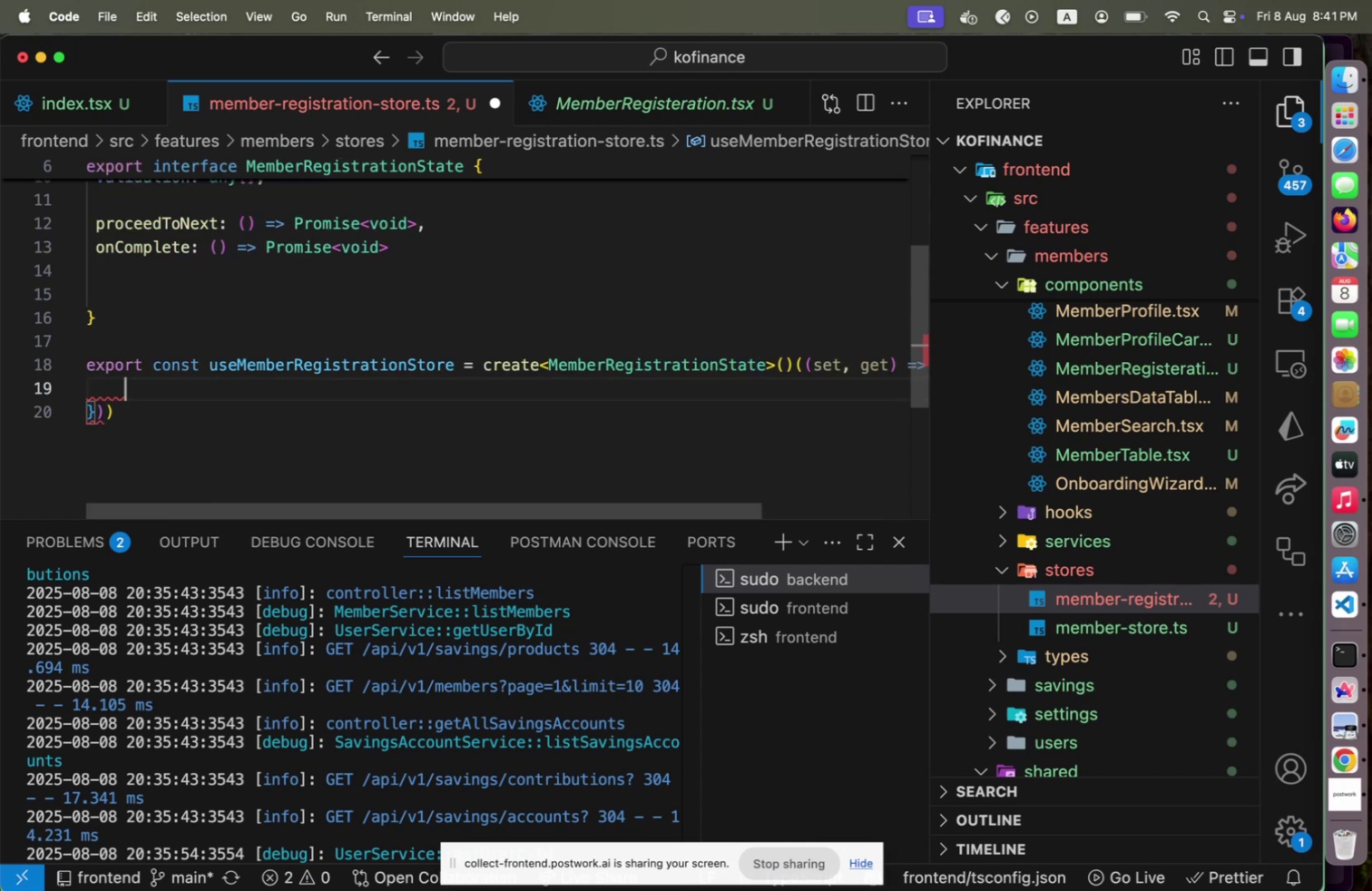 
key(ArrowUp)
 